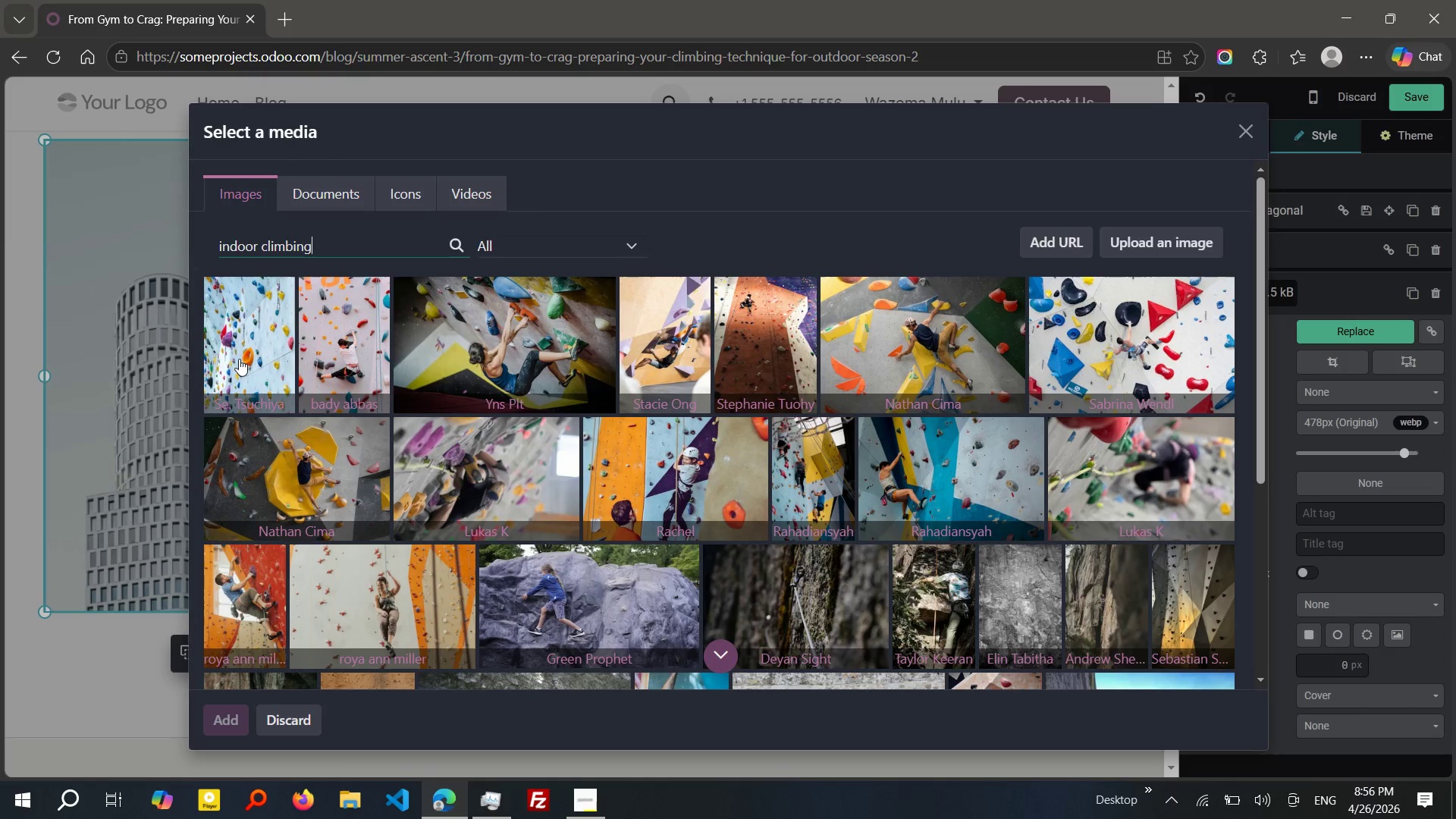 
wait(15.16)
 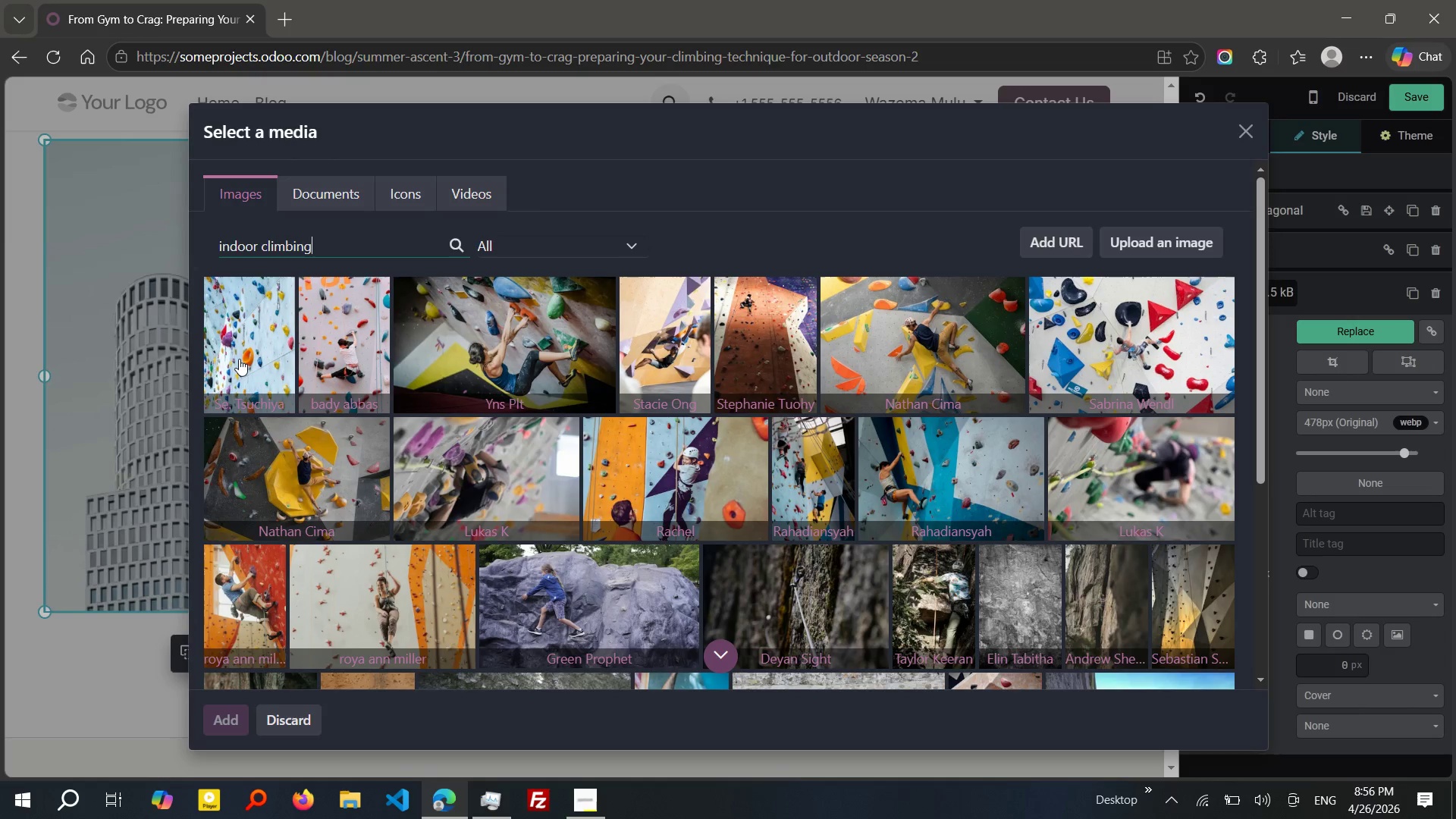 
left_click([240, 575])
 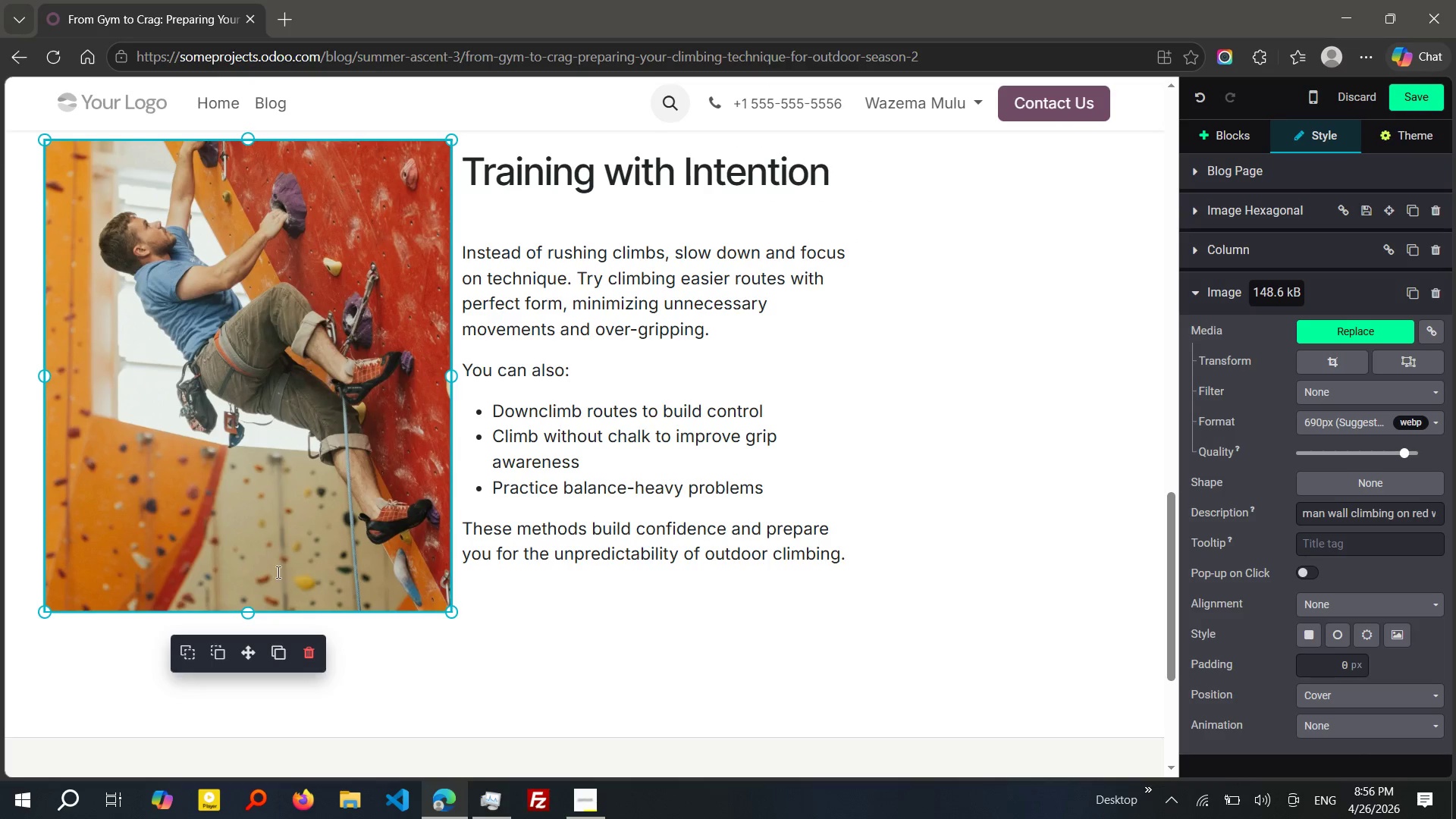 
wait(6.59)
 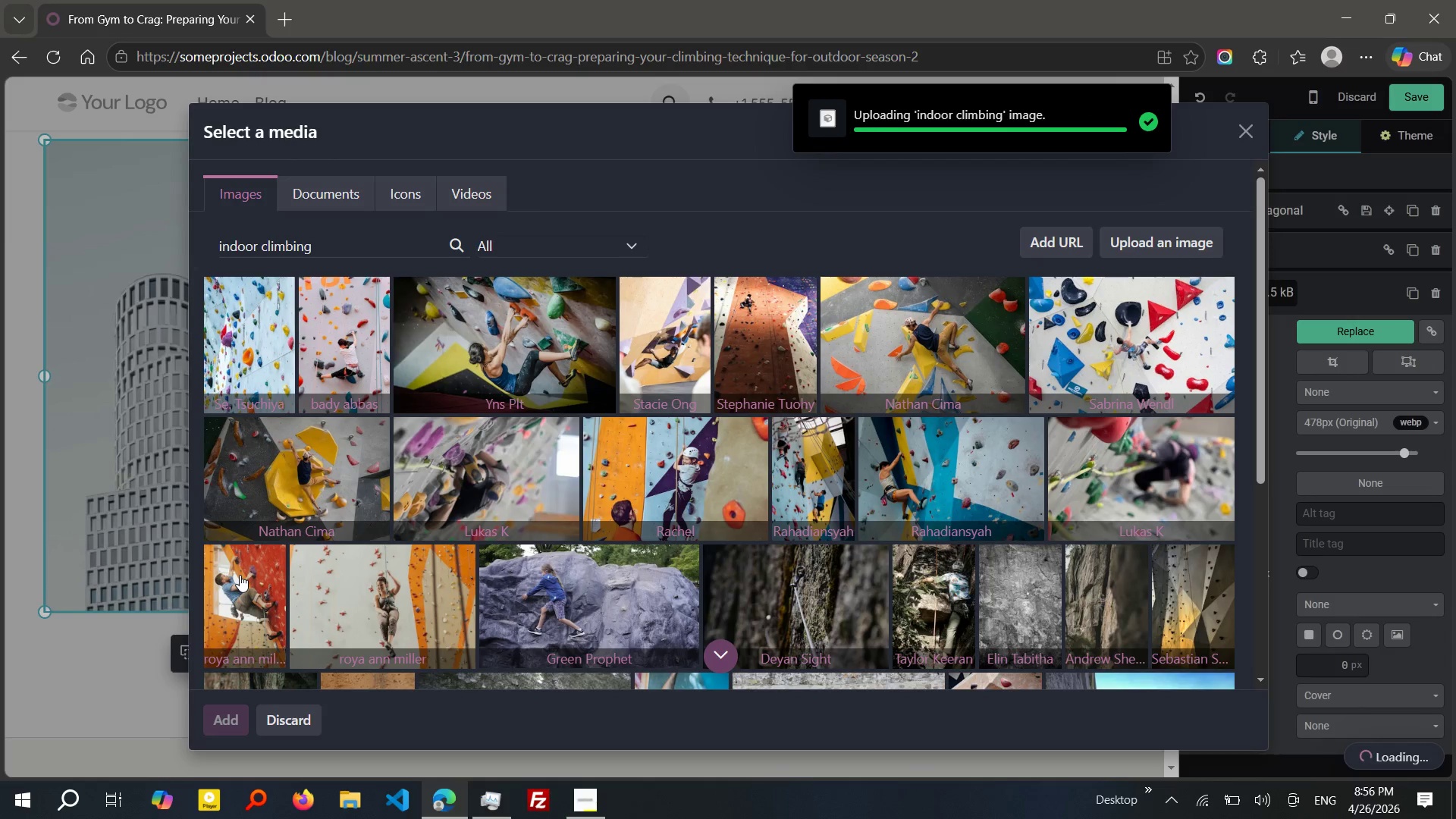 
left_click([85, 634])
 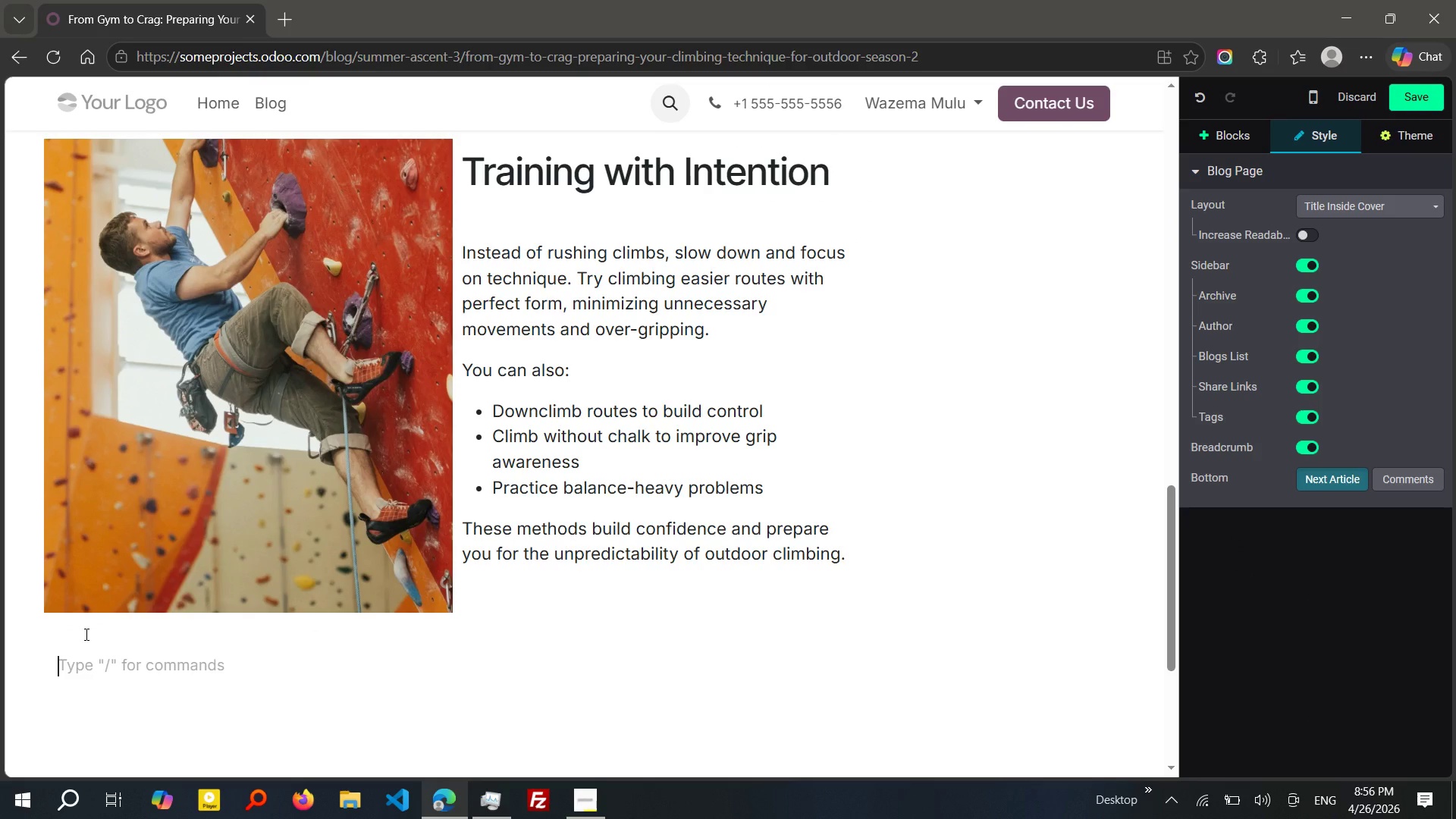 
key(Enter)
 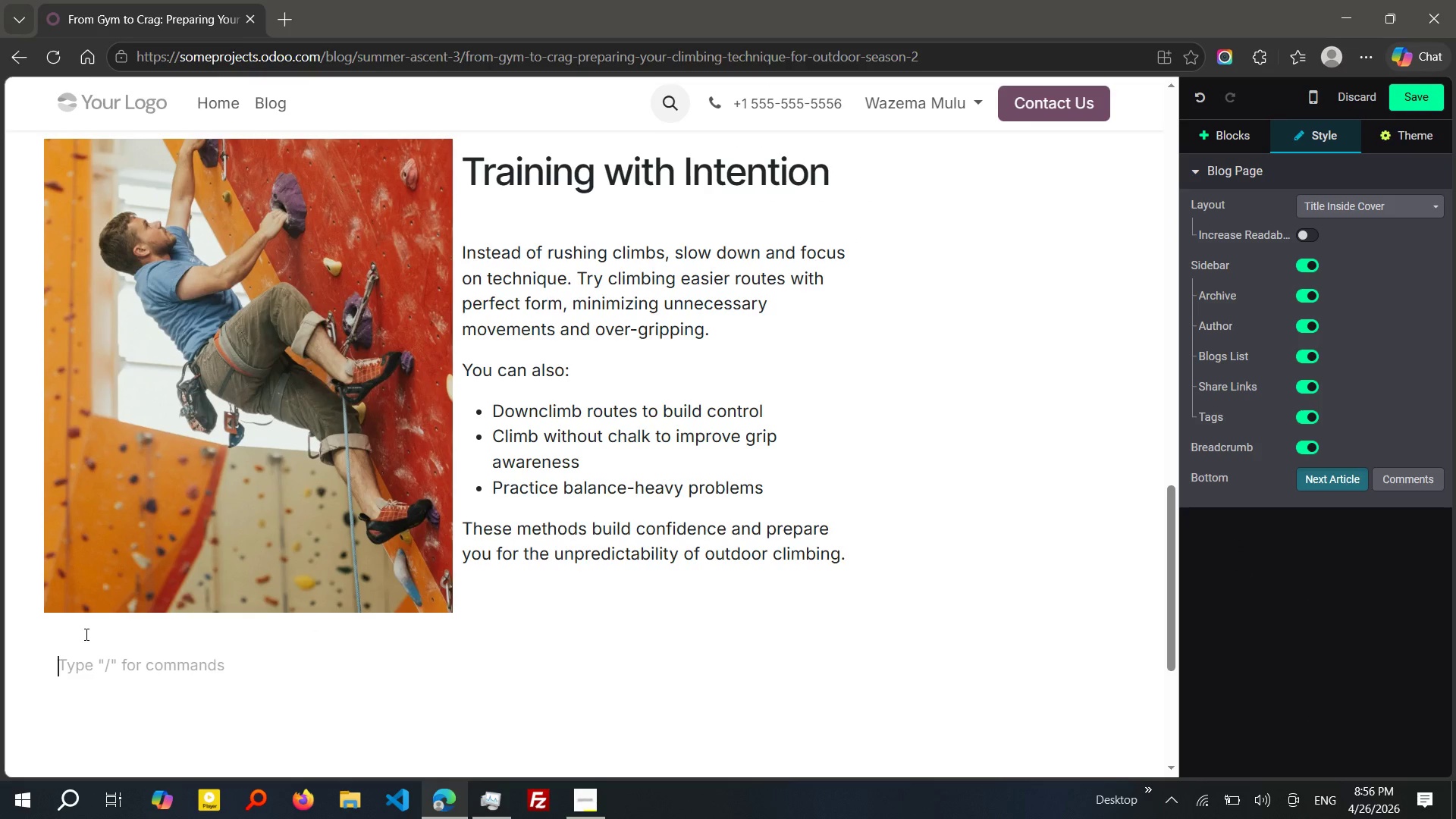 
wait(6.31)
 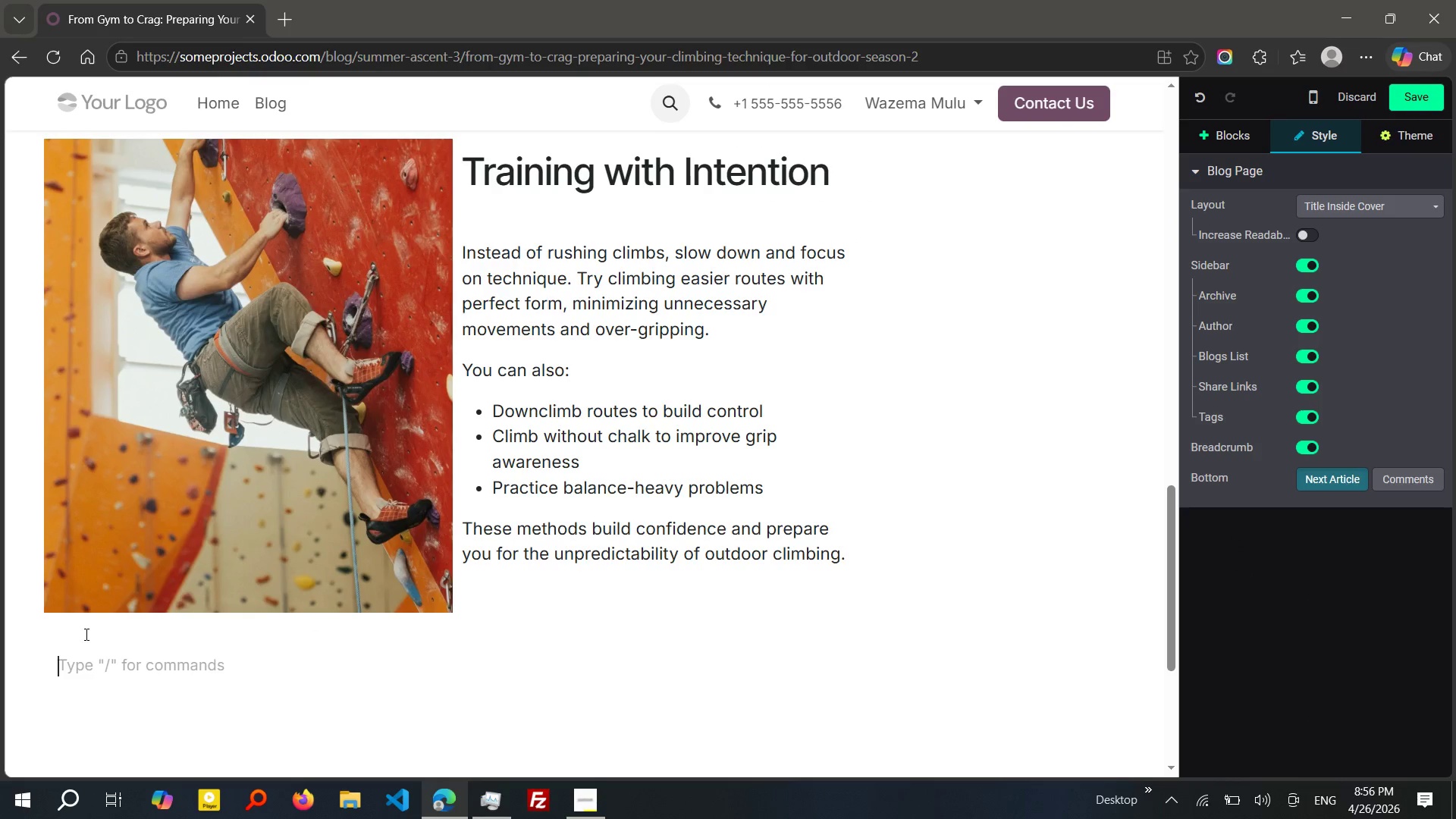 
key(Slash)
 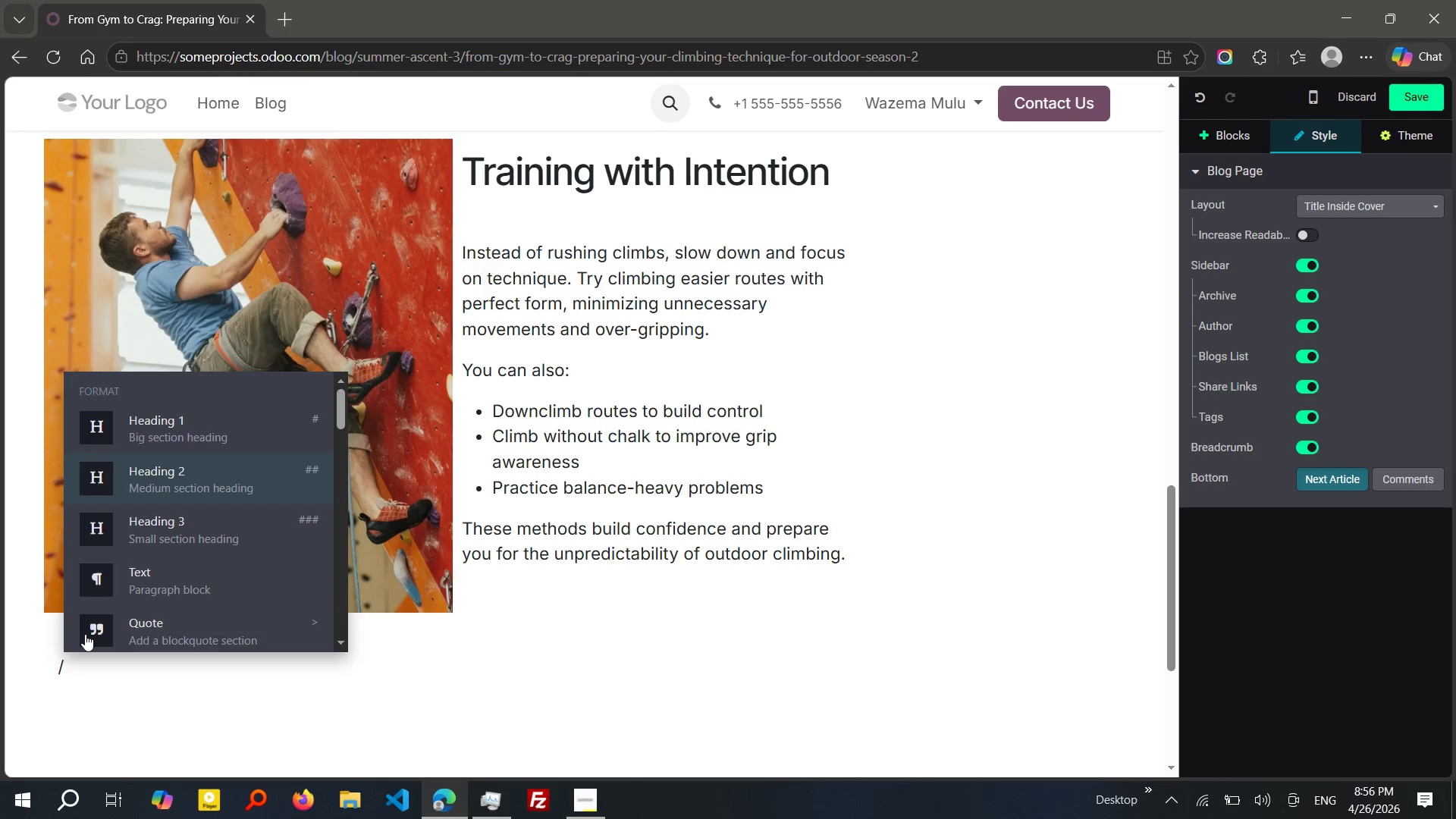 
key(ArrowDown)
 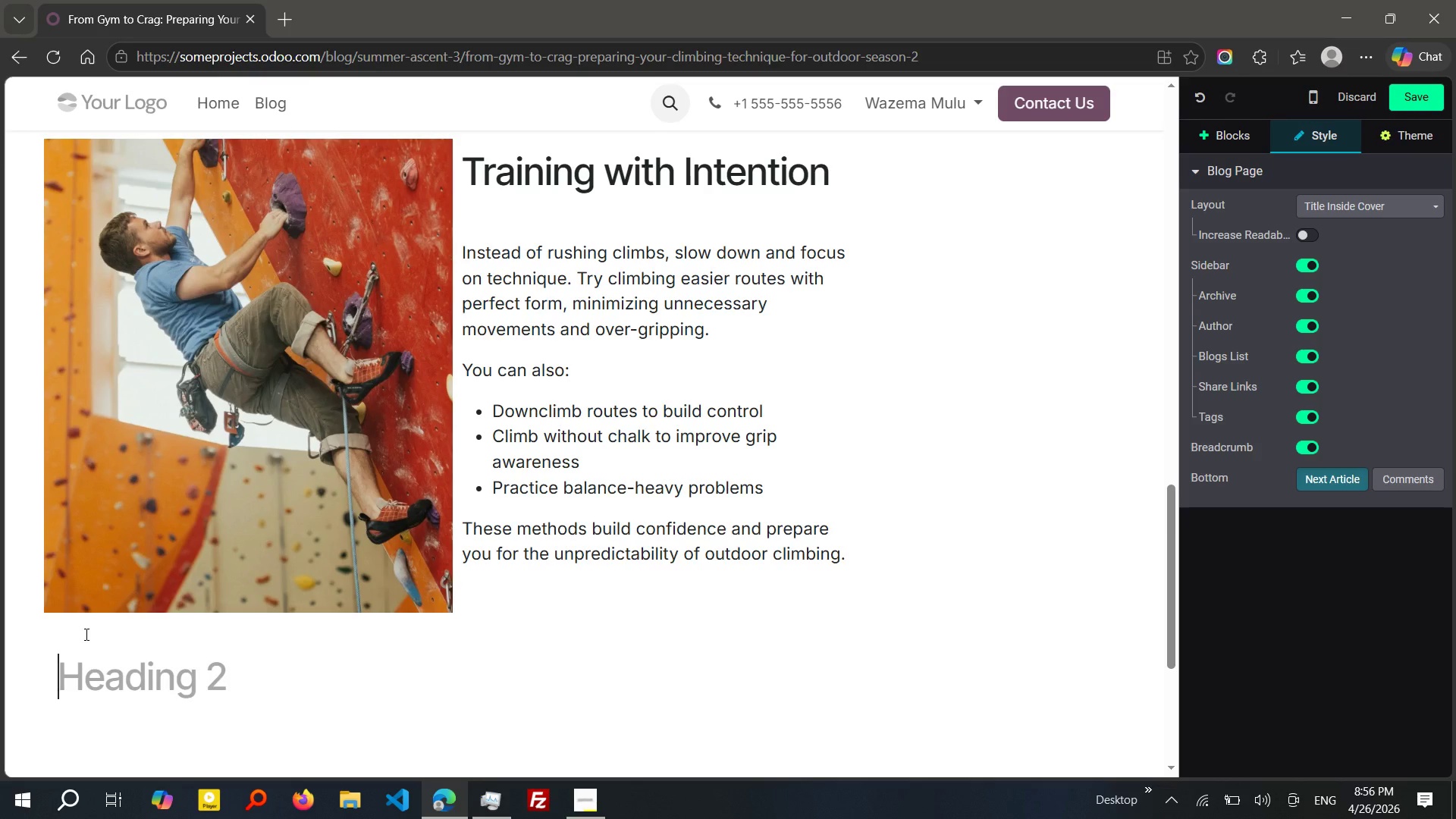 
key(Enter)
 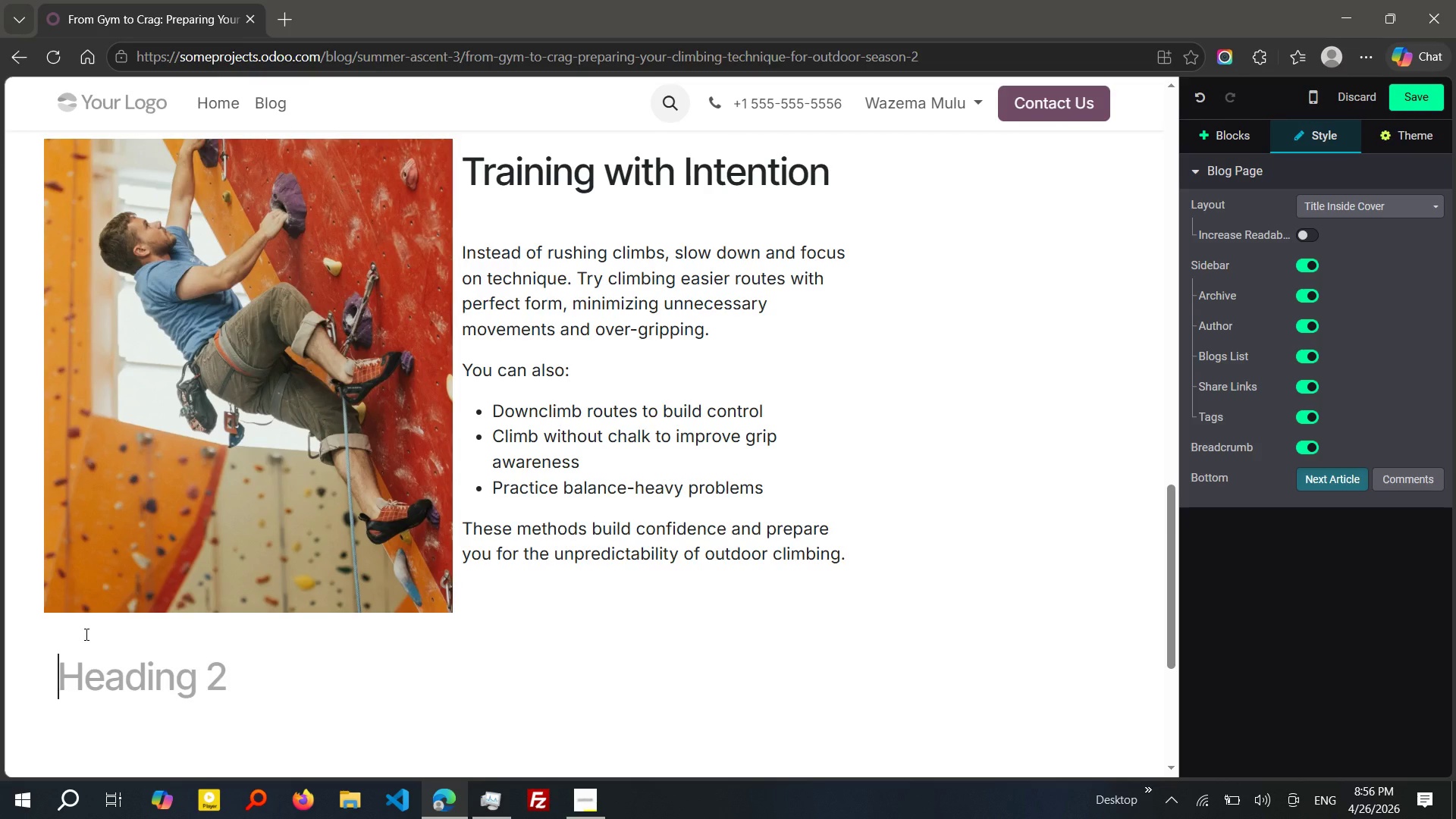 
type(Mental Preparea)
key(Backspace)
key(Backspace)
type(ation for OUTf)
key(Backspace)
type(door Climbing)
 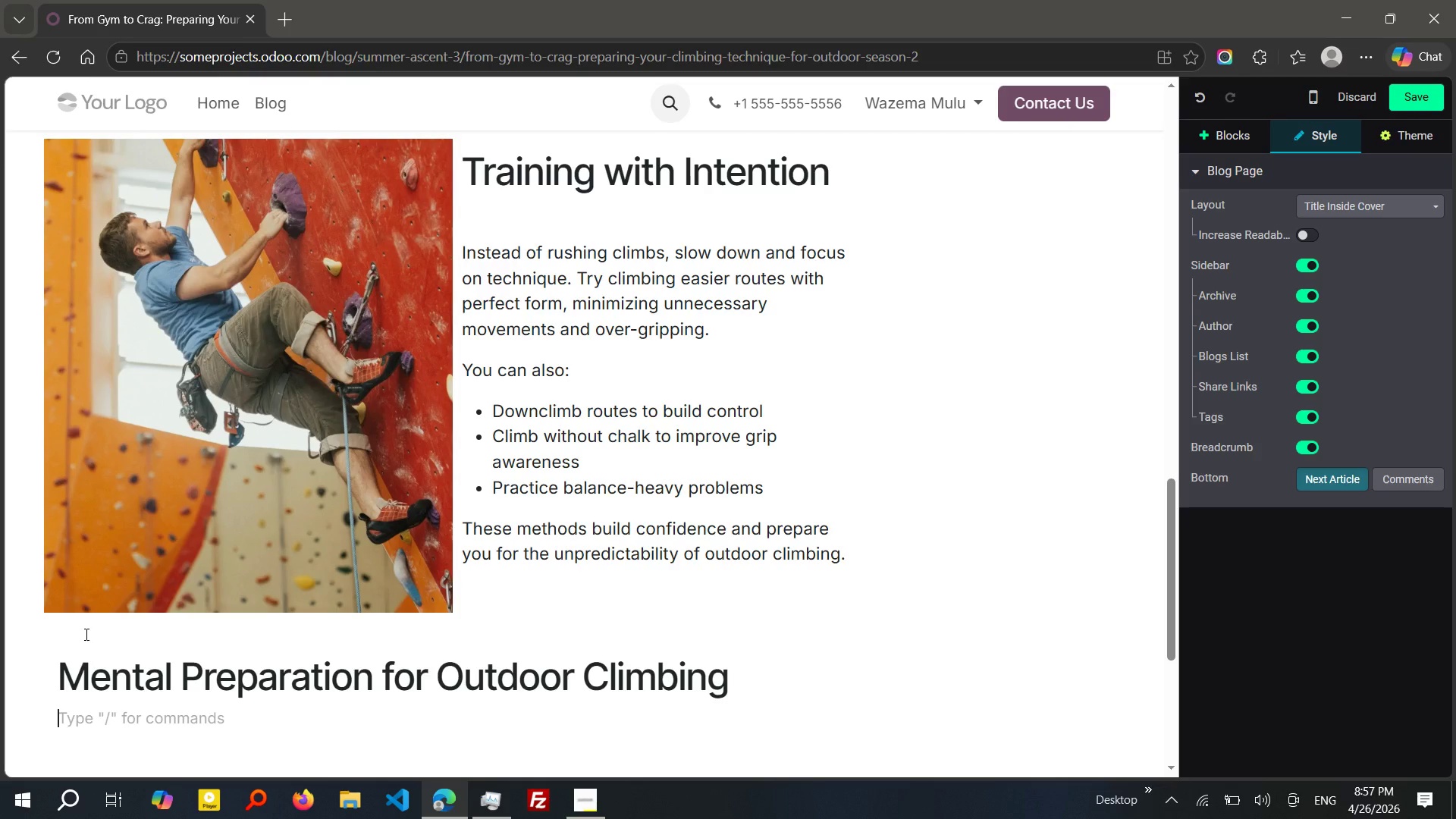 
key(Enter)
 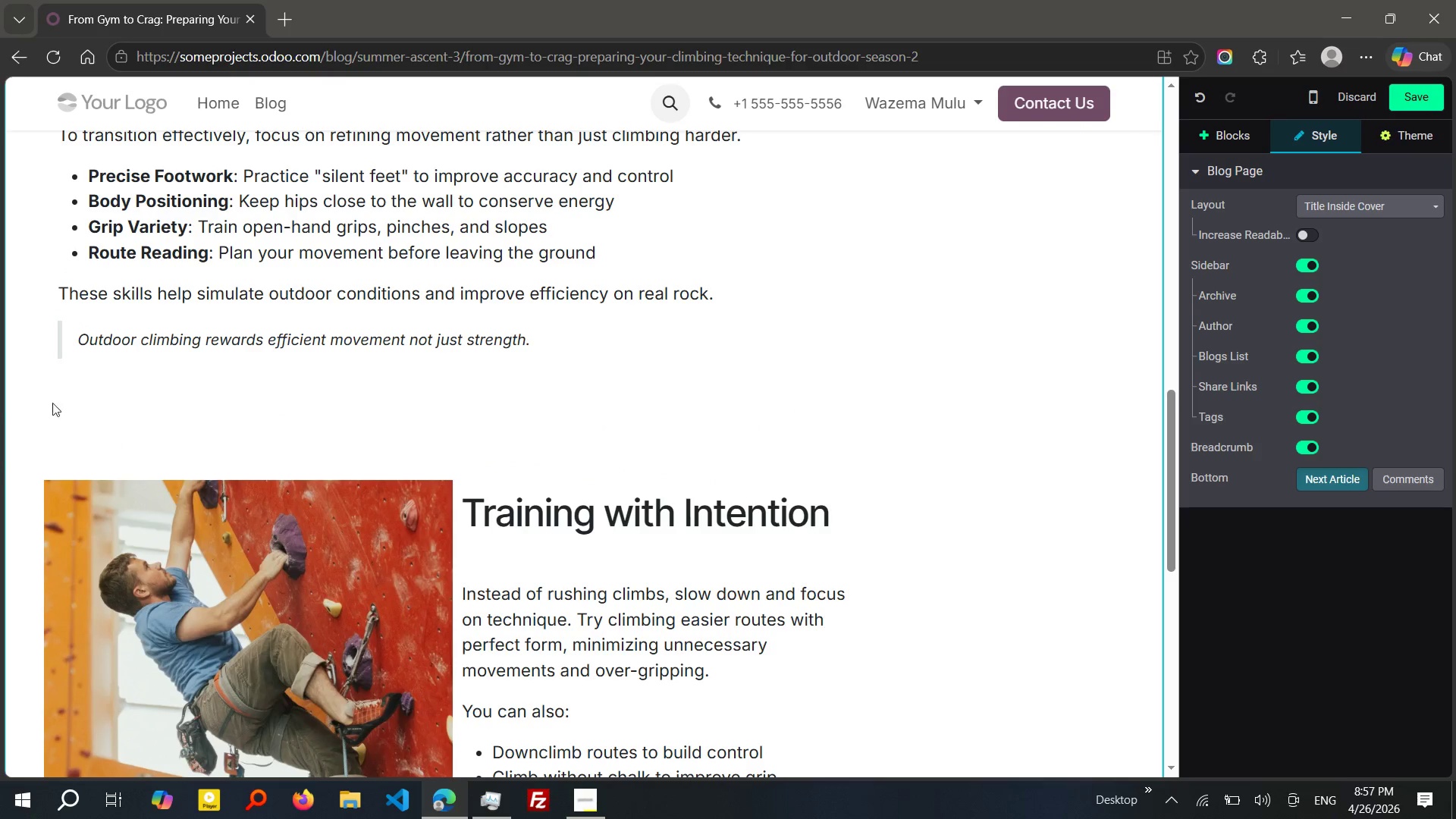 
left_click([72, 416])
 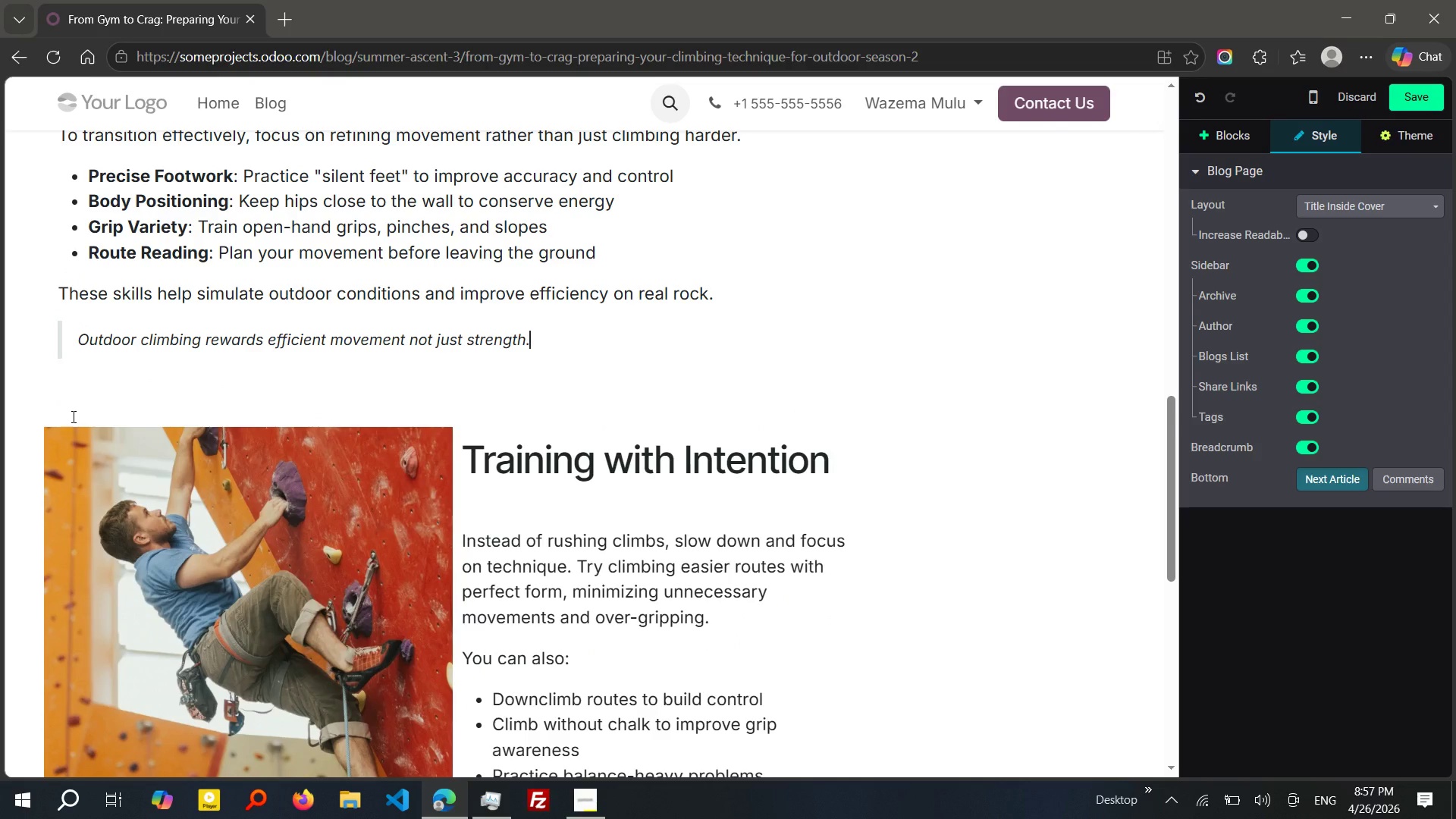 
key(Backspace)
 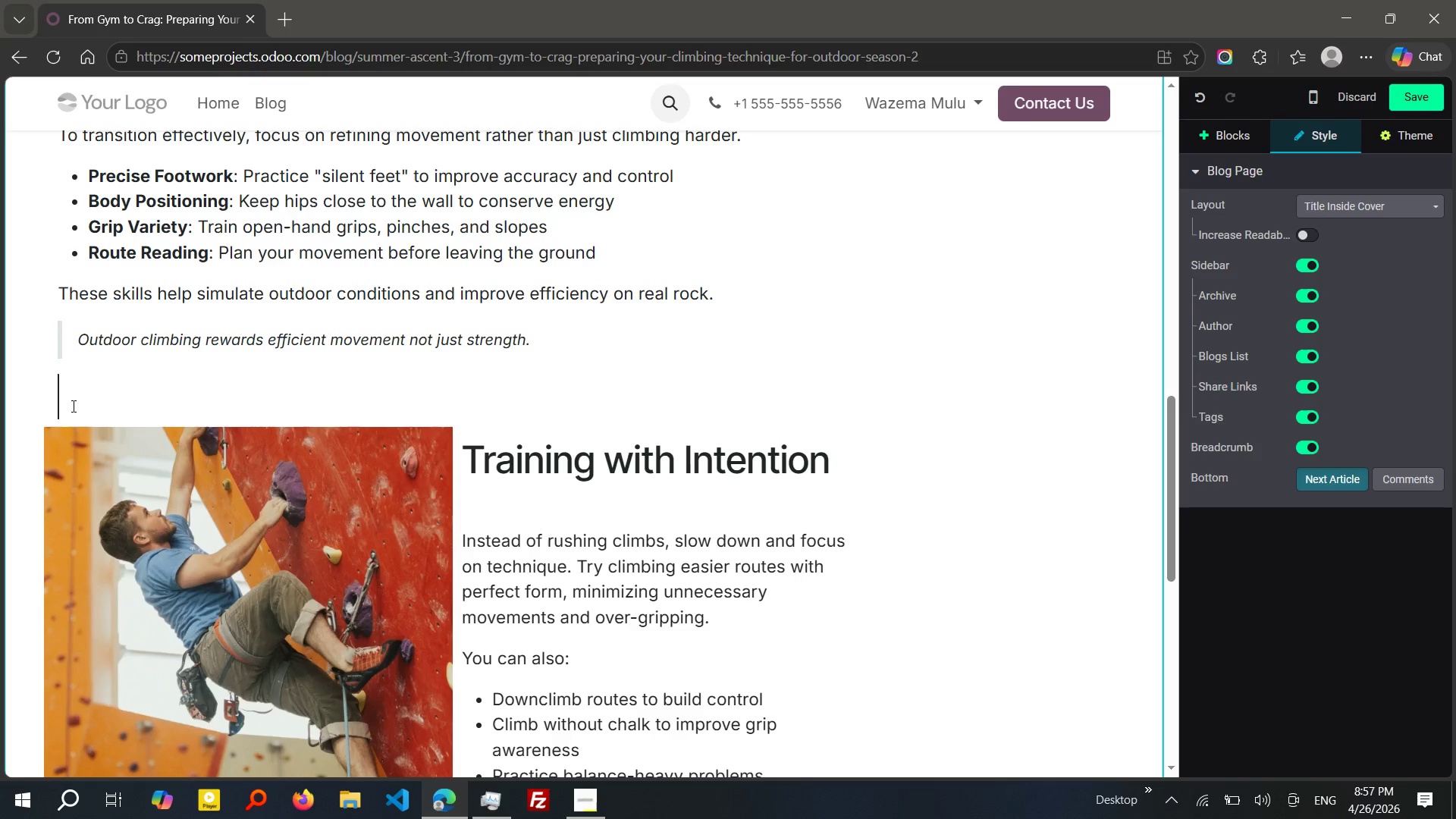 
left_click([72, 406])
 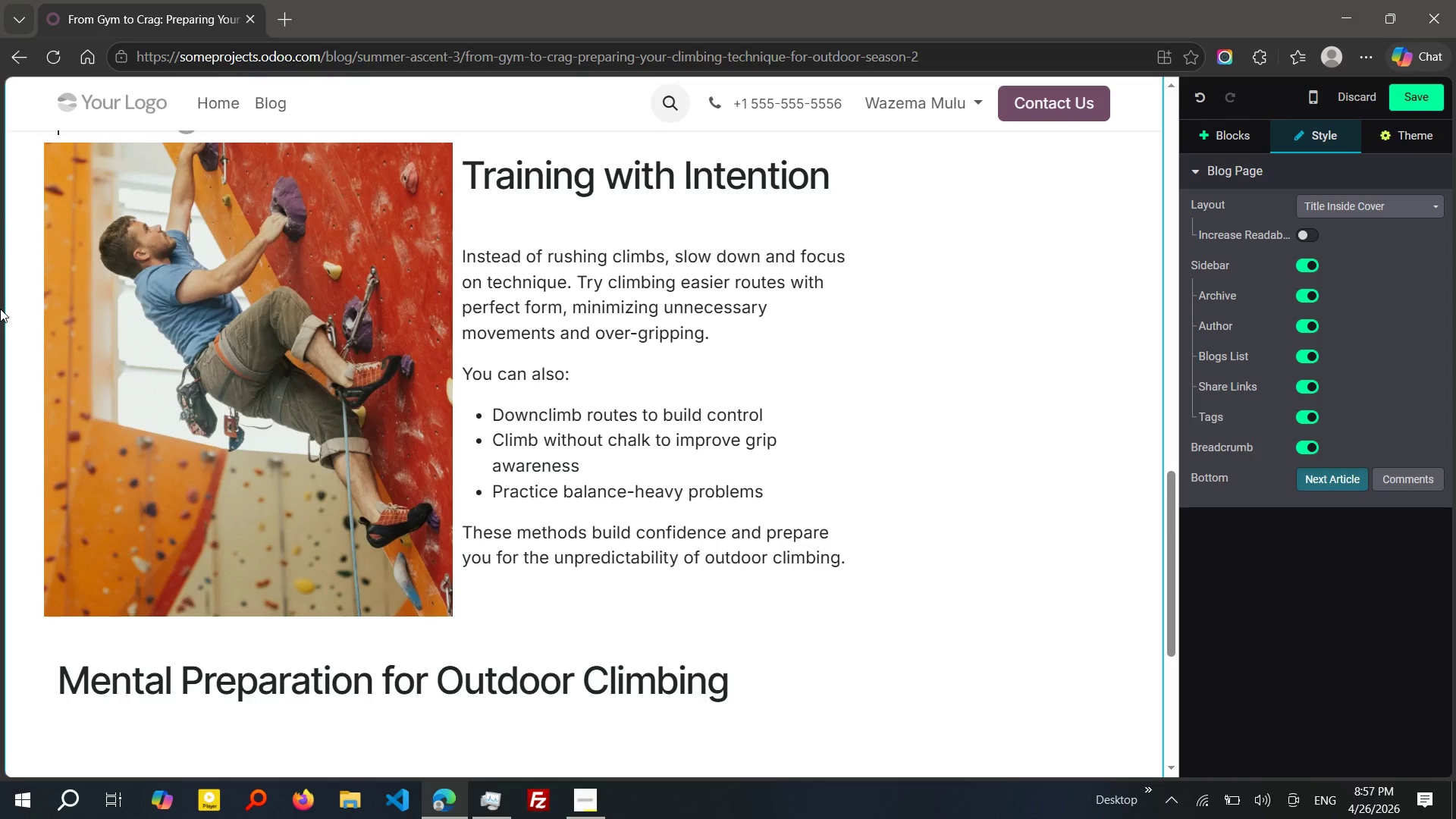 
wait(23.72)
 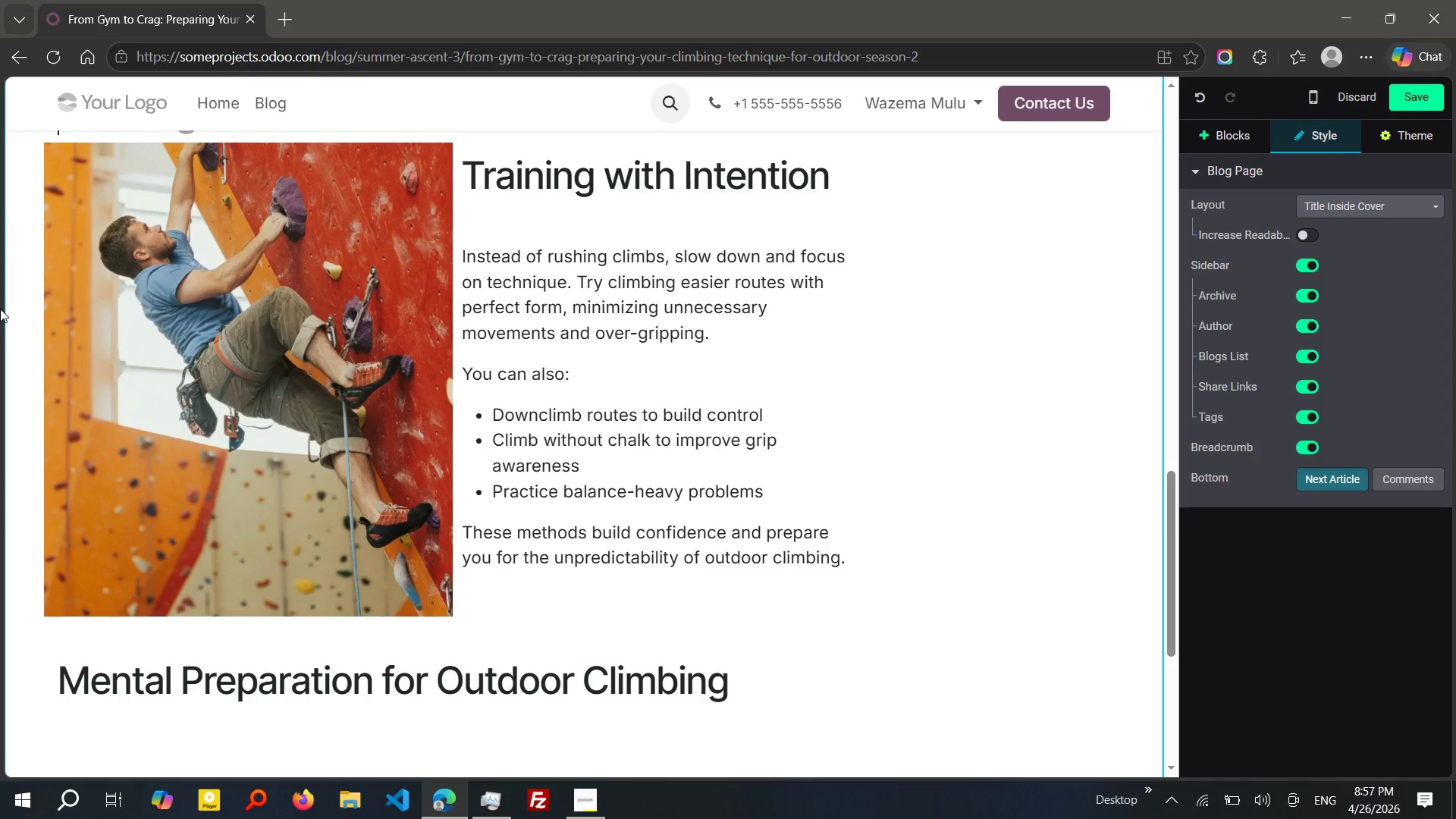 
left_click([298, 708])
 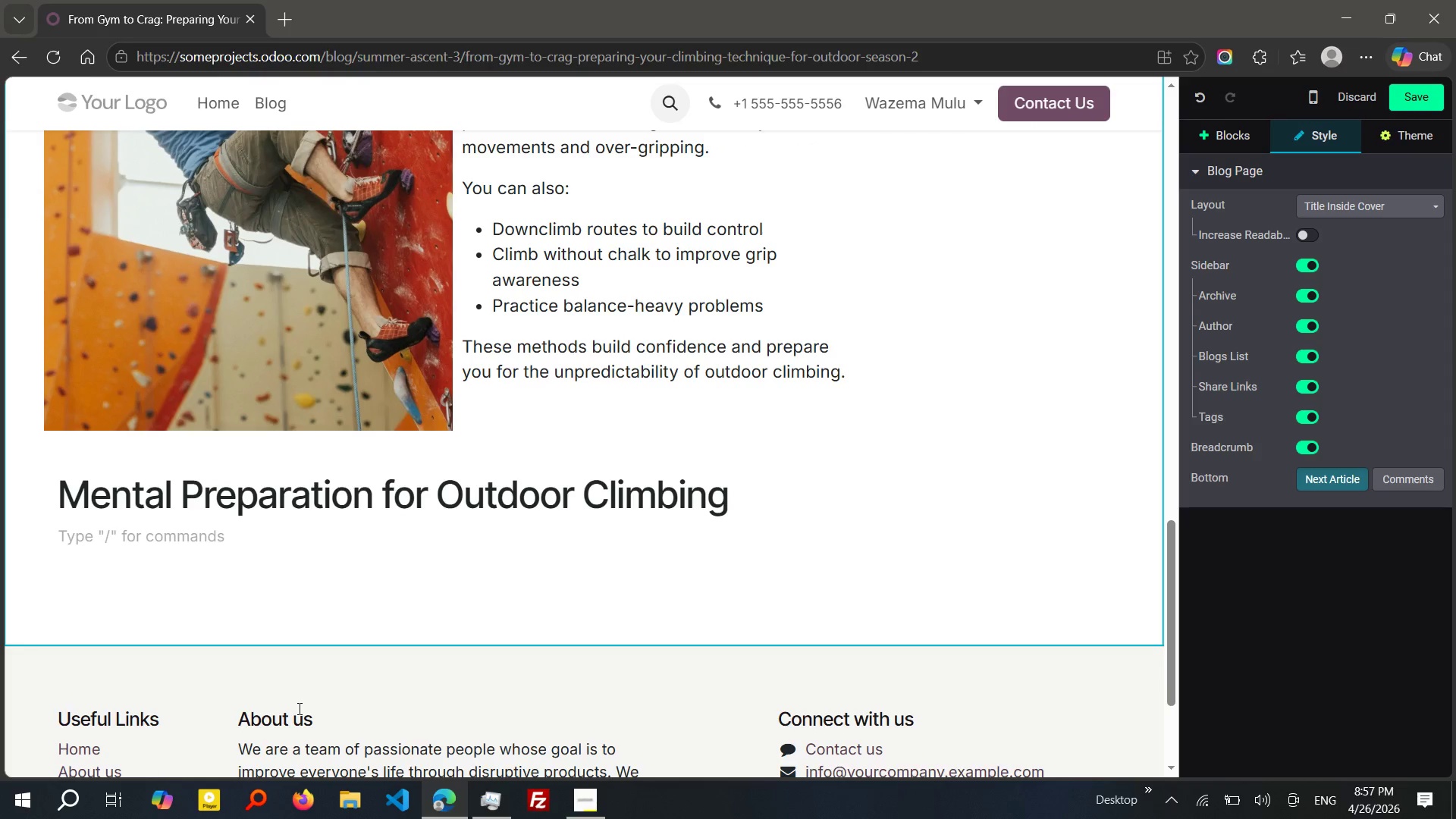 
type(Beyn)
key(Backspace)
 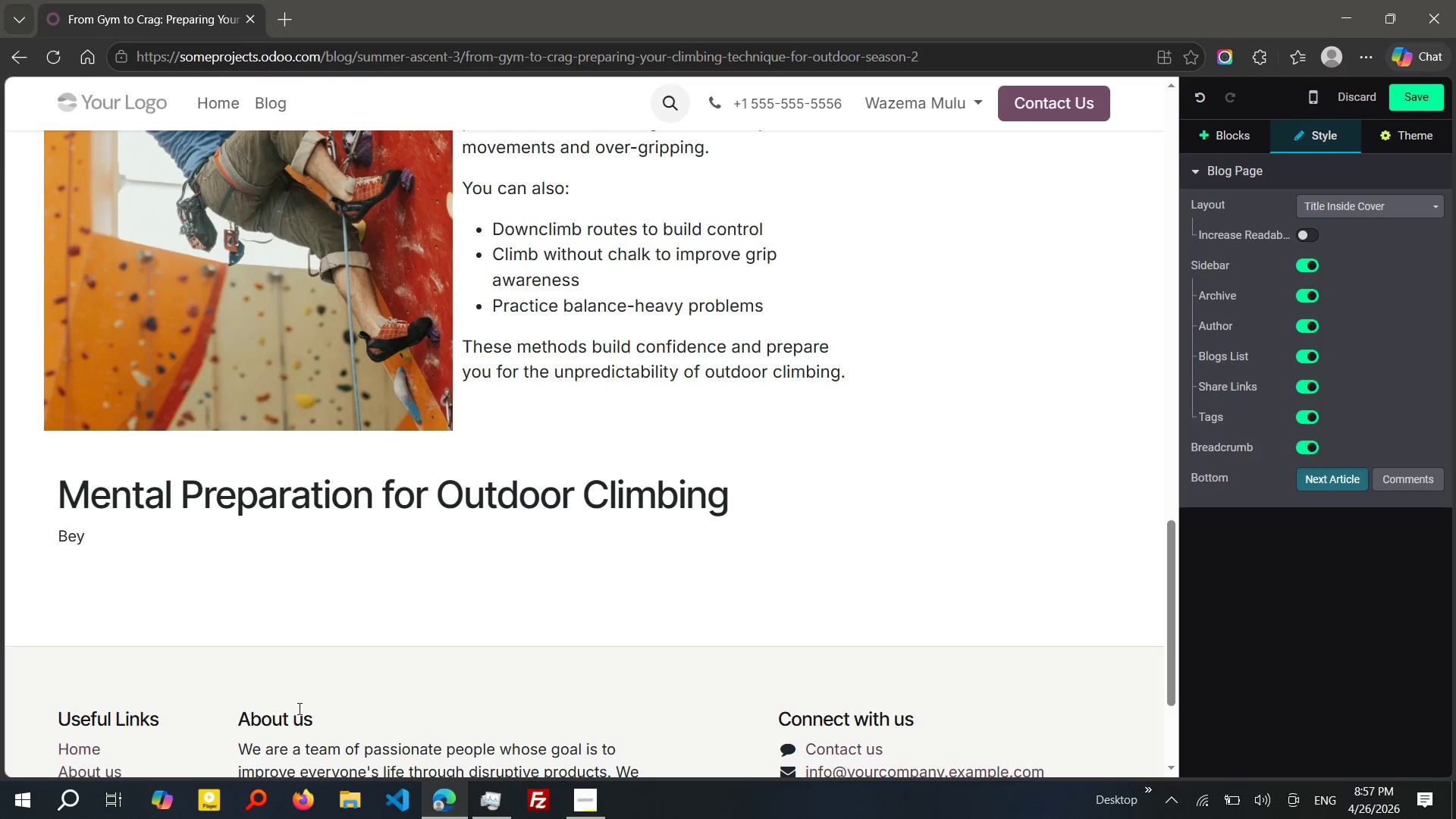 
key(Shift+ArrowLeft)
 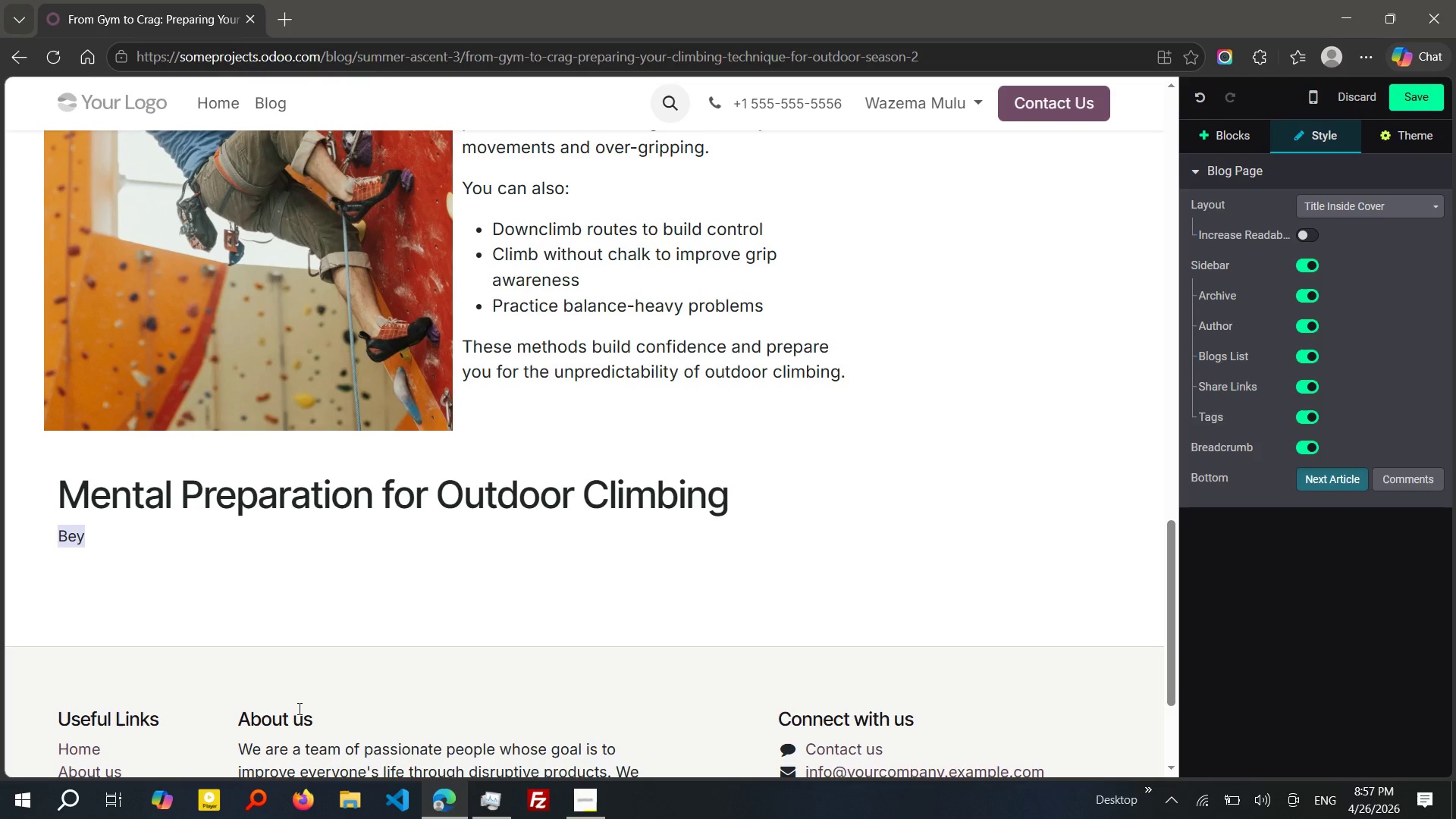 
key(Shift+ArrowLeft)
 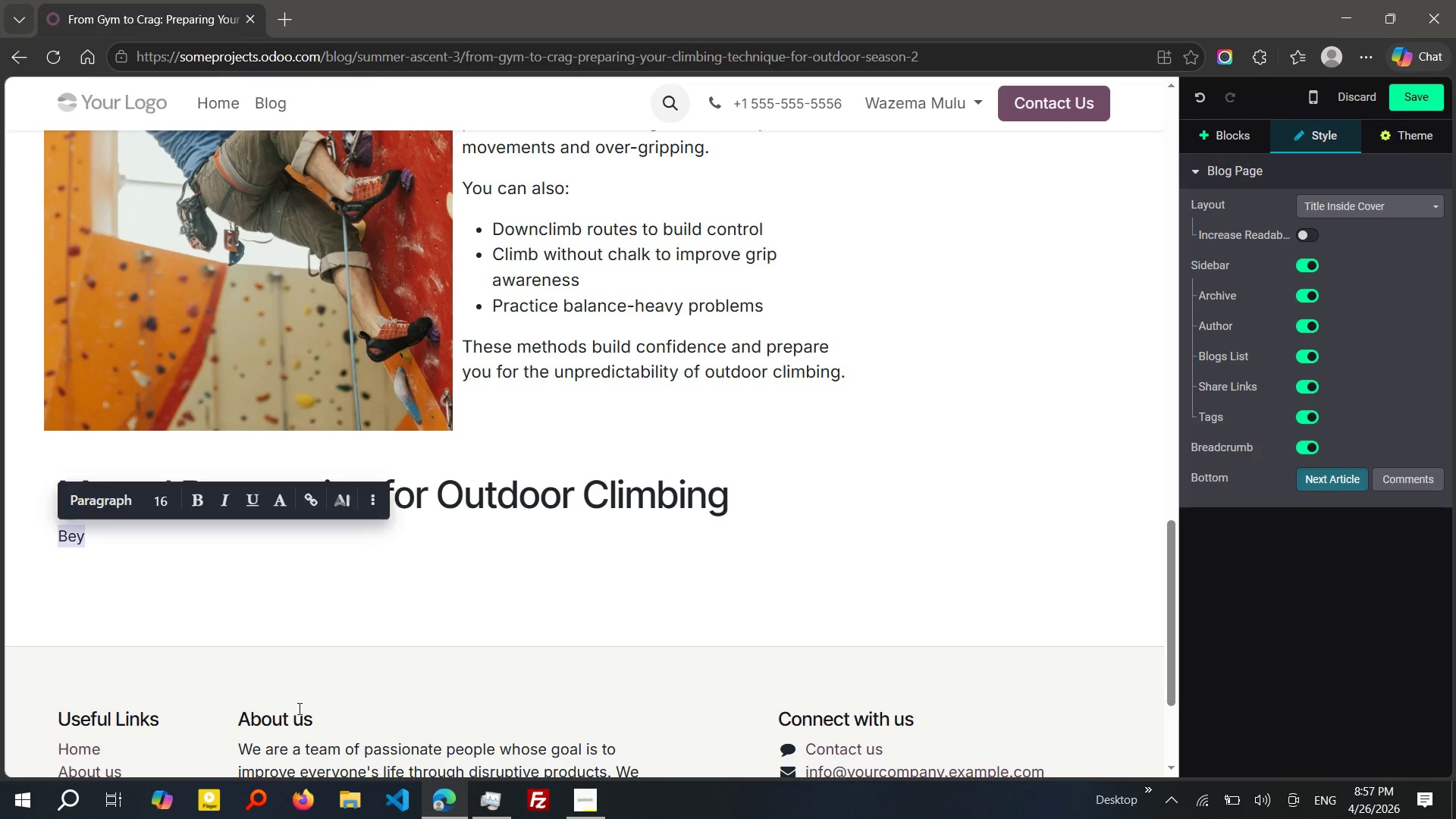 
key(Shift+ArrowLeft)
 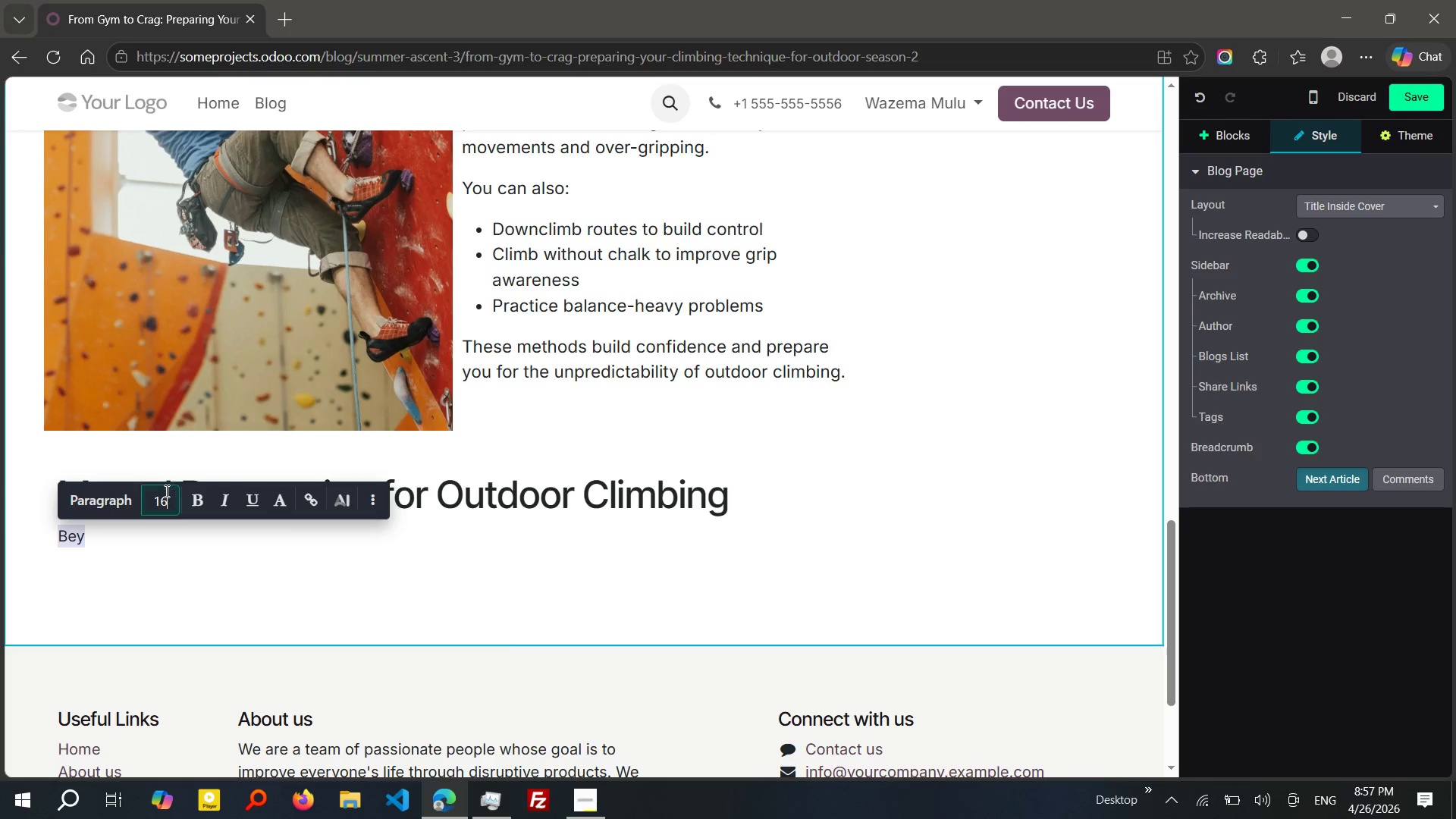 
left_click([165, 491])
 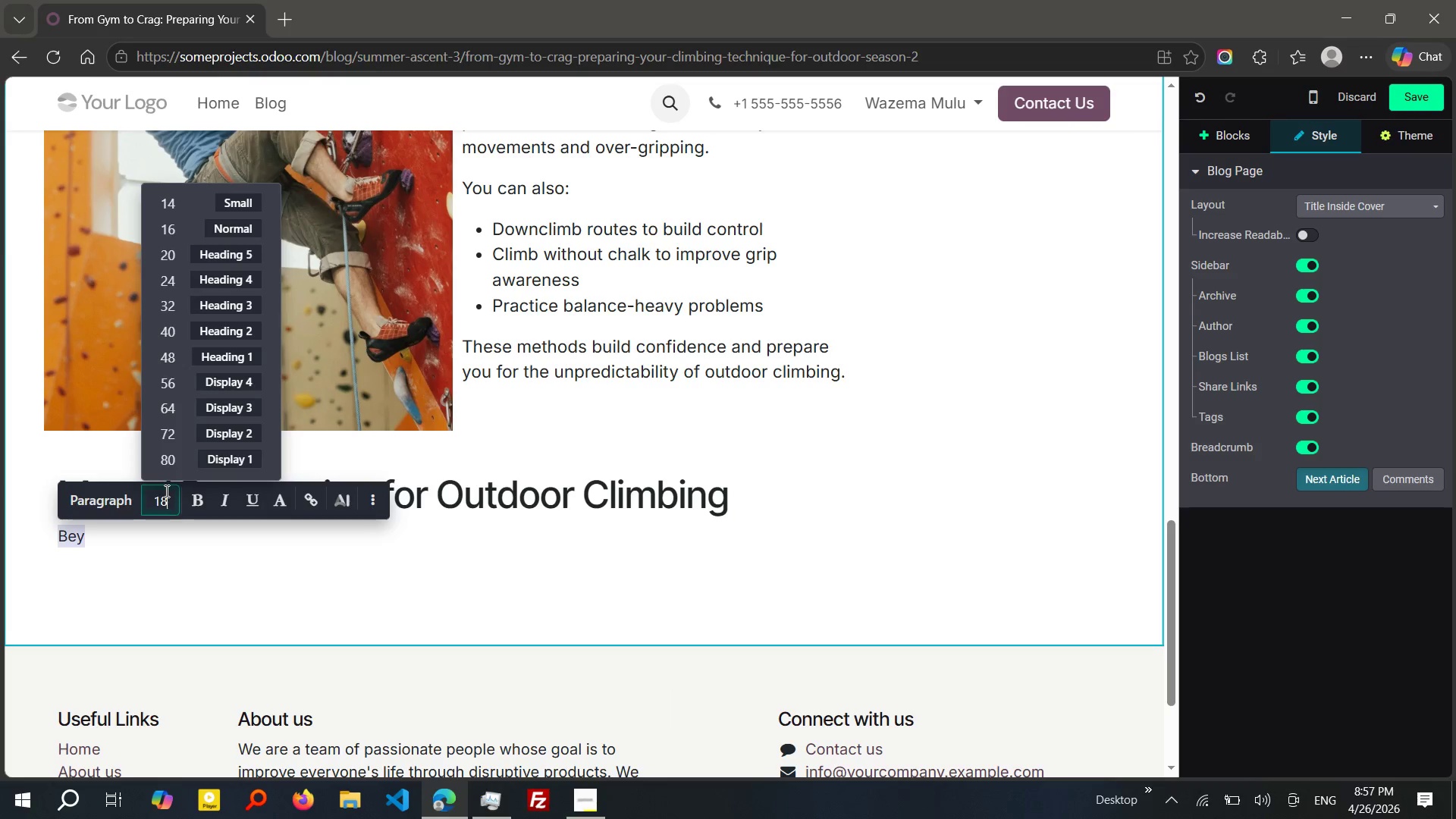 
type(18)
 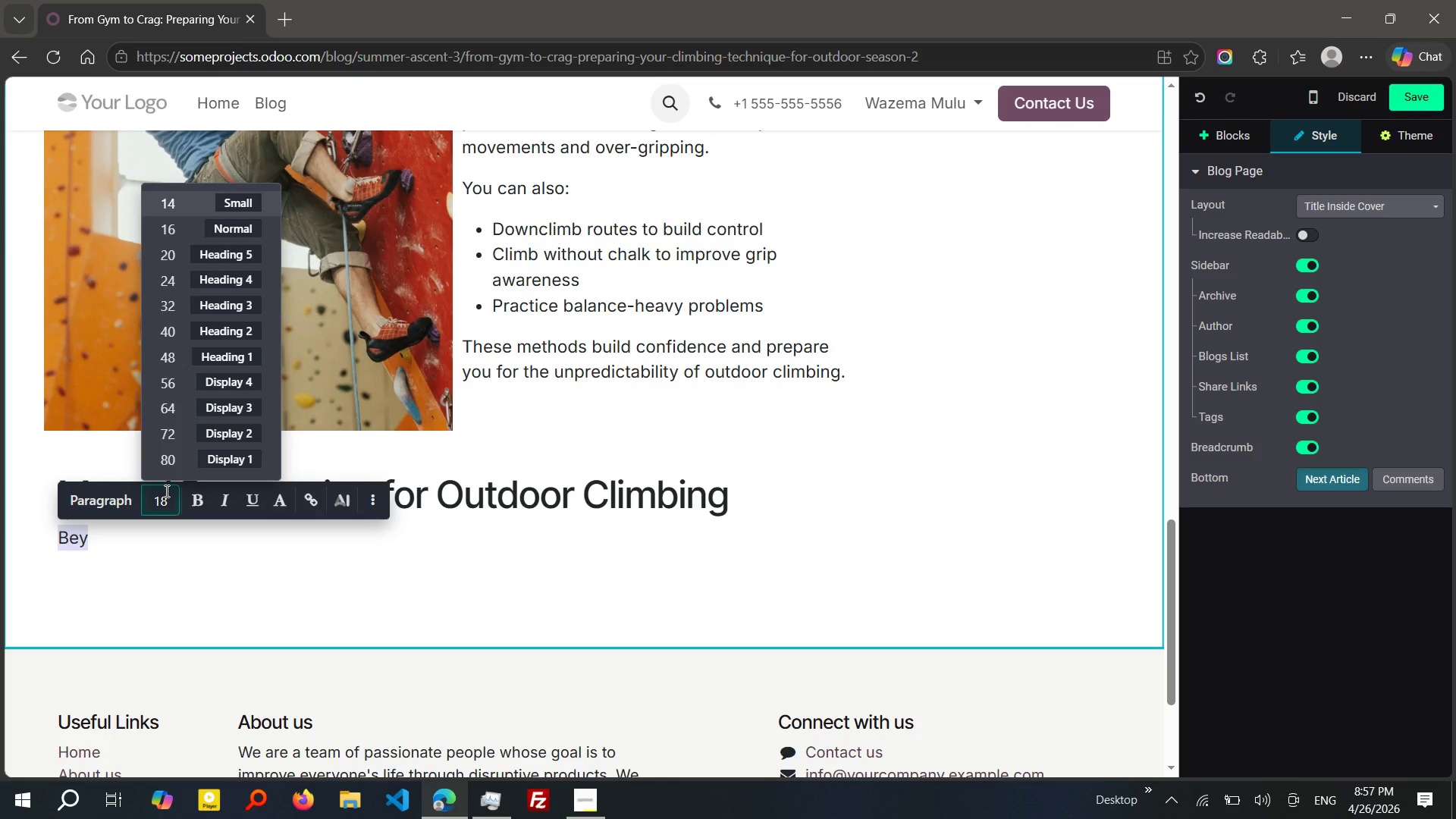 
key(ArrowDown)
 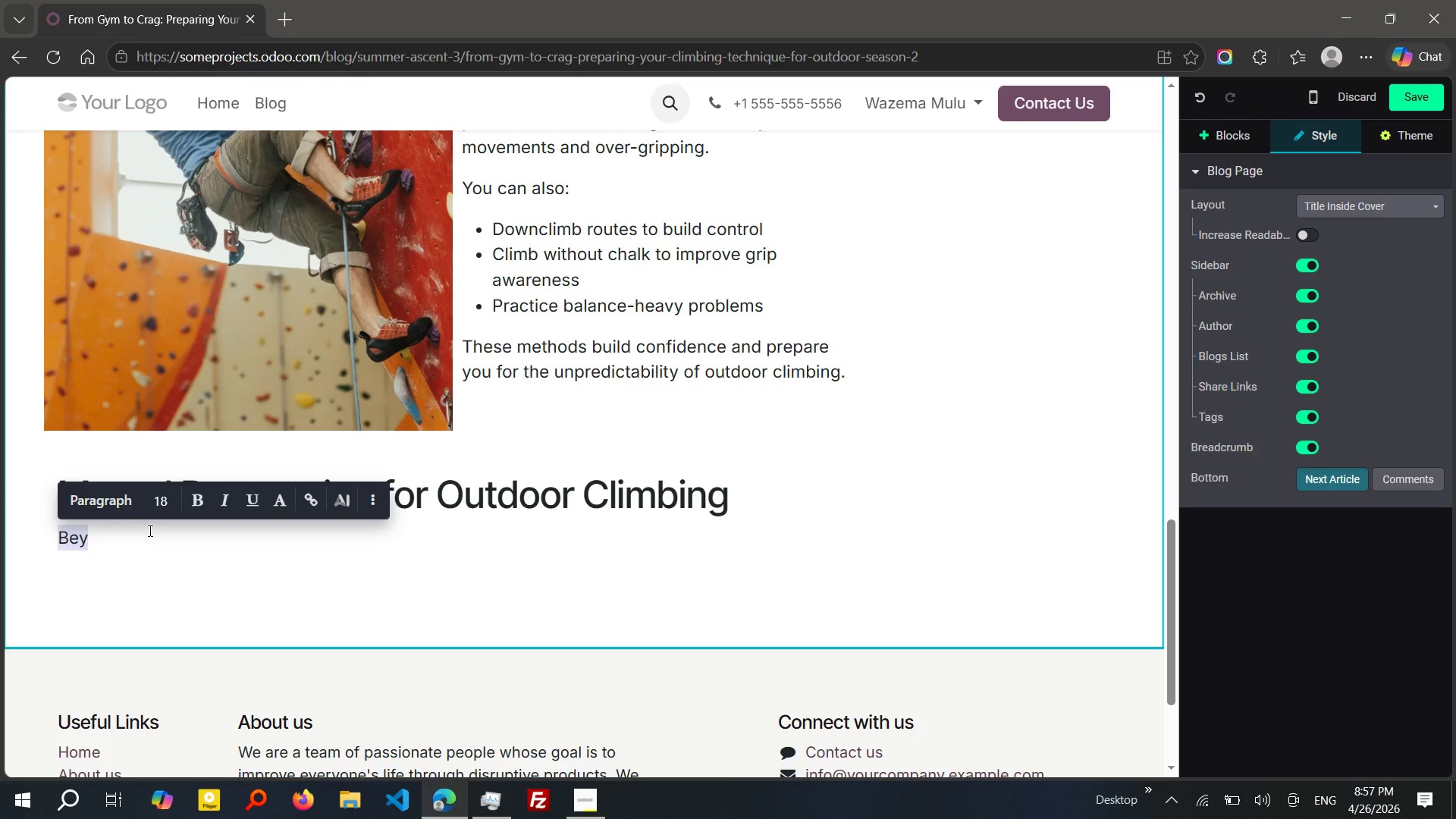 
left_click([149, 530])
 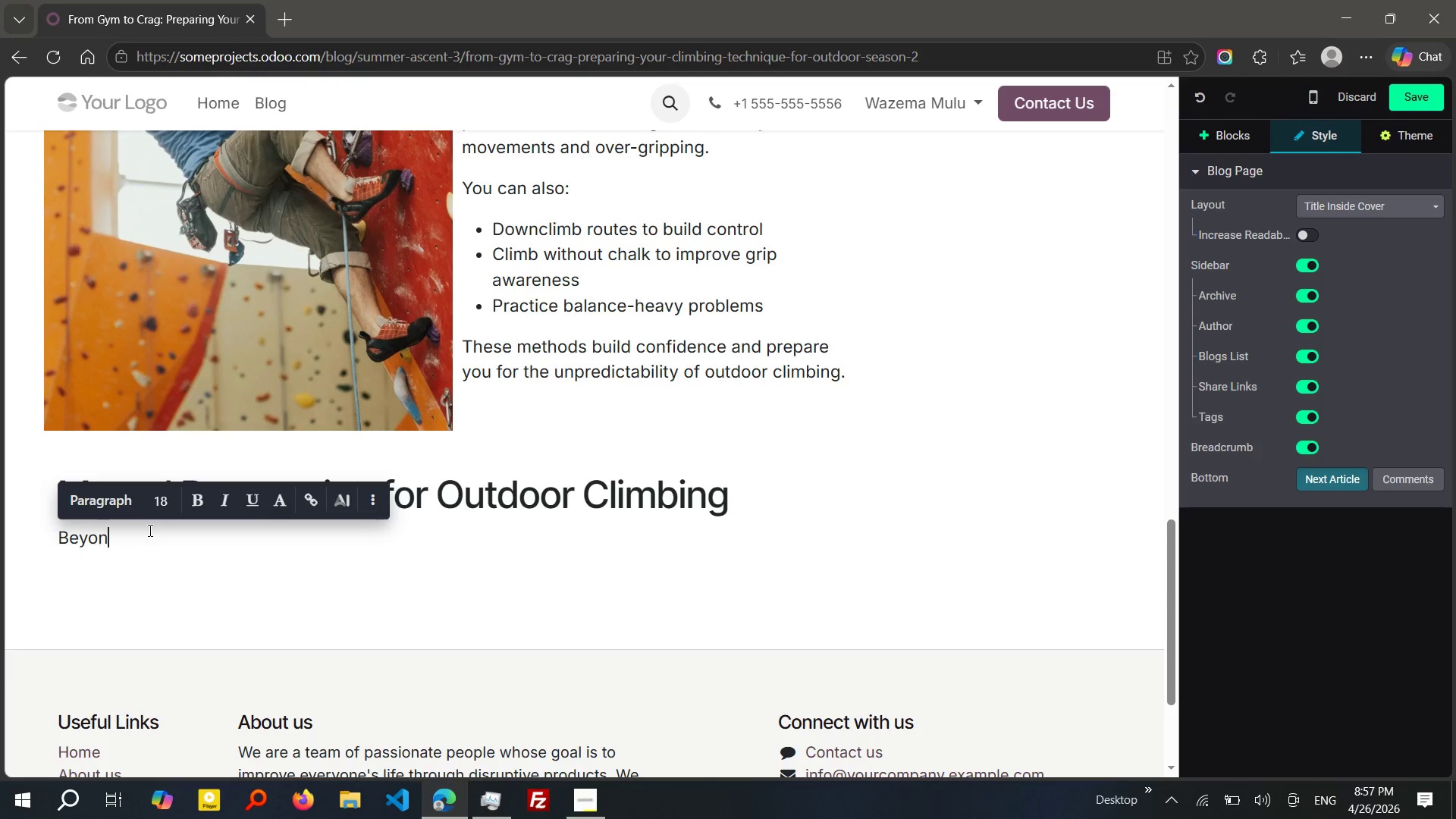 
type(ond )
 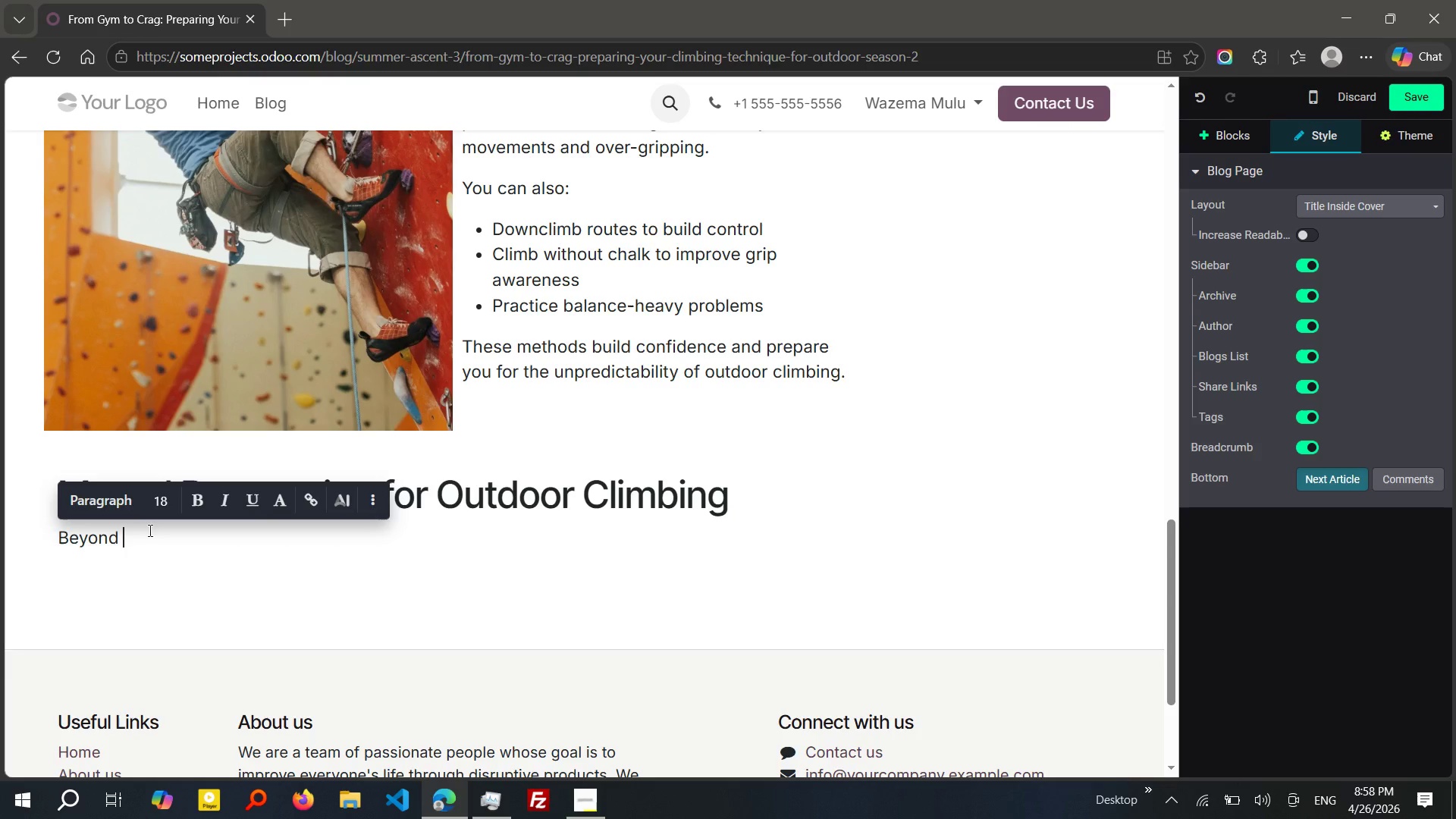 
type(physical technique, outdoor climbing requie)
key(Backspace)
type(er)
key(Backspace)
type(r)
key(Backspace)
key(Backspace)
type(res a strong mental aproach. EXPosr)
key(Backspace)
type(ure)
 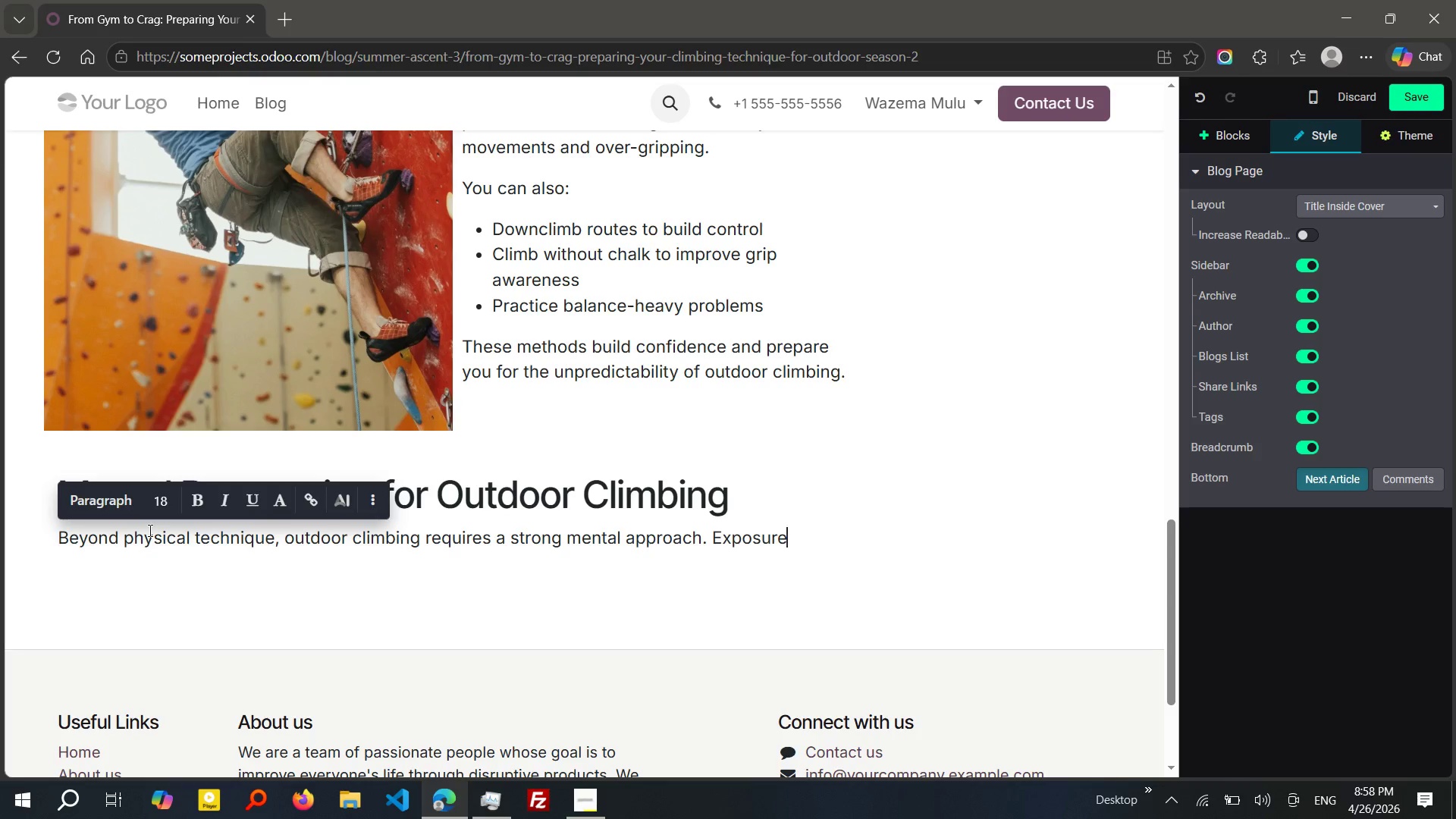 
wait(9.34)
 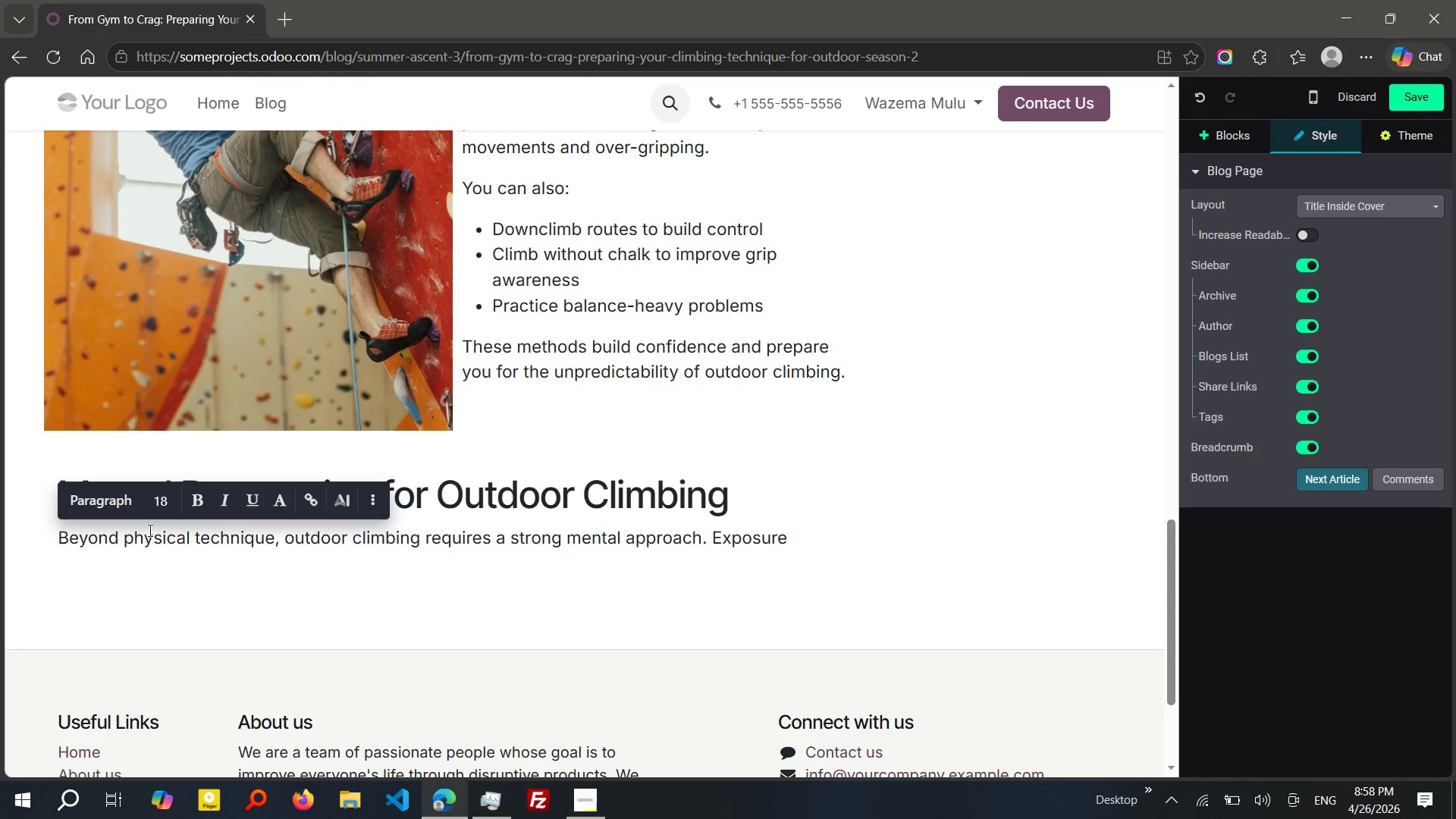 
type(, height, and unfamiliar routes)
 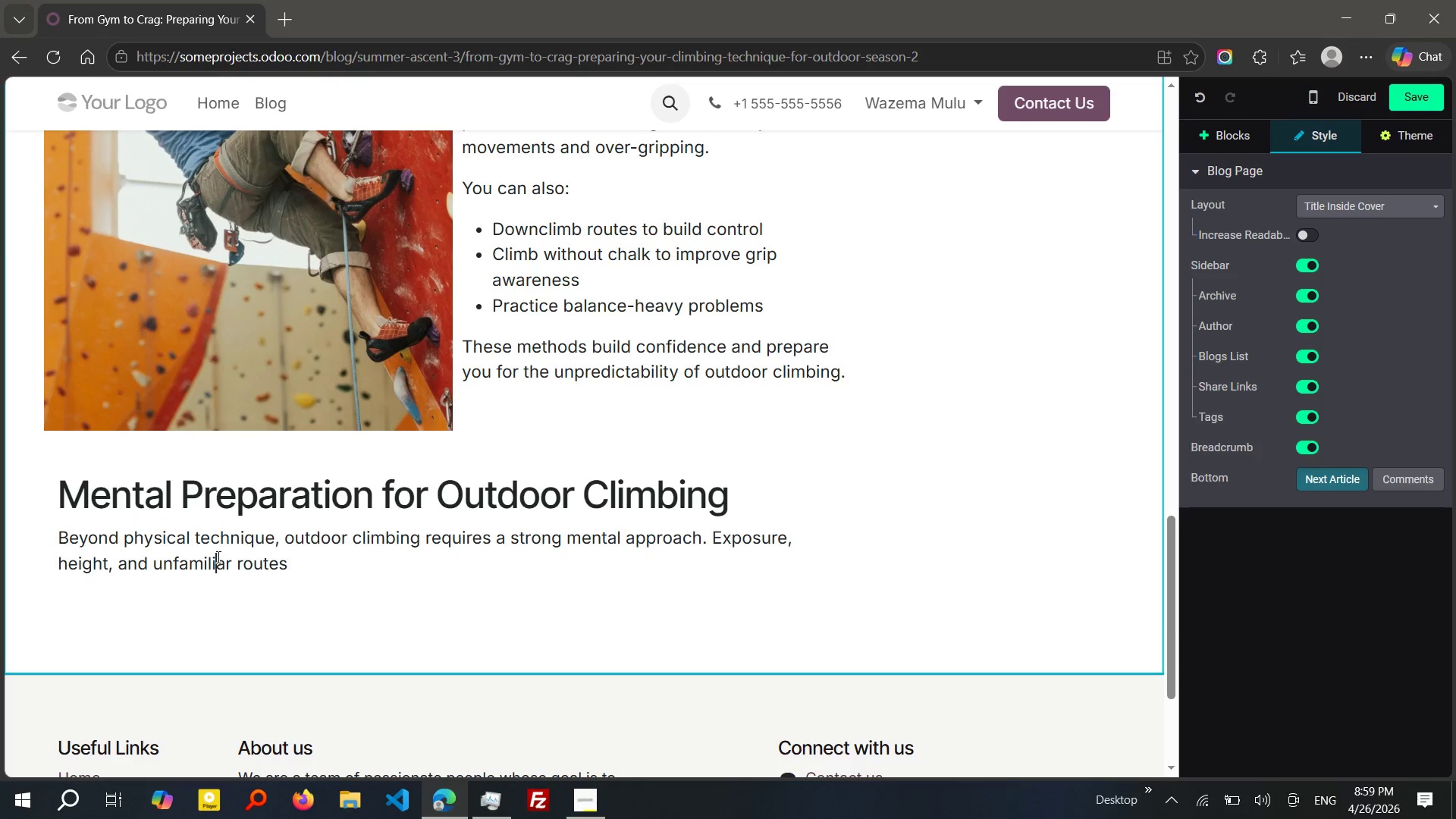 
left_click([217, 557])
 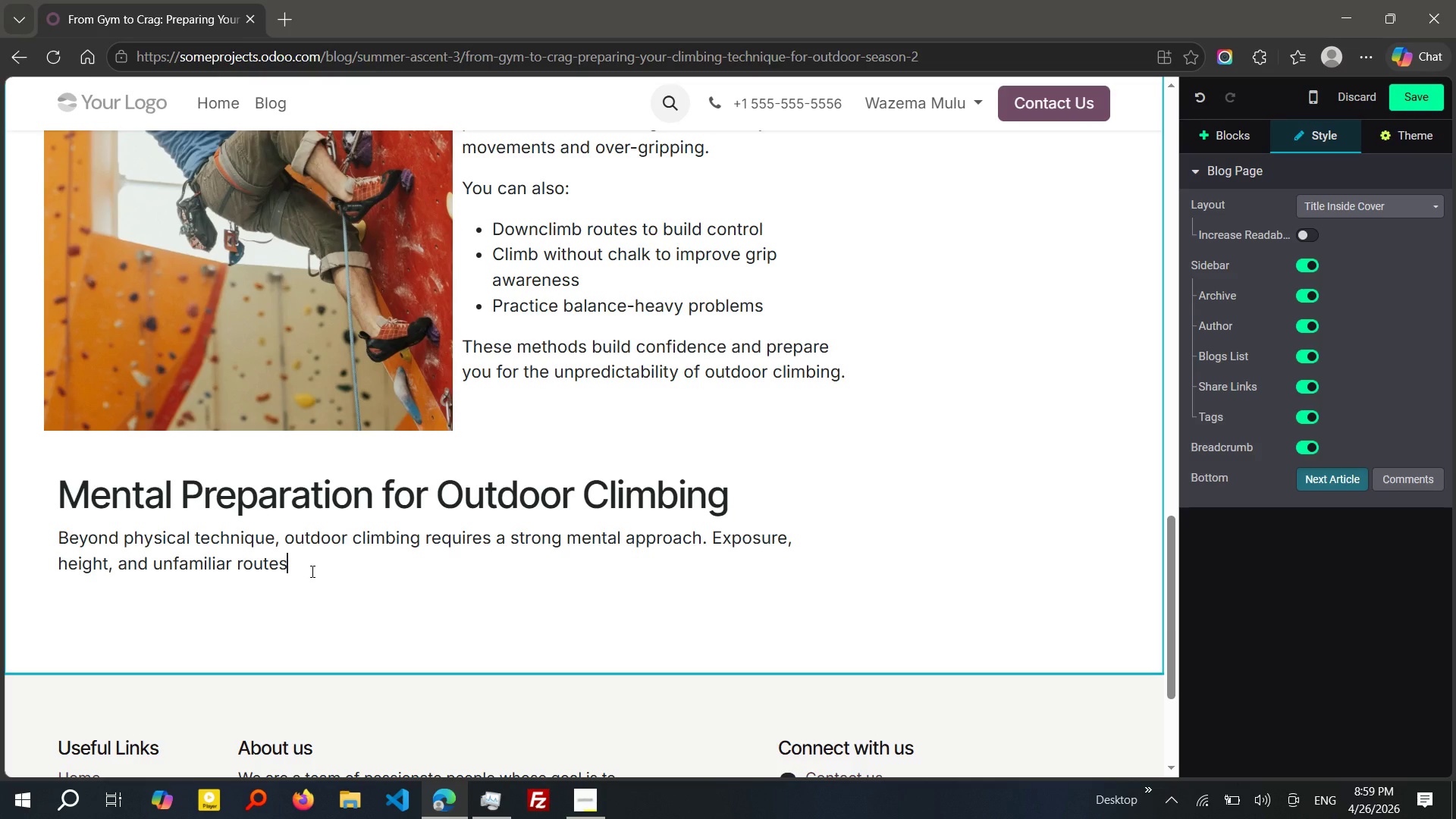 
left_click([311, 571])
 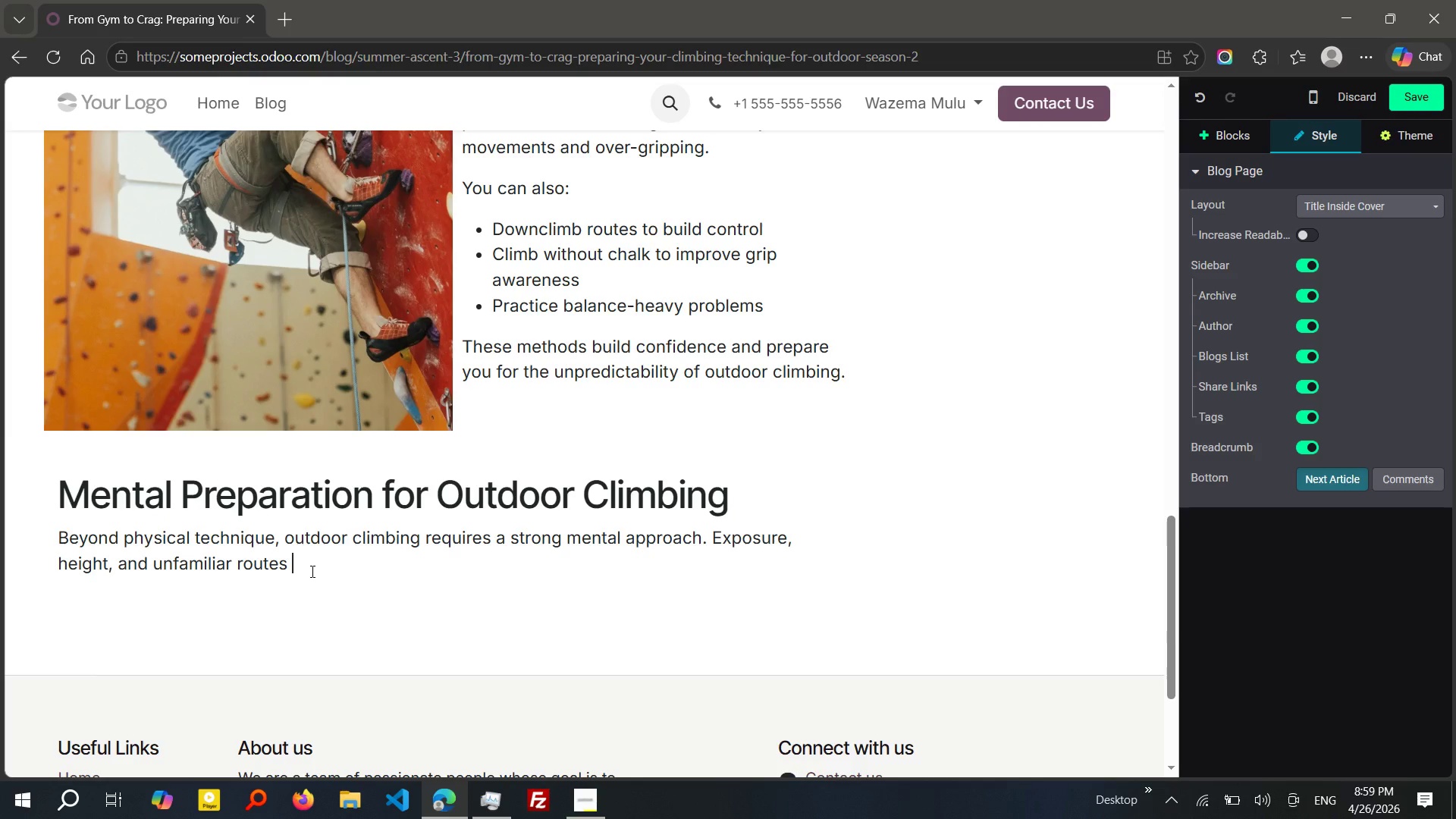 
key(Space)
 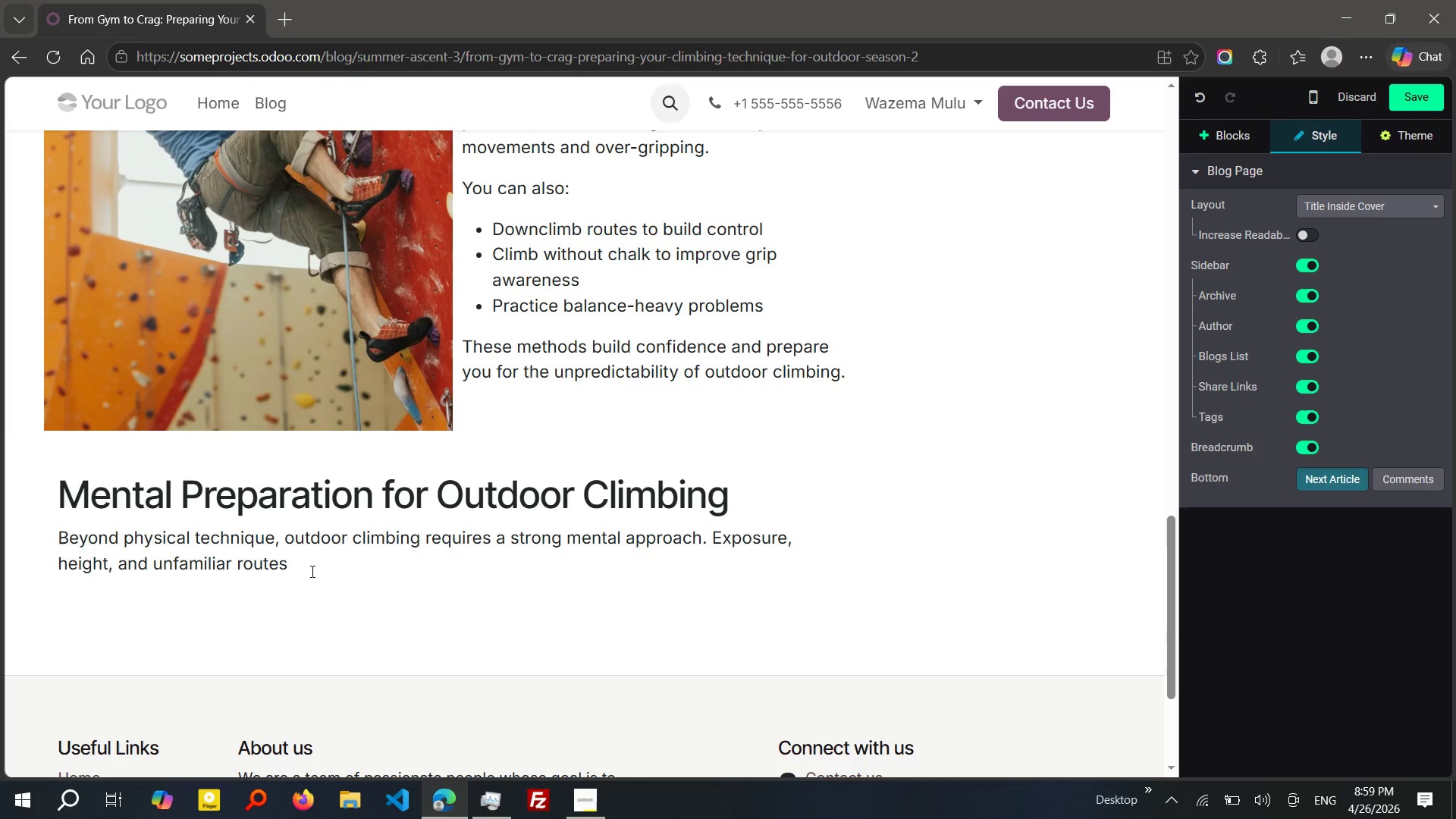 
wait(6.11)
 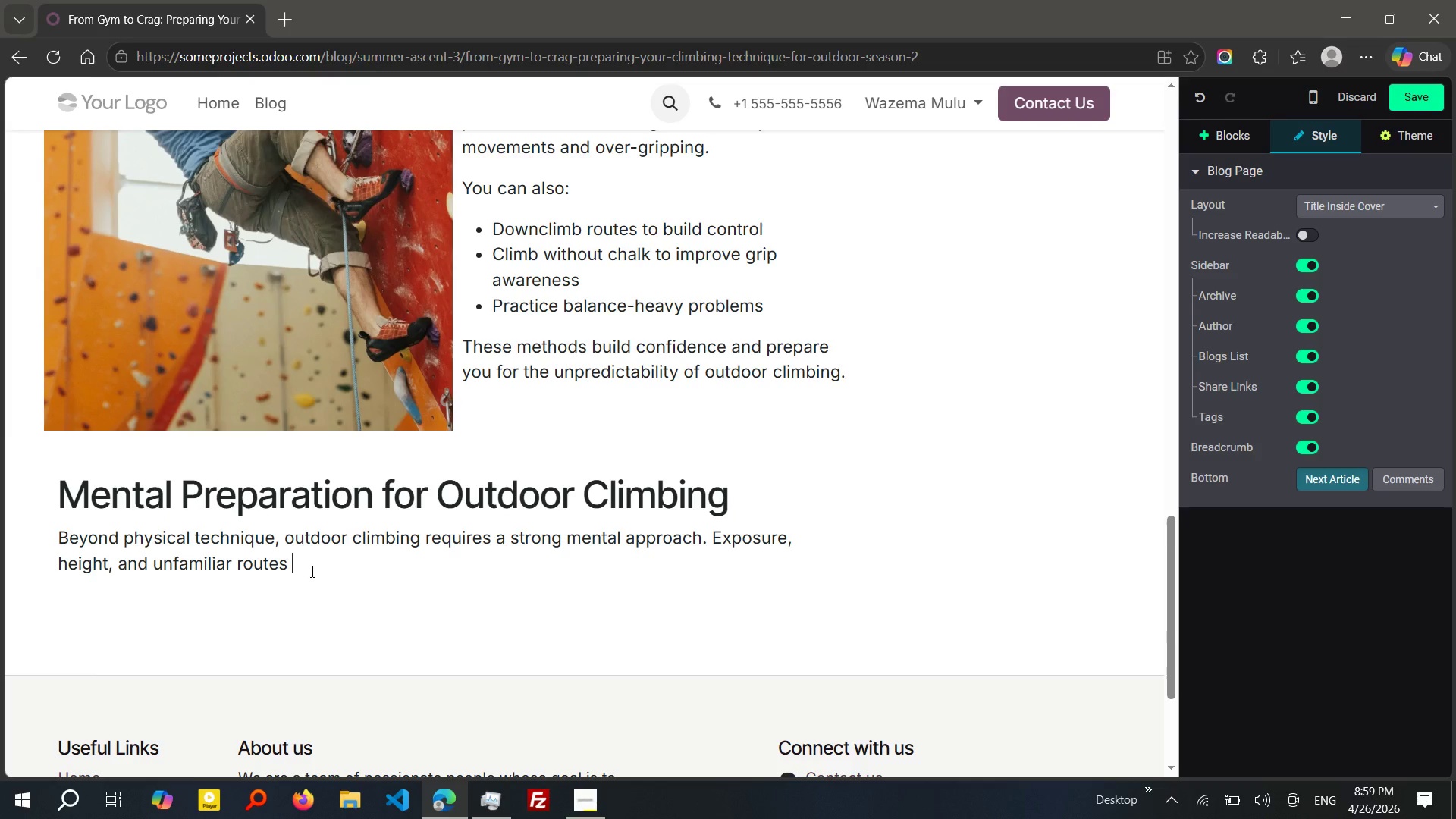 
type(can challenge con)
 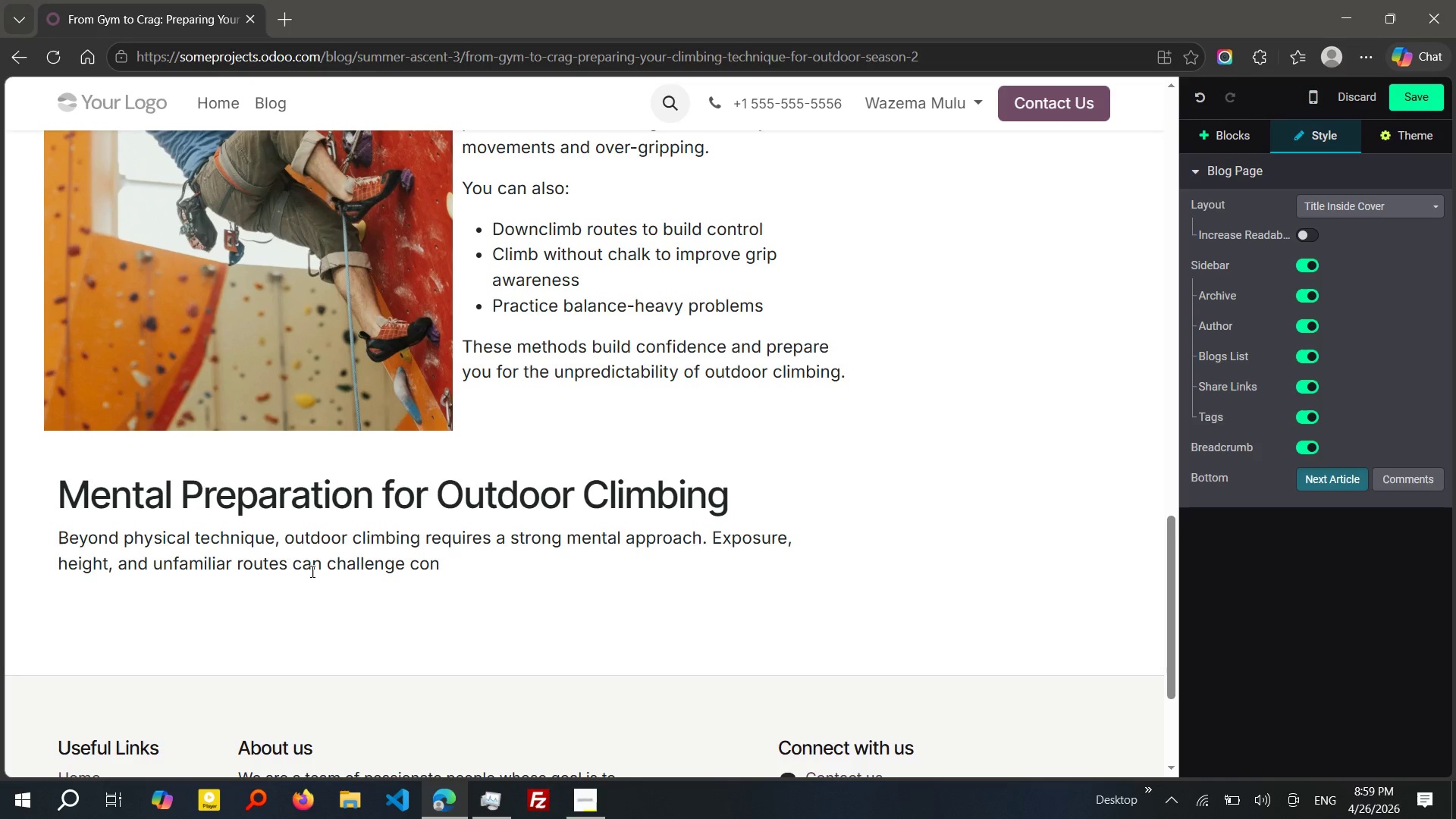 
wait(5.95)
 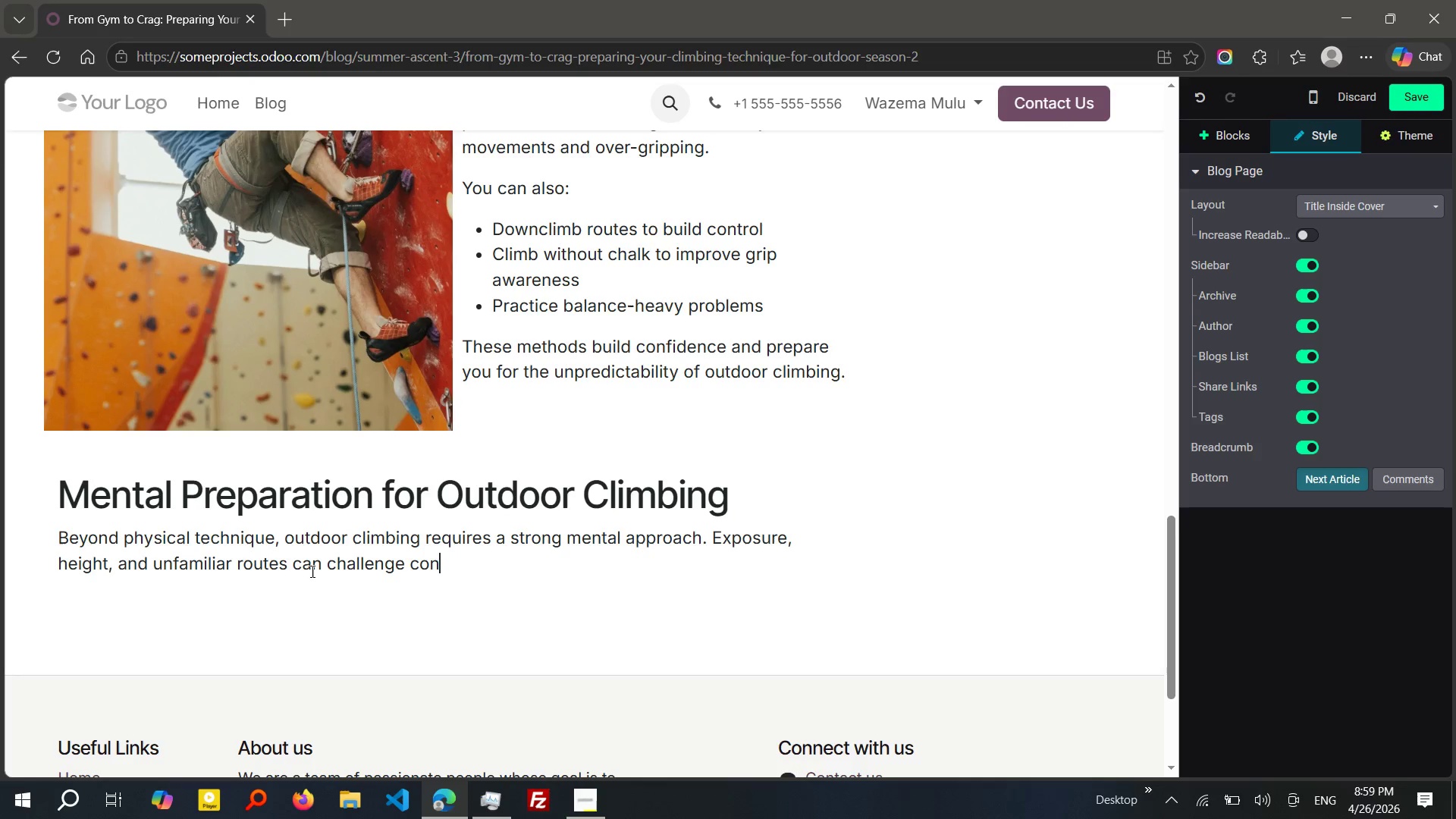 
type(fide)
key(Tab)
type(. Practicing controlled breathing, visualizing movements, and staying cmo)
key(Backspace)
key(Backspace)
type(omposed on the wall can sig)
key(Tab)
type( improve perform)
key(Tab)
type(. Buildng)
 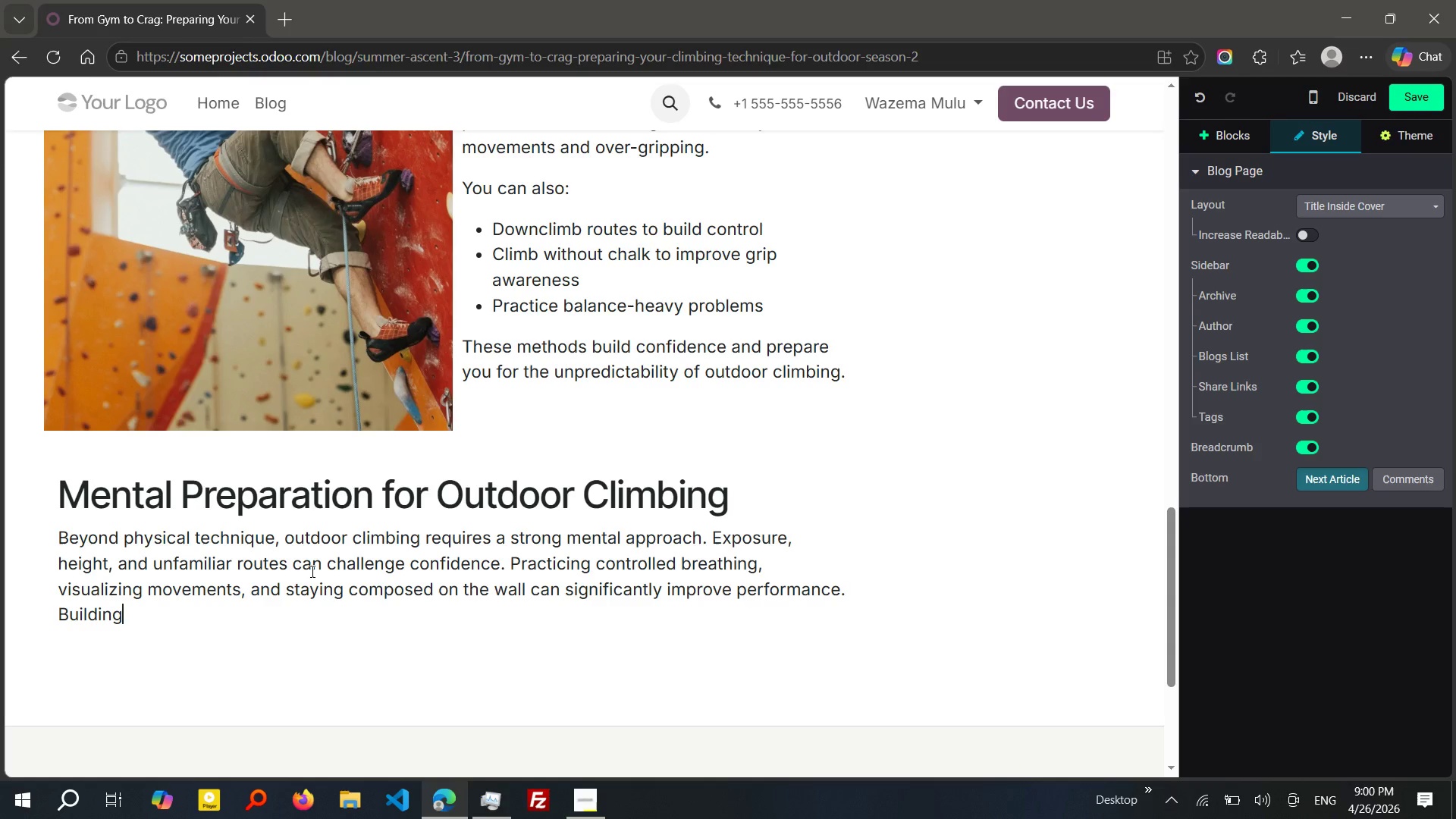 
type( this mental resilience indoors helps climbers stay focus)
key(Tab)
type( and make better)
 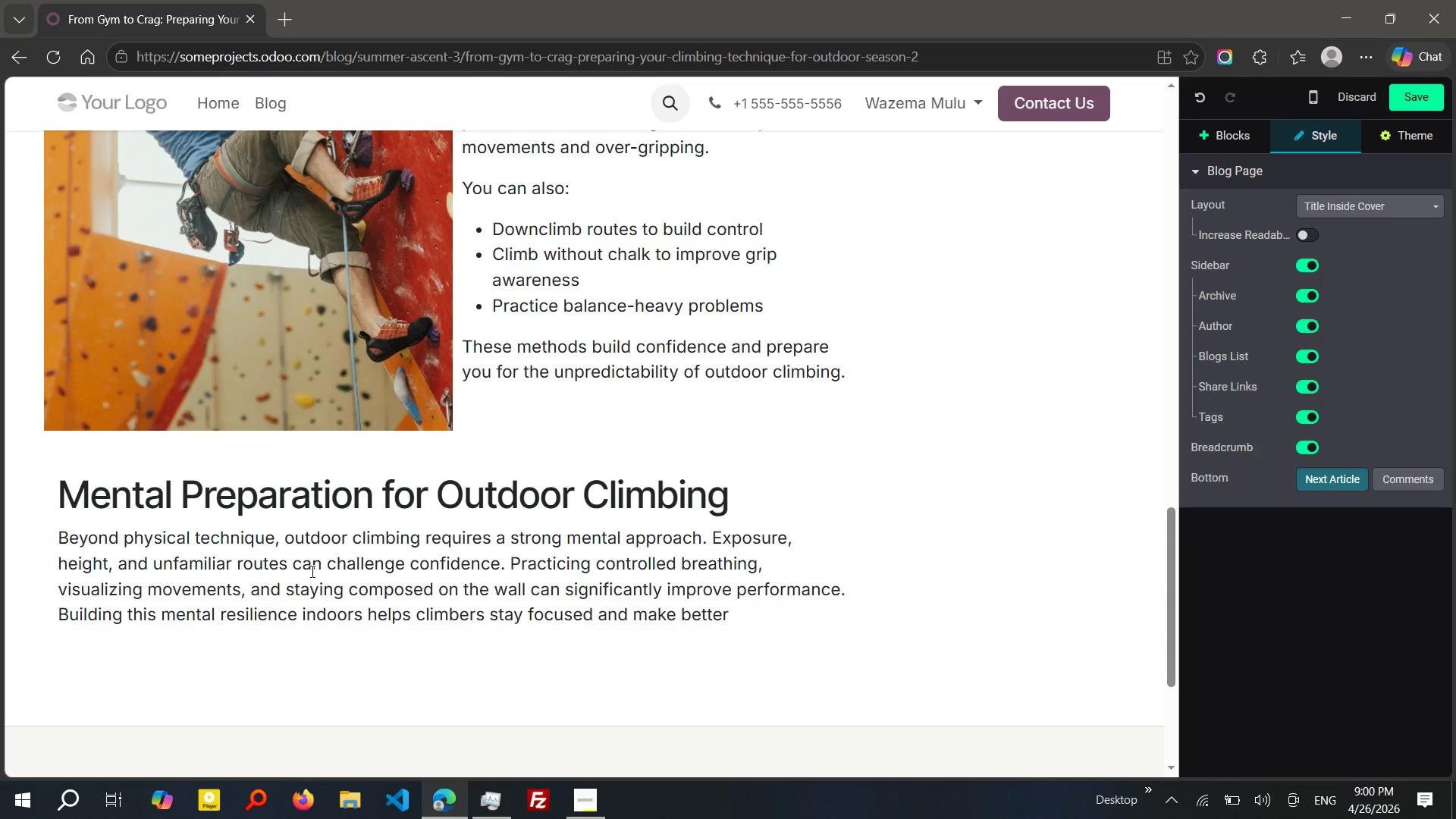 
wait(9.36)
 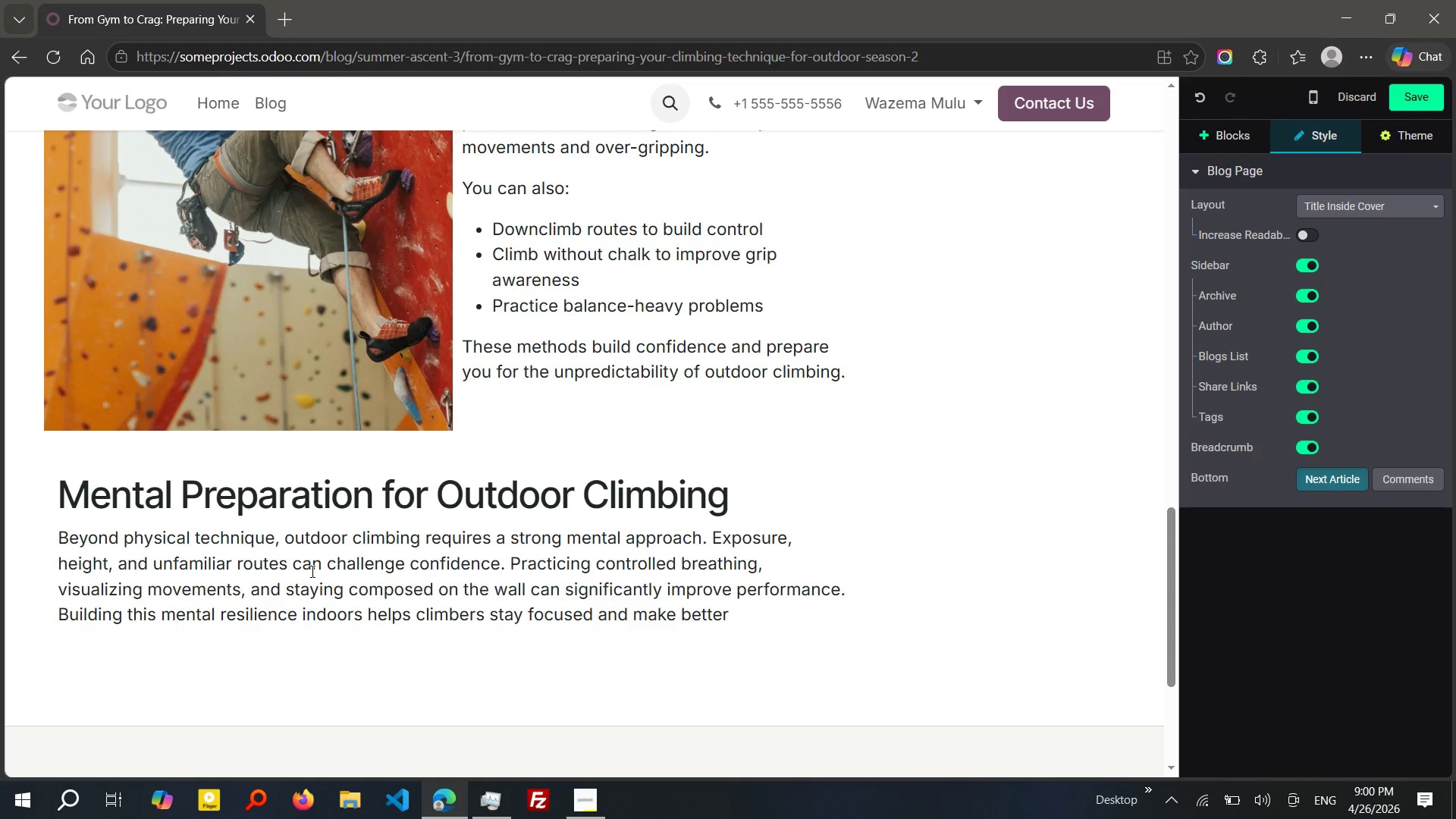 
type( des)
key(Backspace)
type(cisions when tran)
 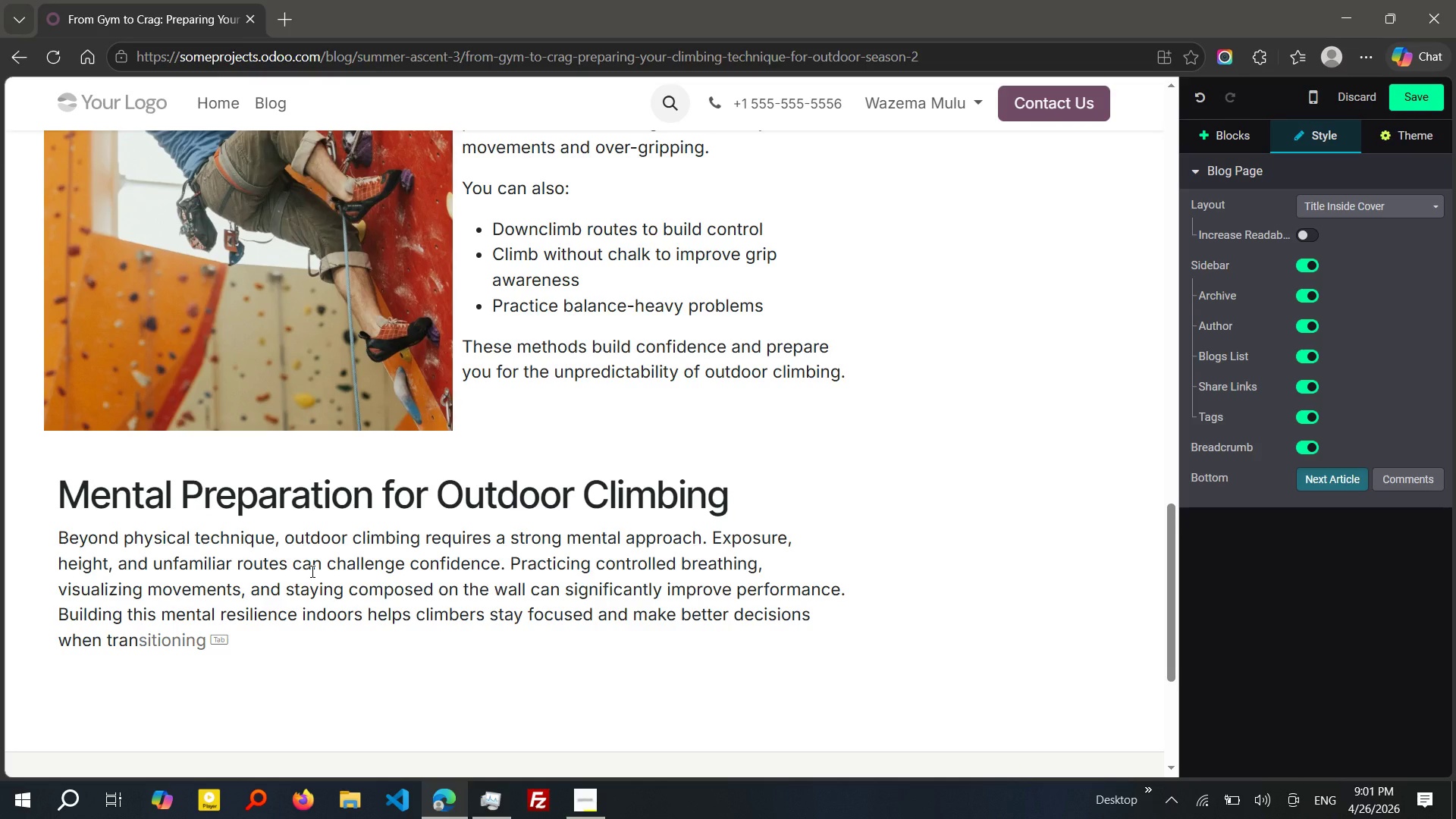 
type(sition)
key(Tab)
type( to real rock environ)
key(Tab)
type(.)
 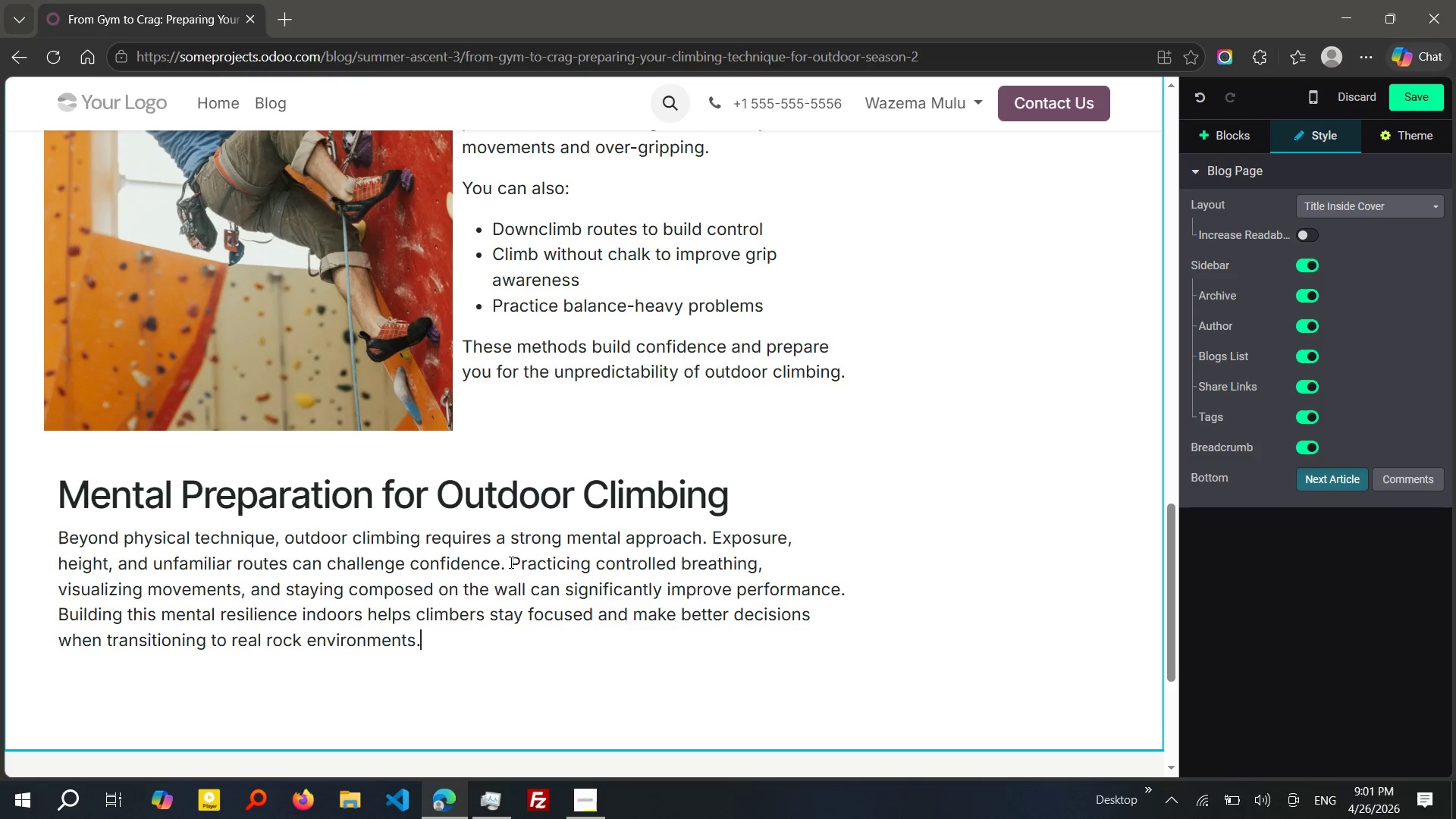 
left_click([510, 562])
 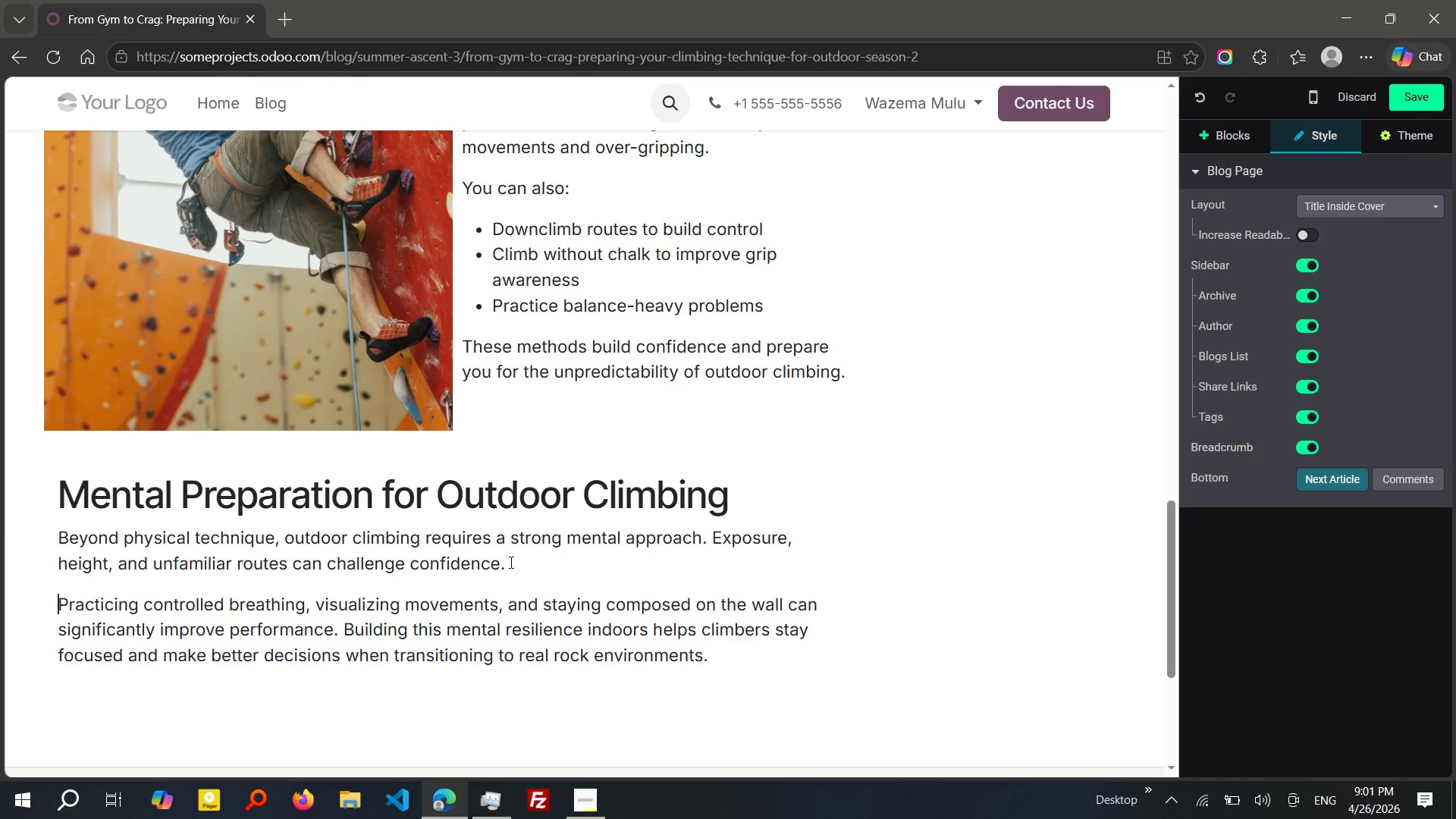 
key(Enter)
 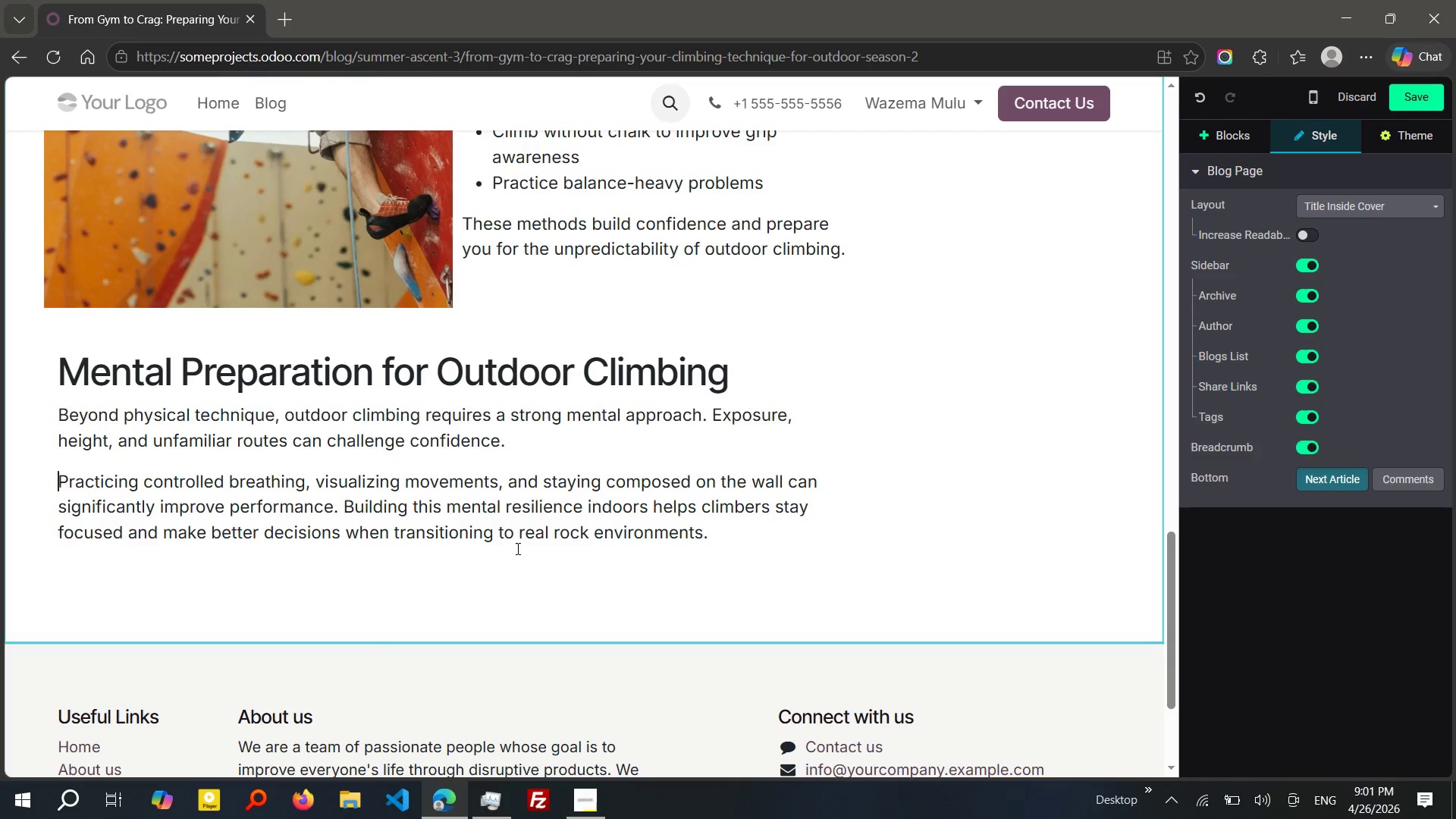 
left_click([730, 537])
 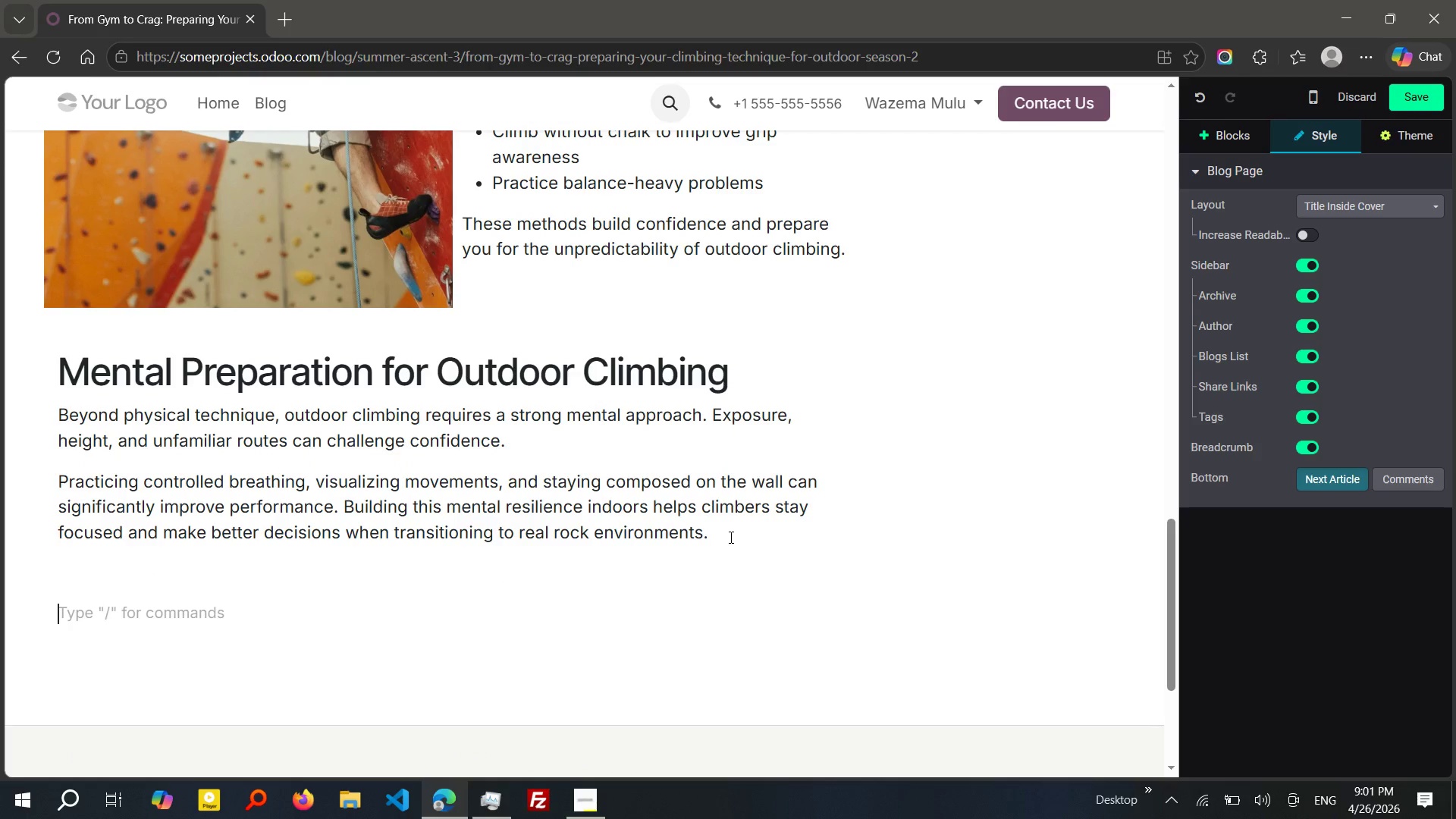 
key(Enter)
 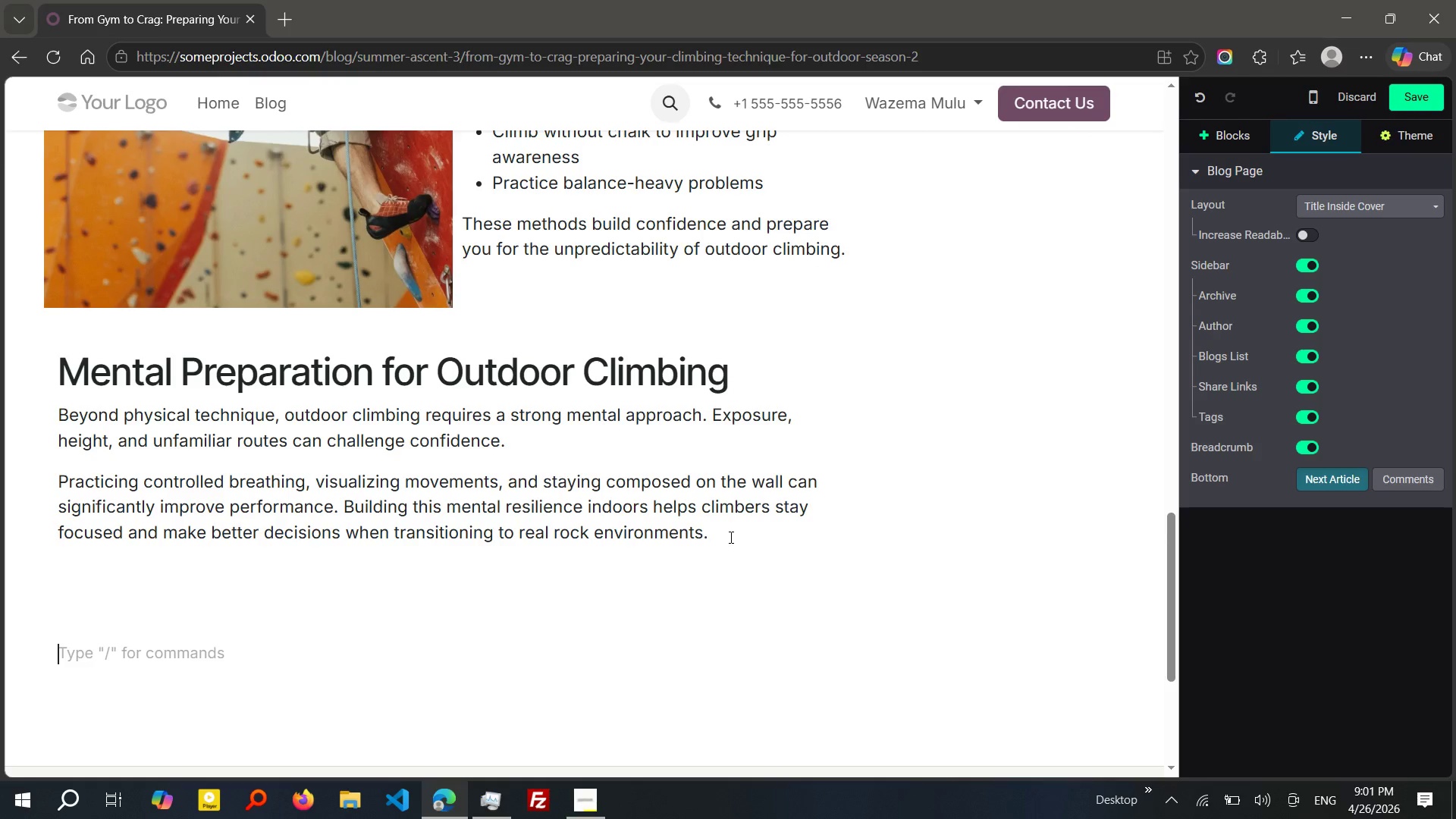 
key(Enter)
 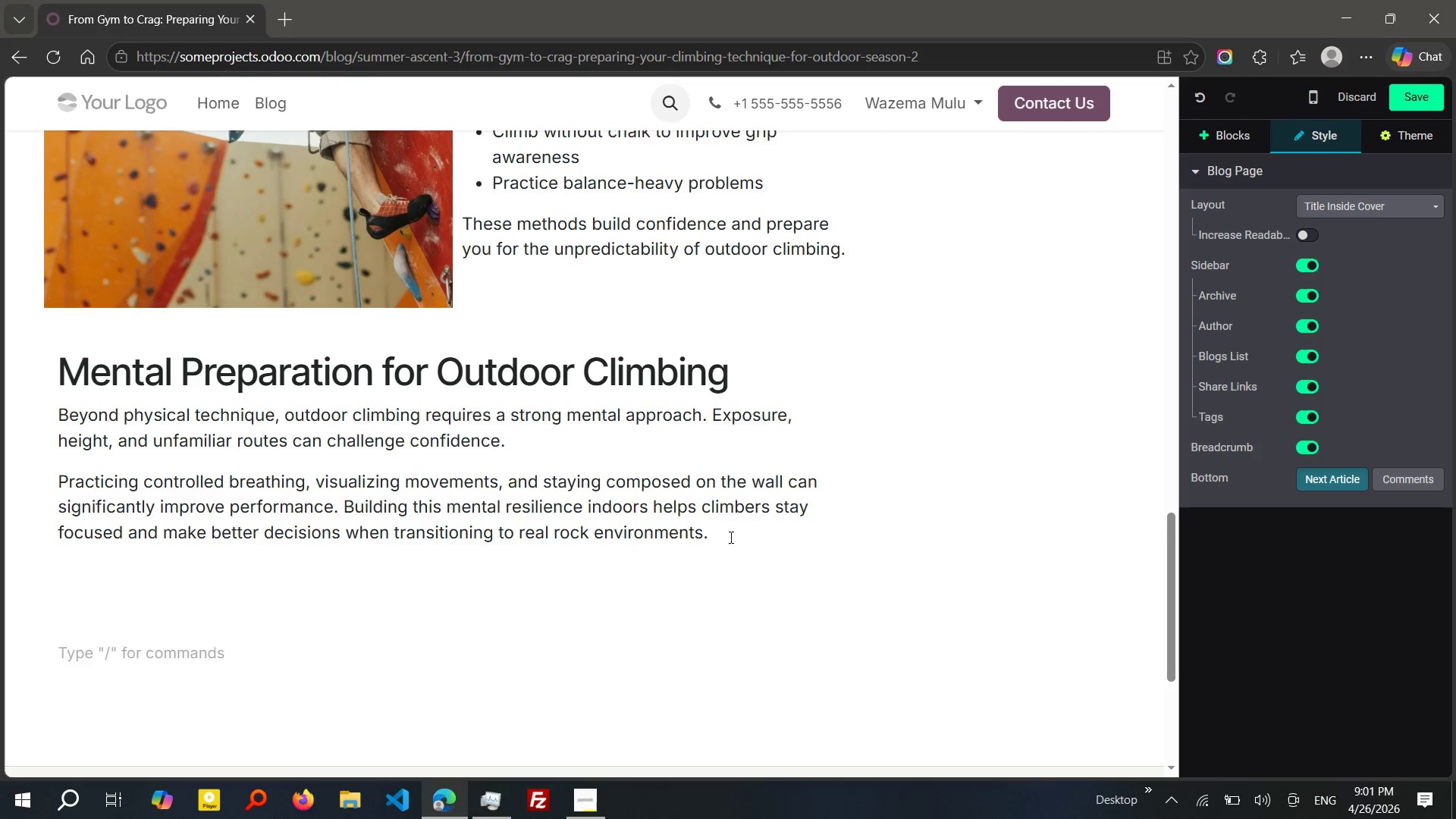 
key(Enter)
 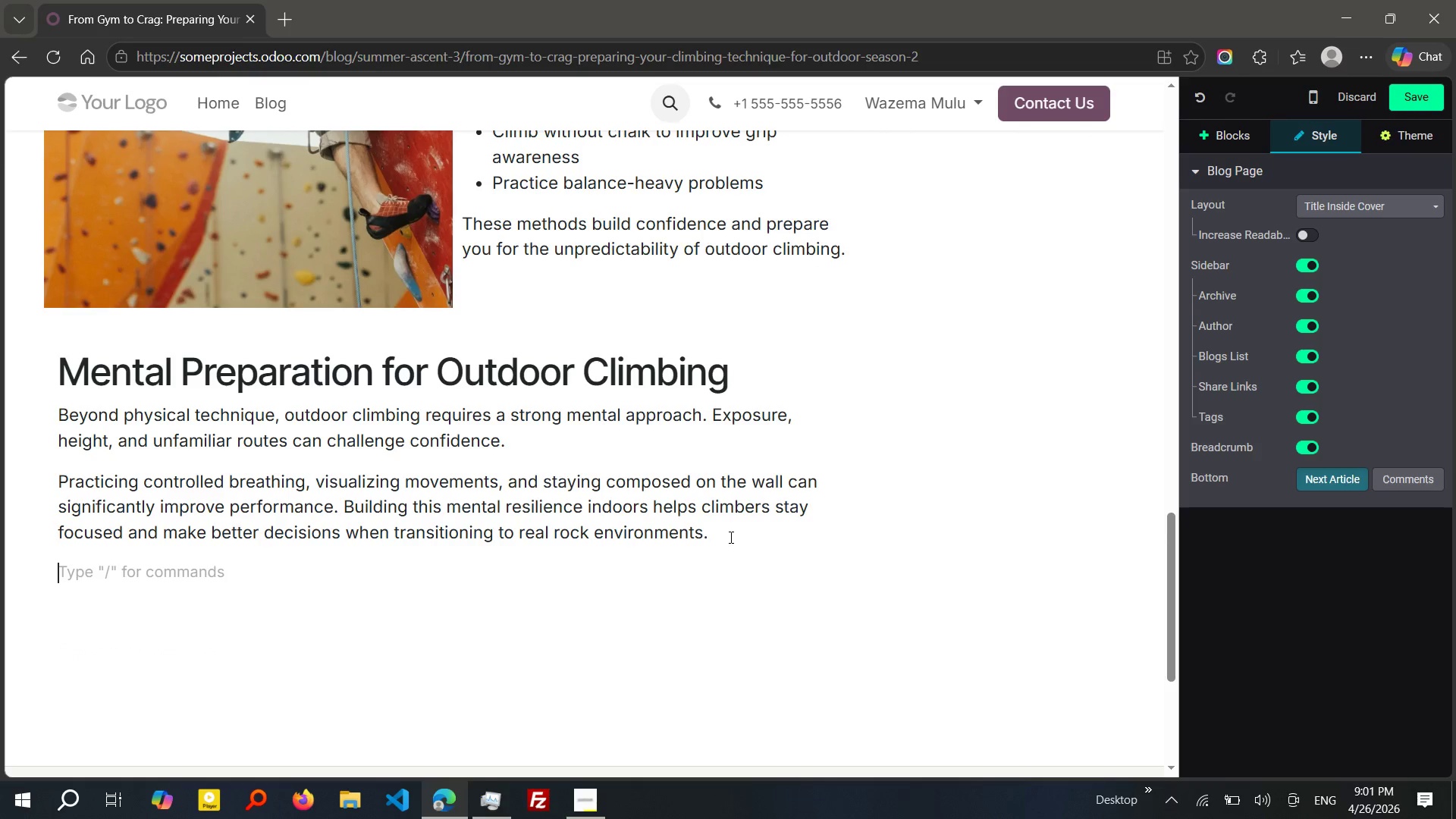 
key(ArrowUp)
 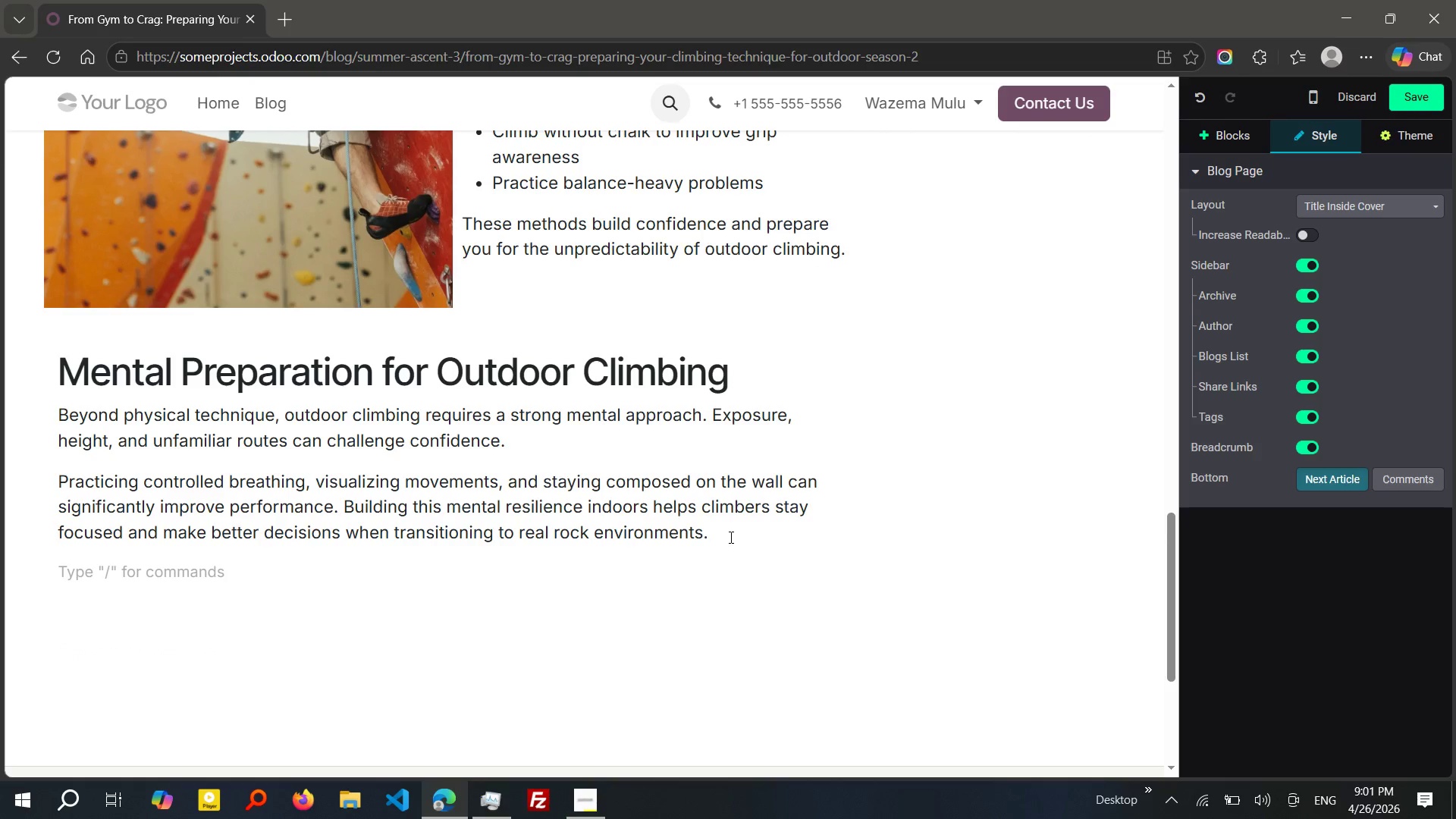 
key(ArrowUp)
 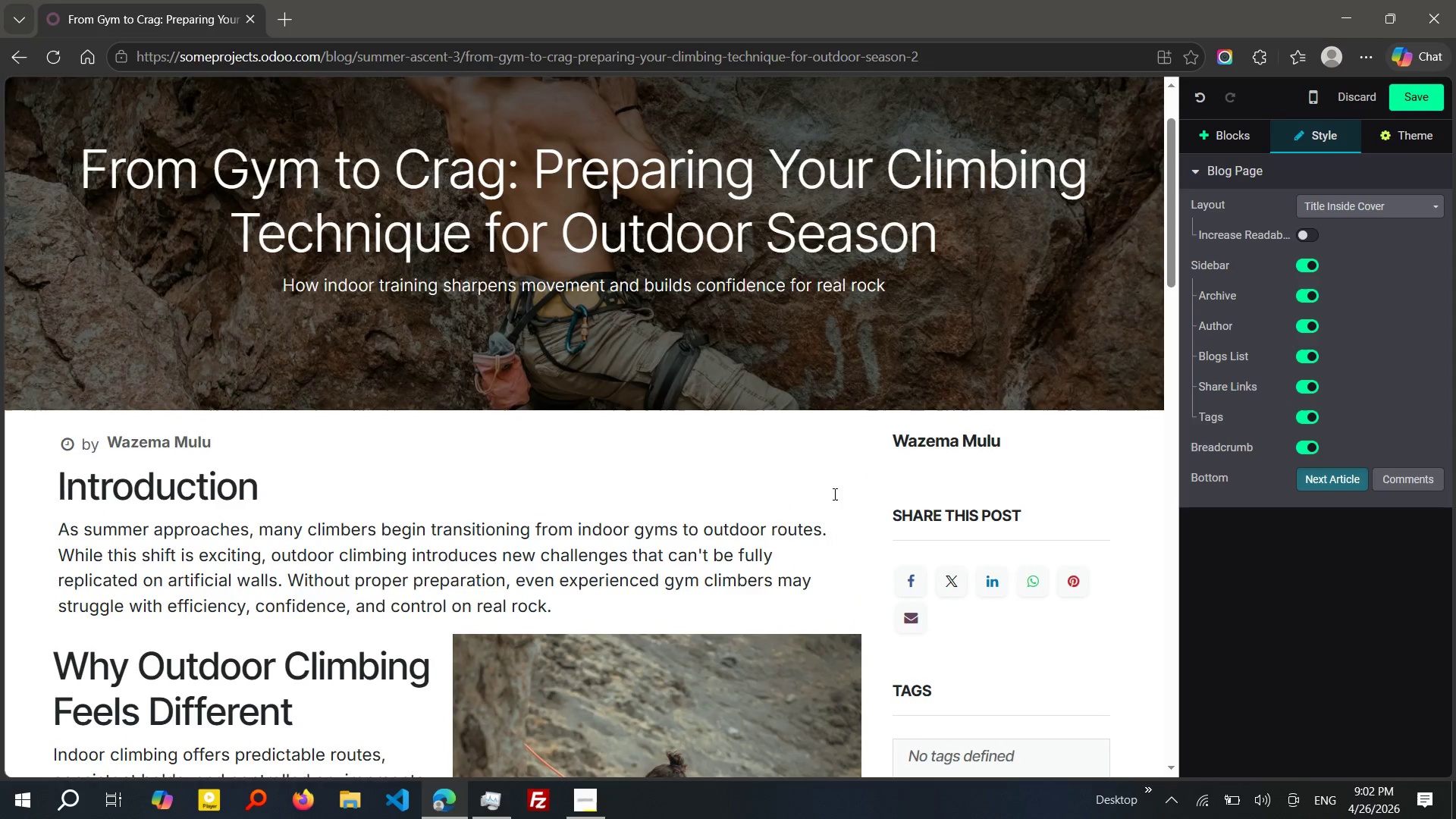 
wait(40.83)
 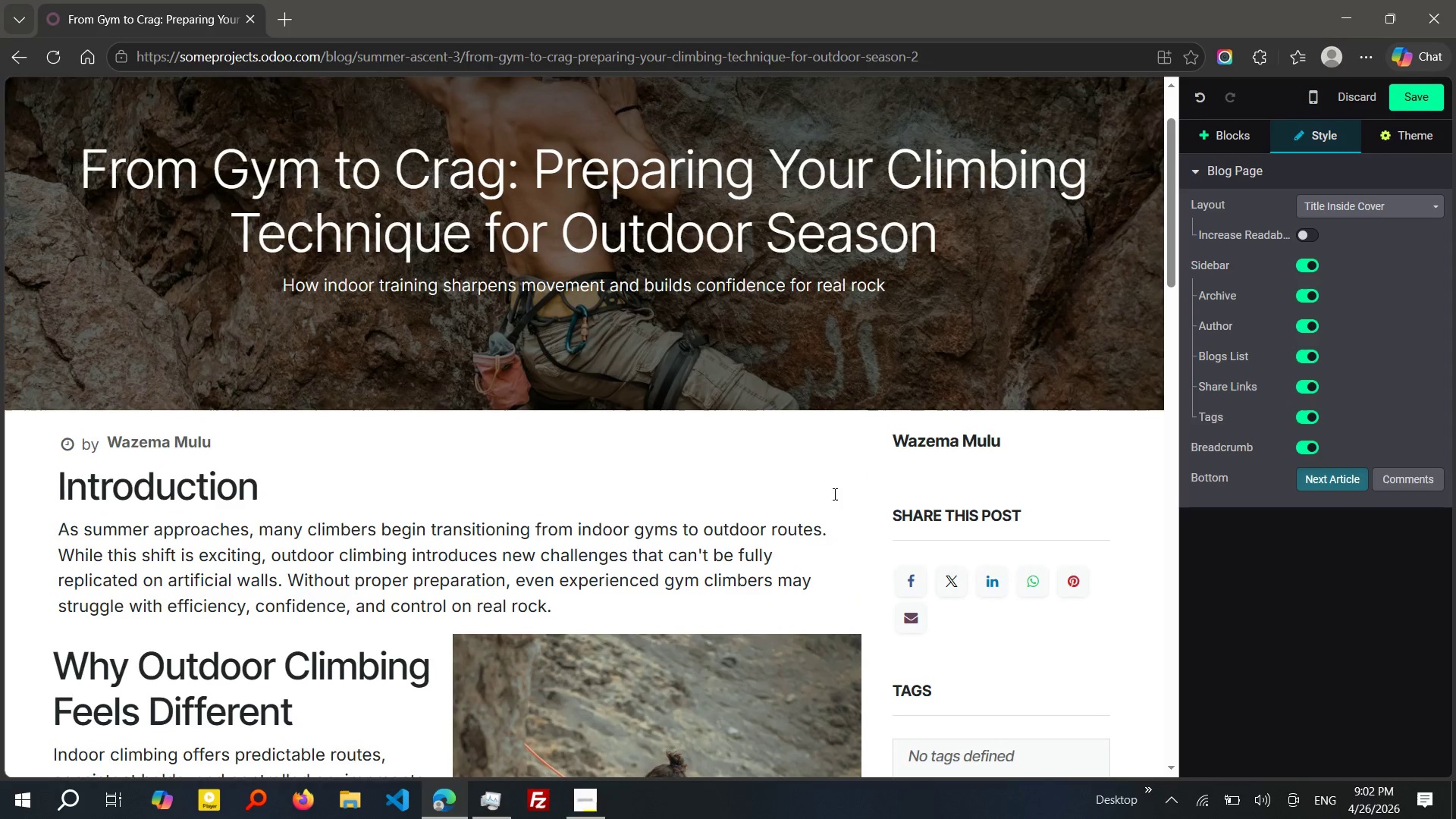 
left_click([1234, 140])
 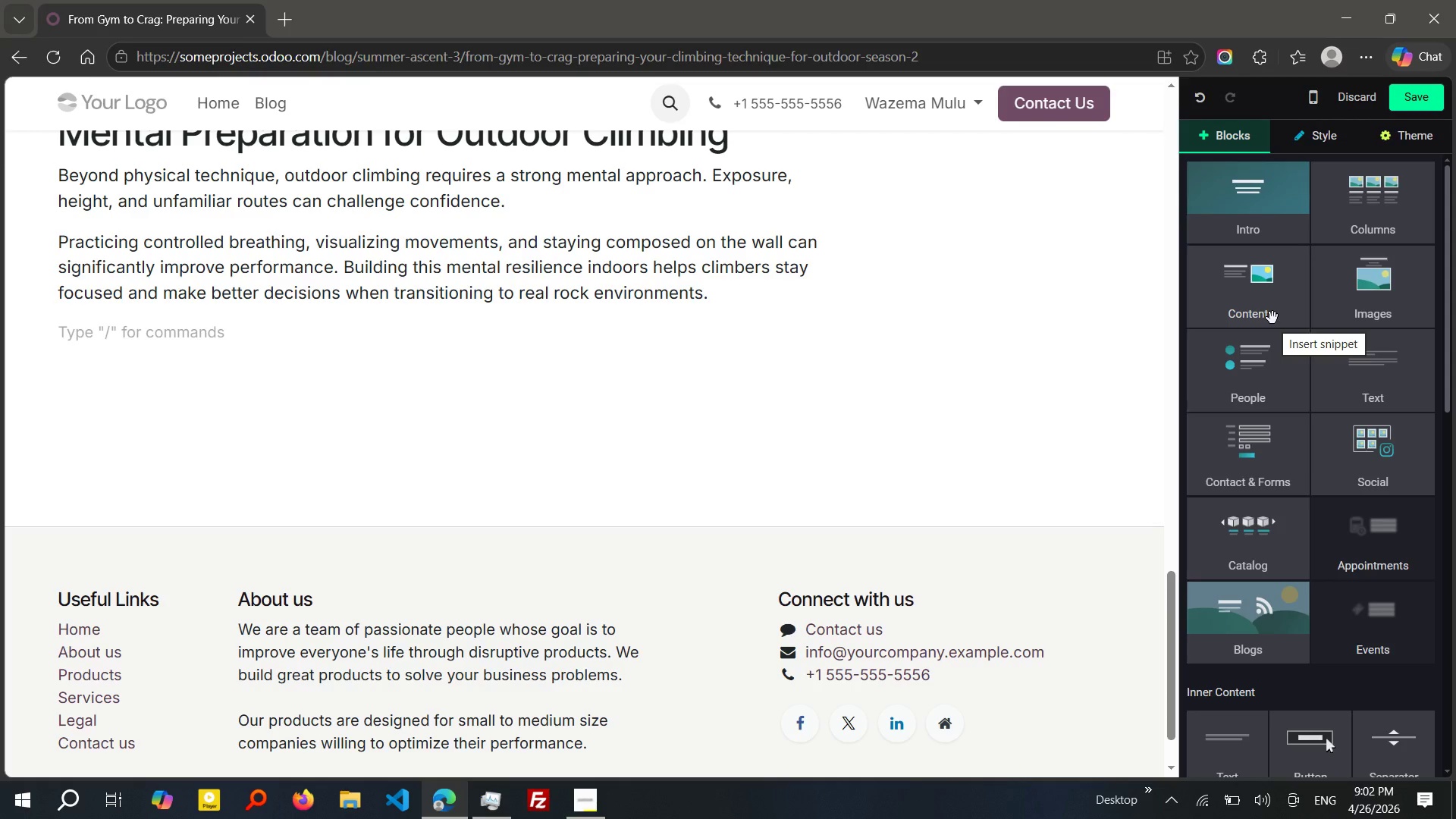 
left_click([1272, 318])
 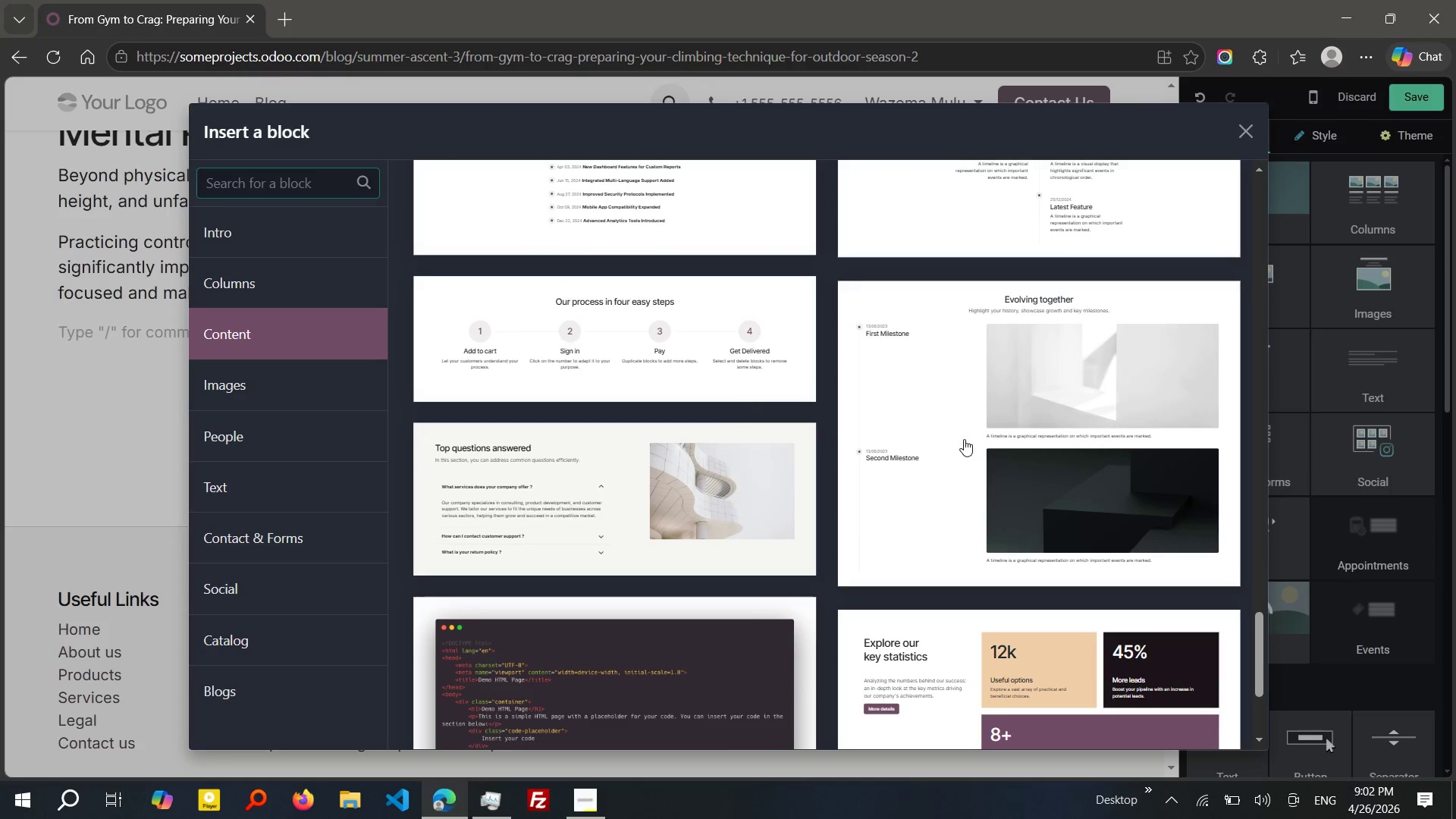 
wait(14.11)
 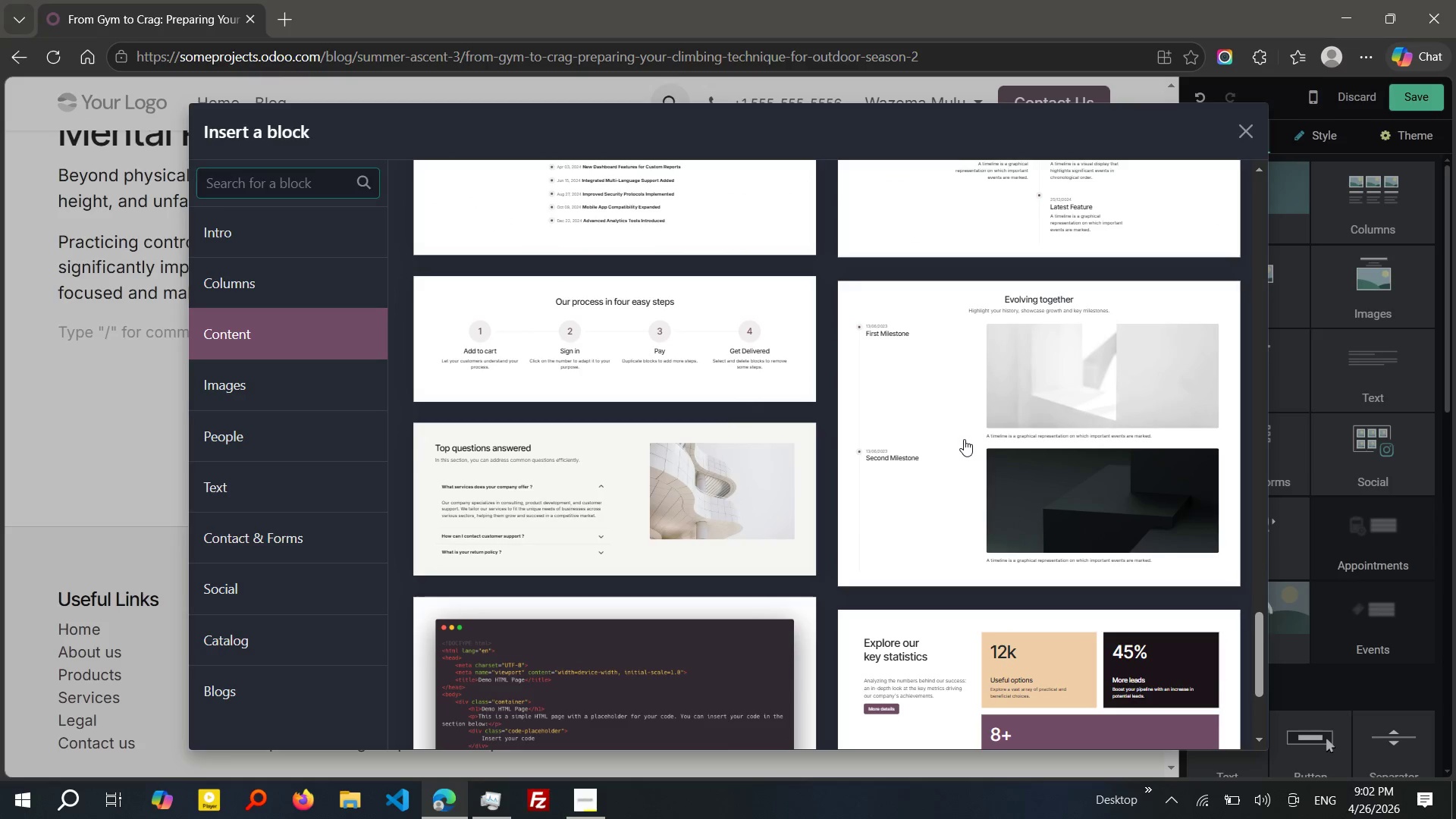 
left_click([283, 293])
 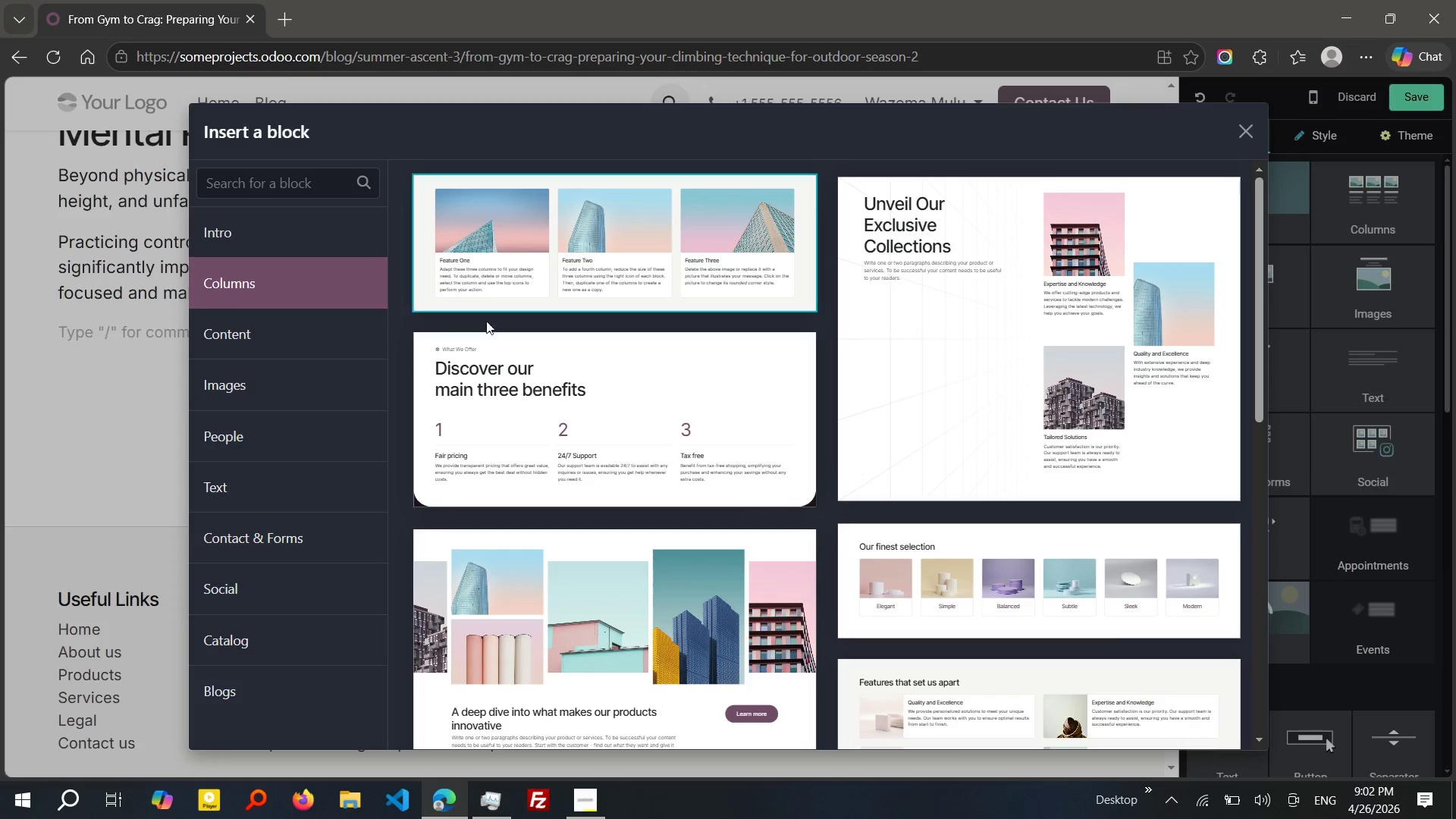 
mouse_move([503, 353])
 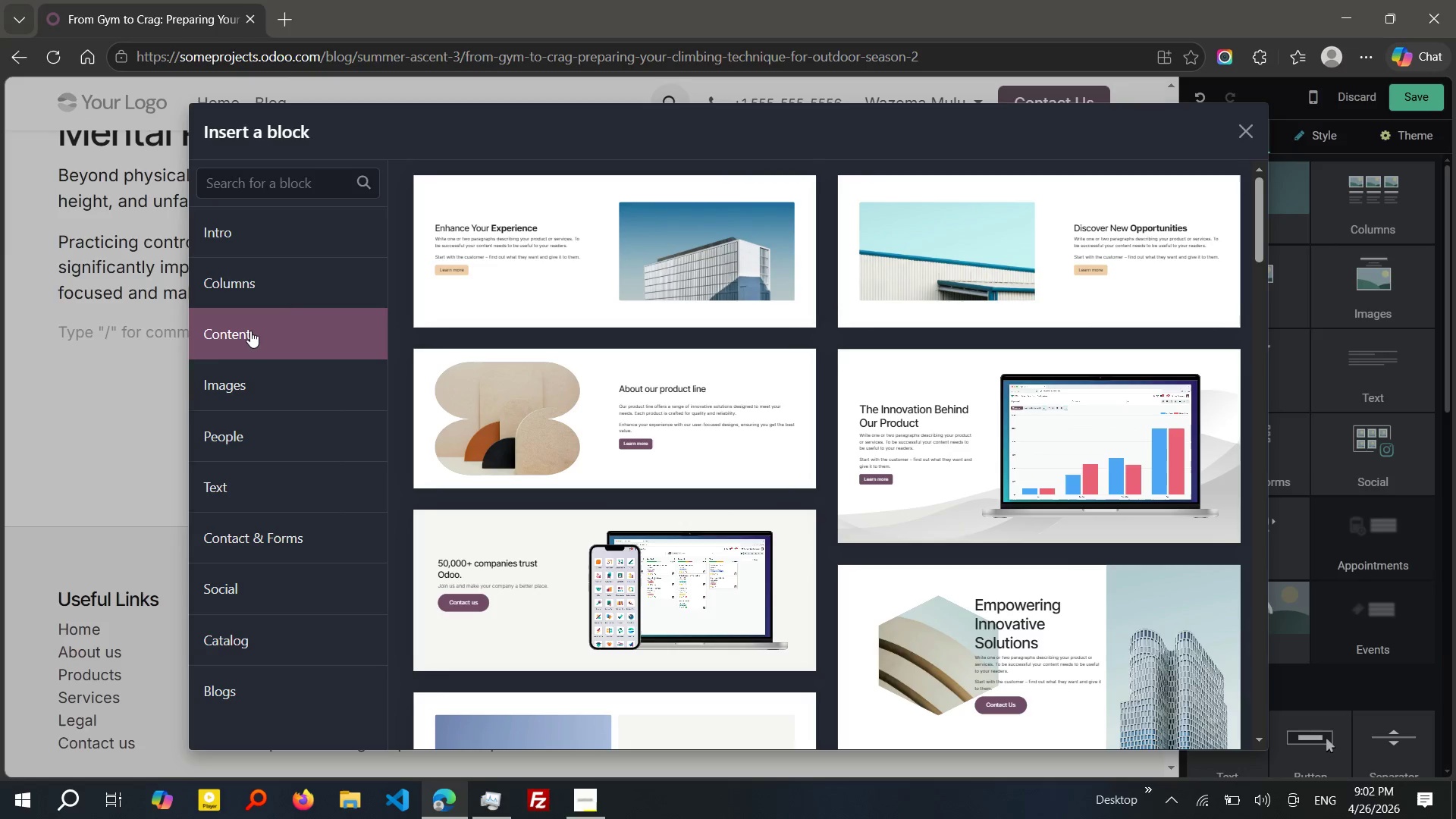 
left_click([250, 331])
 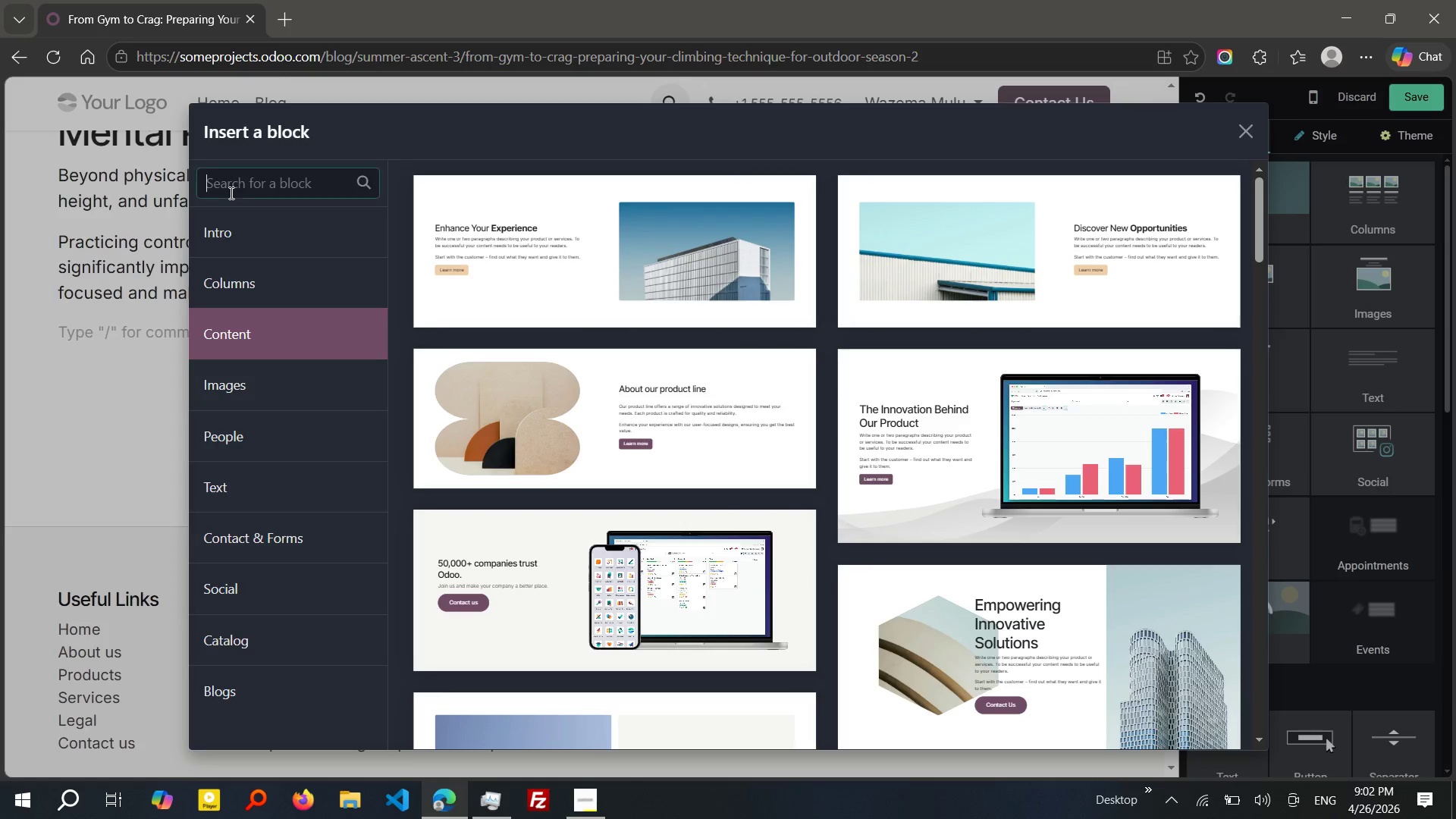 
left_click([230, 193])
 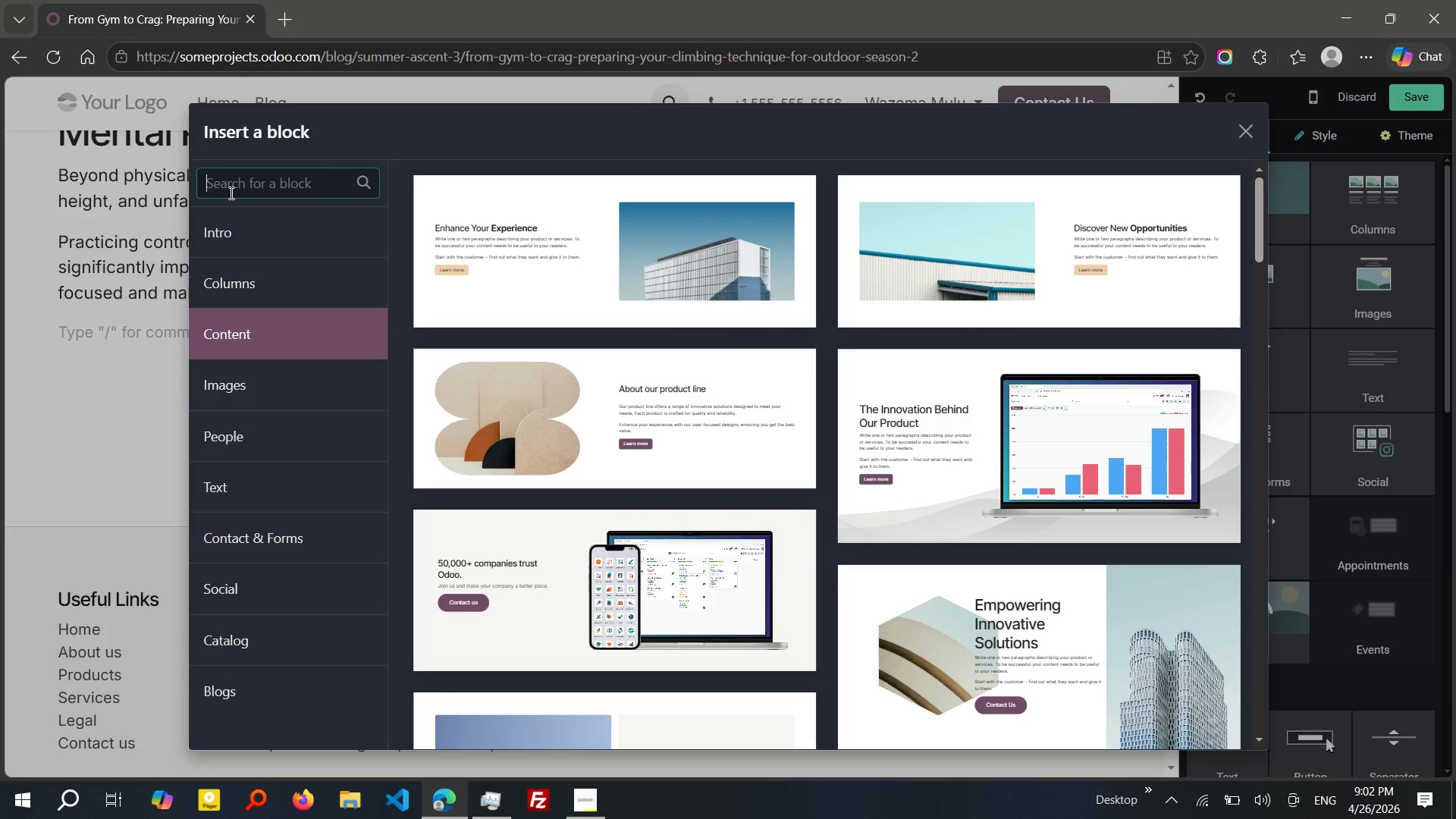 
type(ca)
 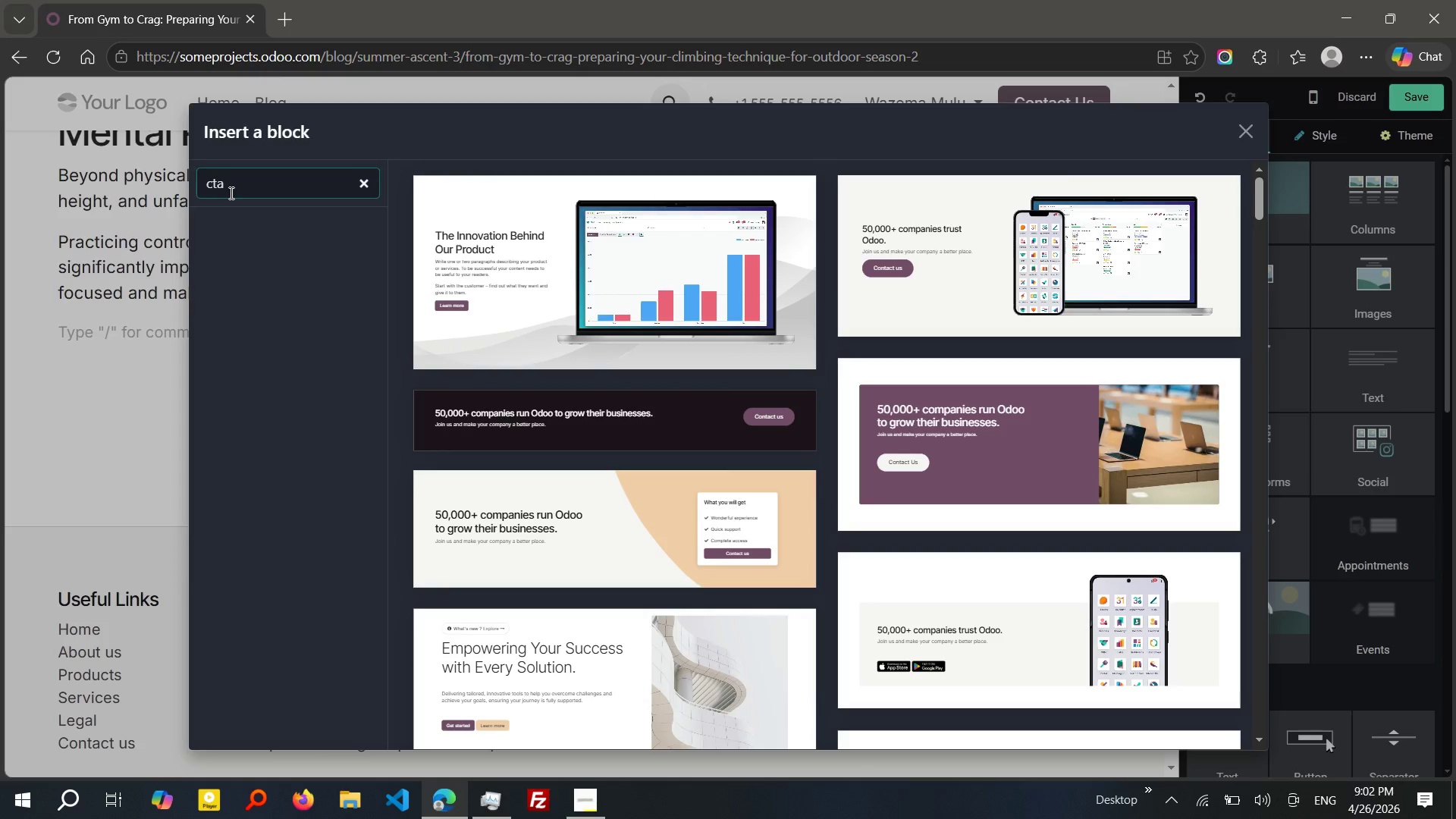 
hold_key(key=T, duration=0.39)
 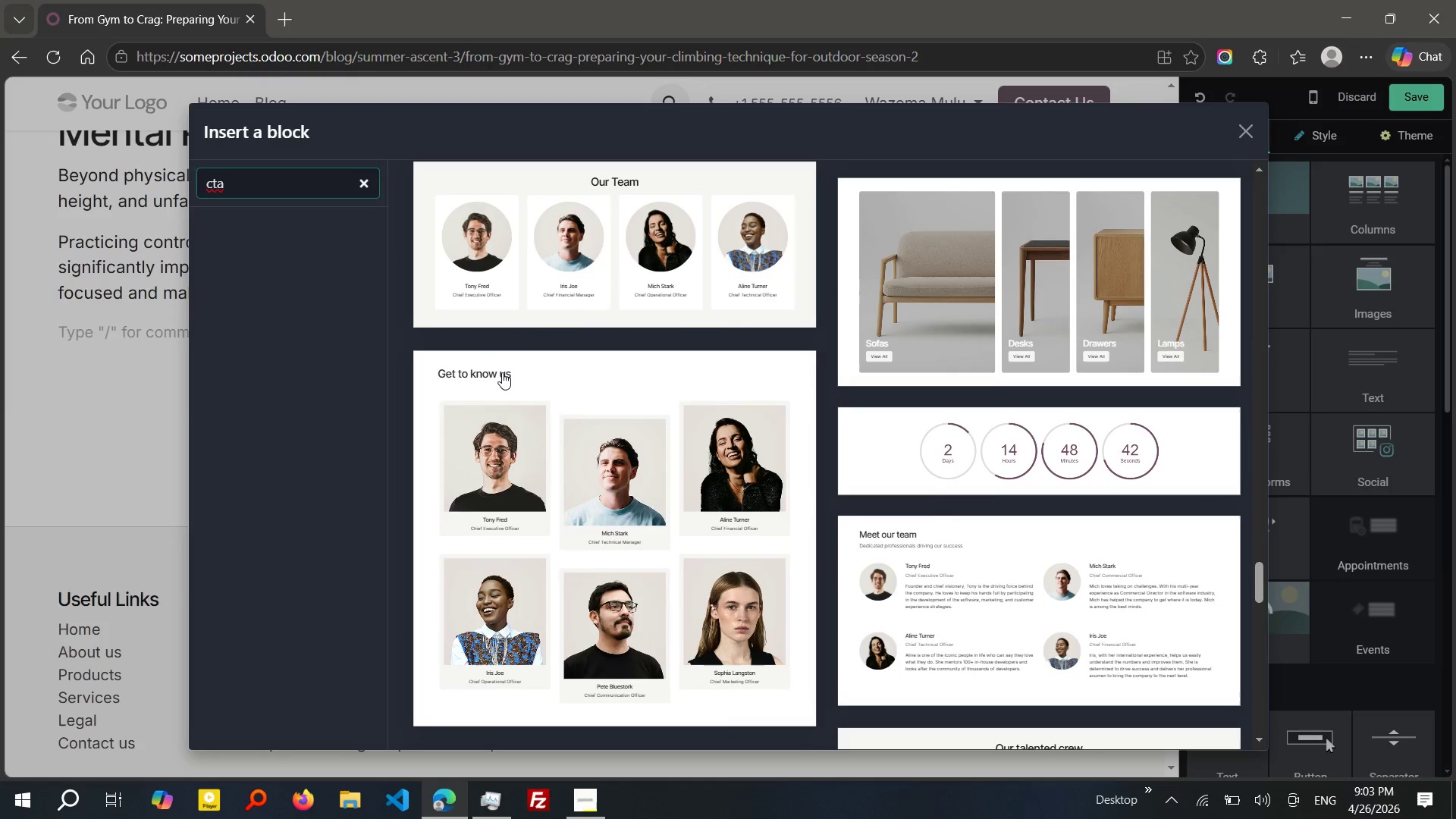 
wait(44.23)
 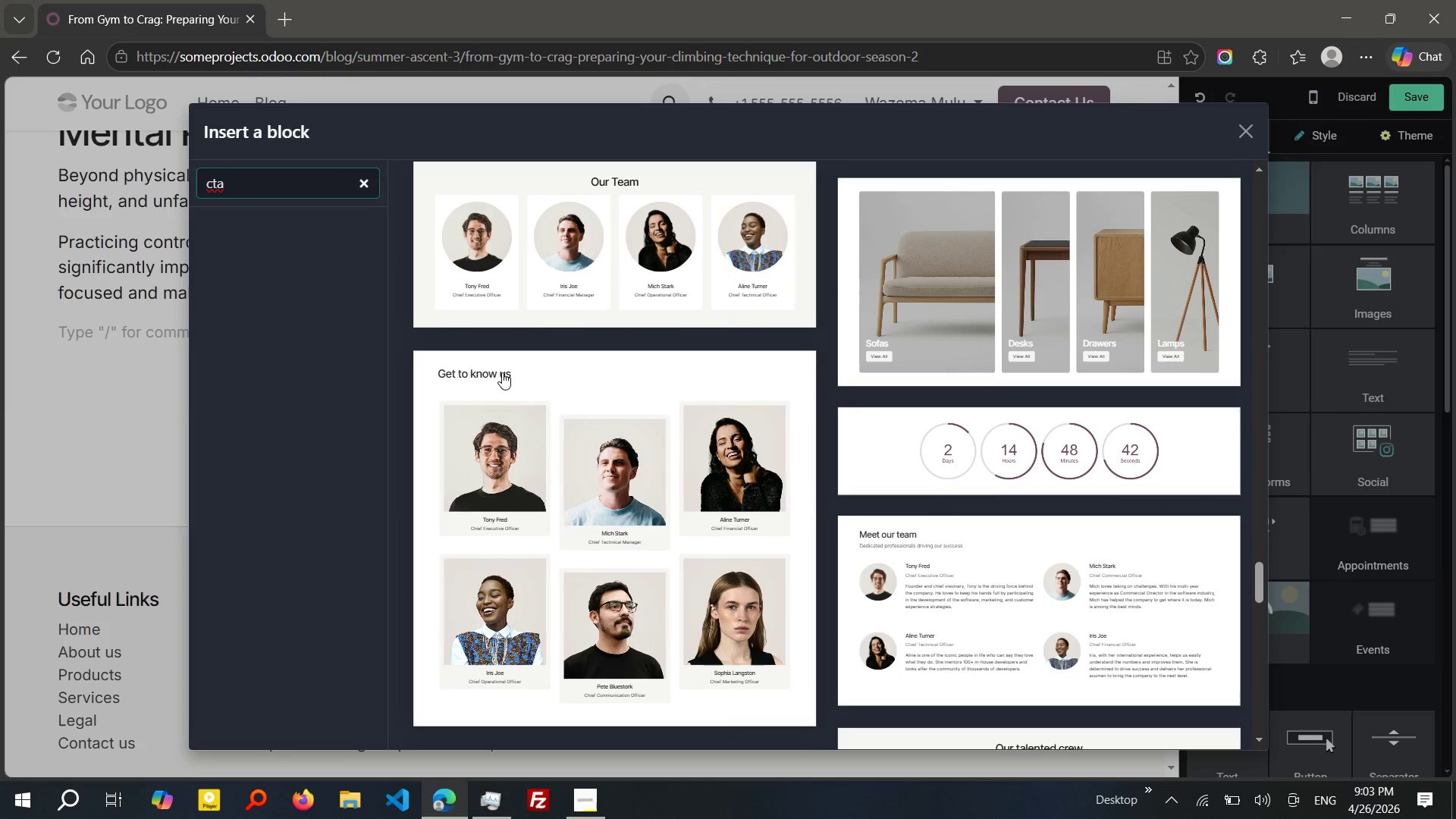 
left_click([359, 183])
 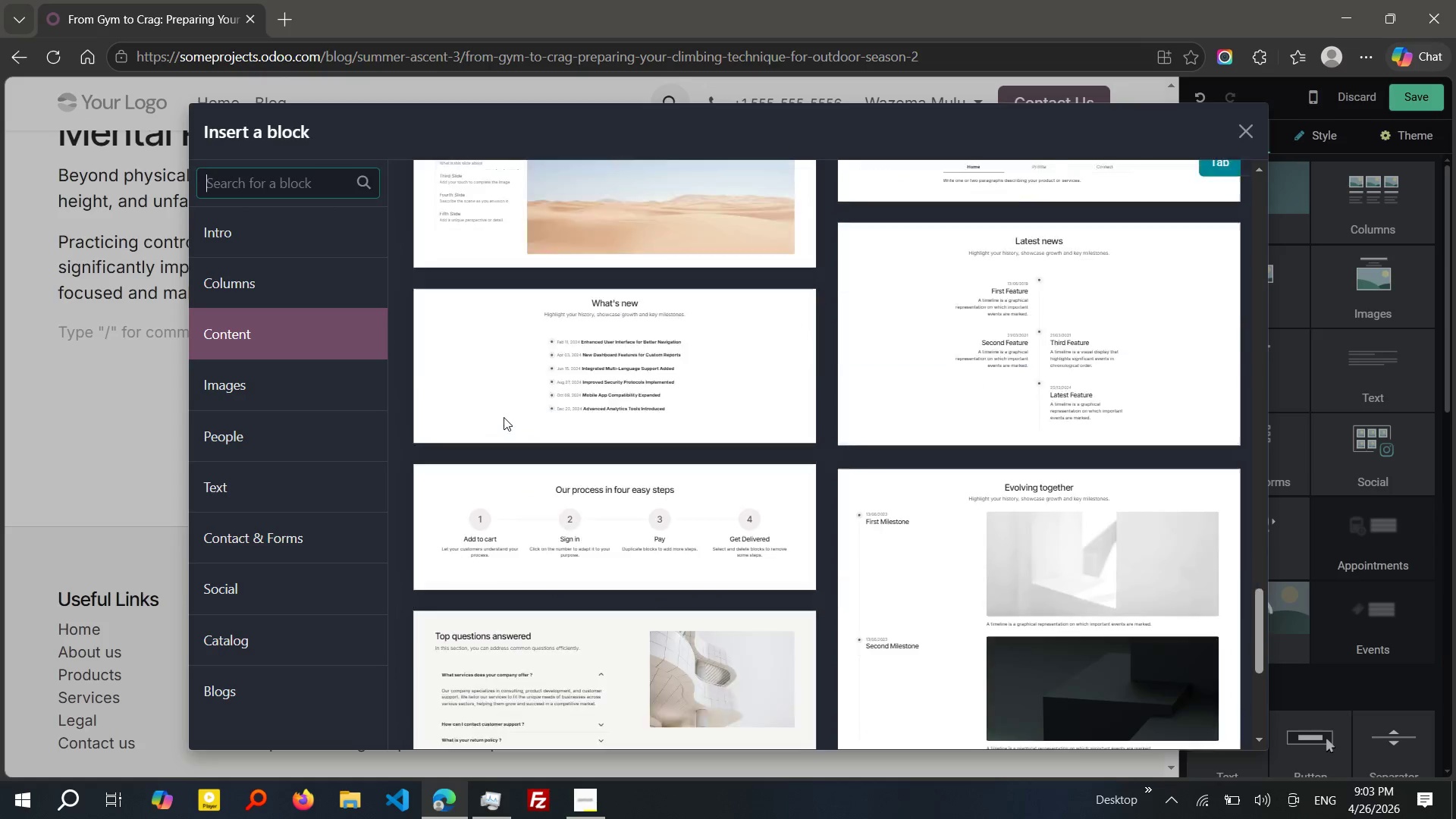 
wait(29.31)
 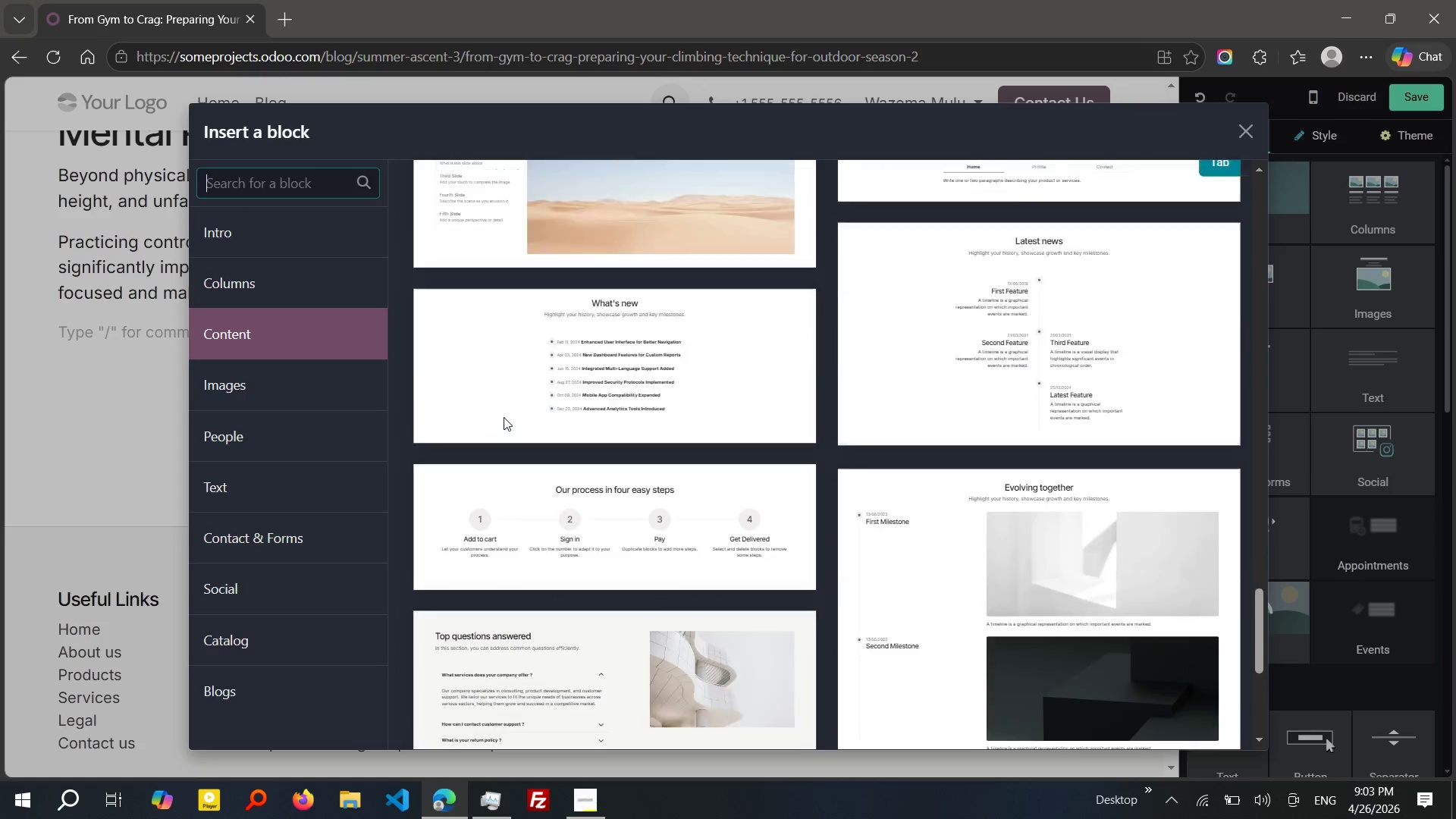 
left_click([300, 293])
 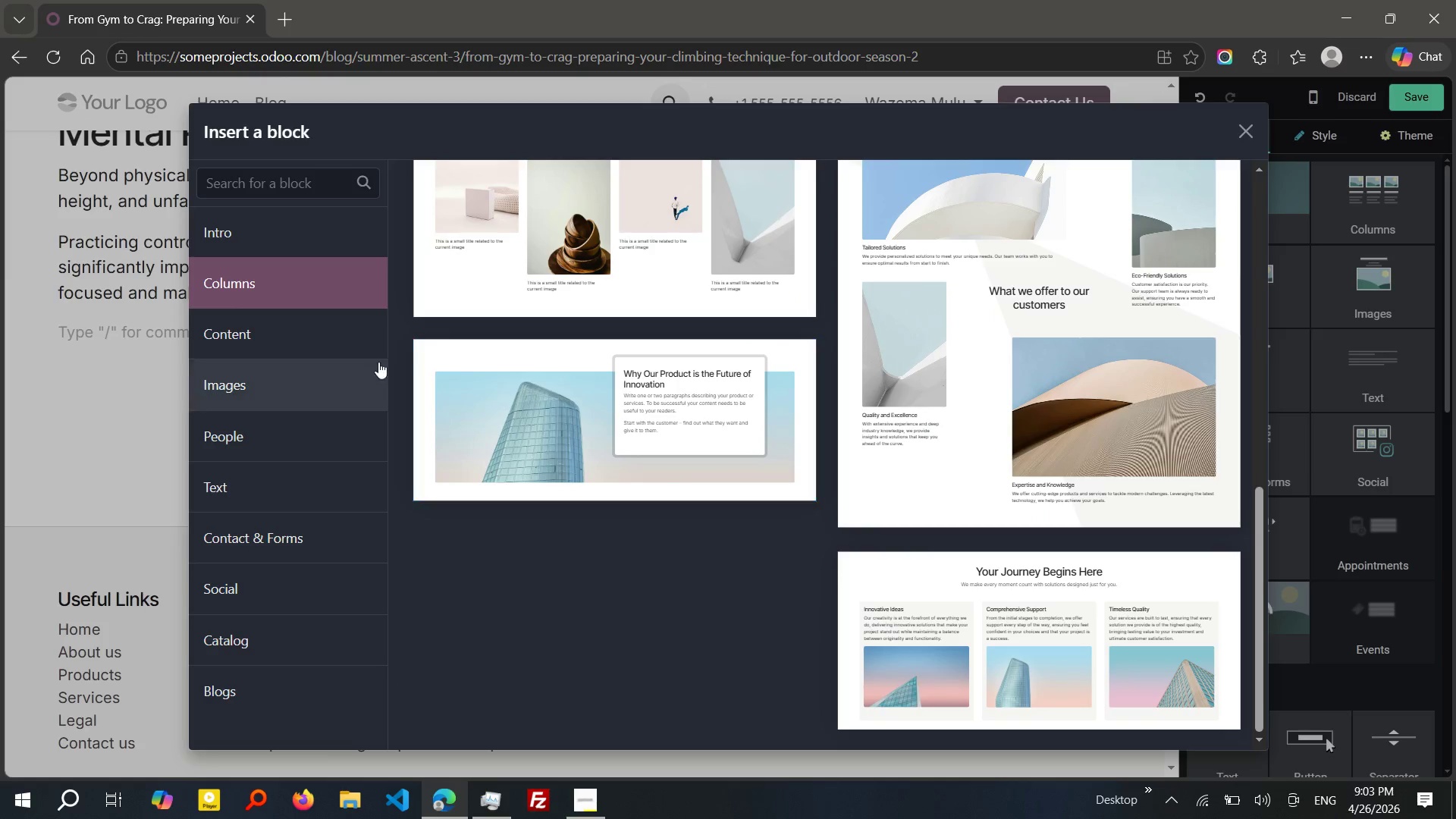 
wait(5.86)
 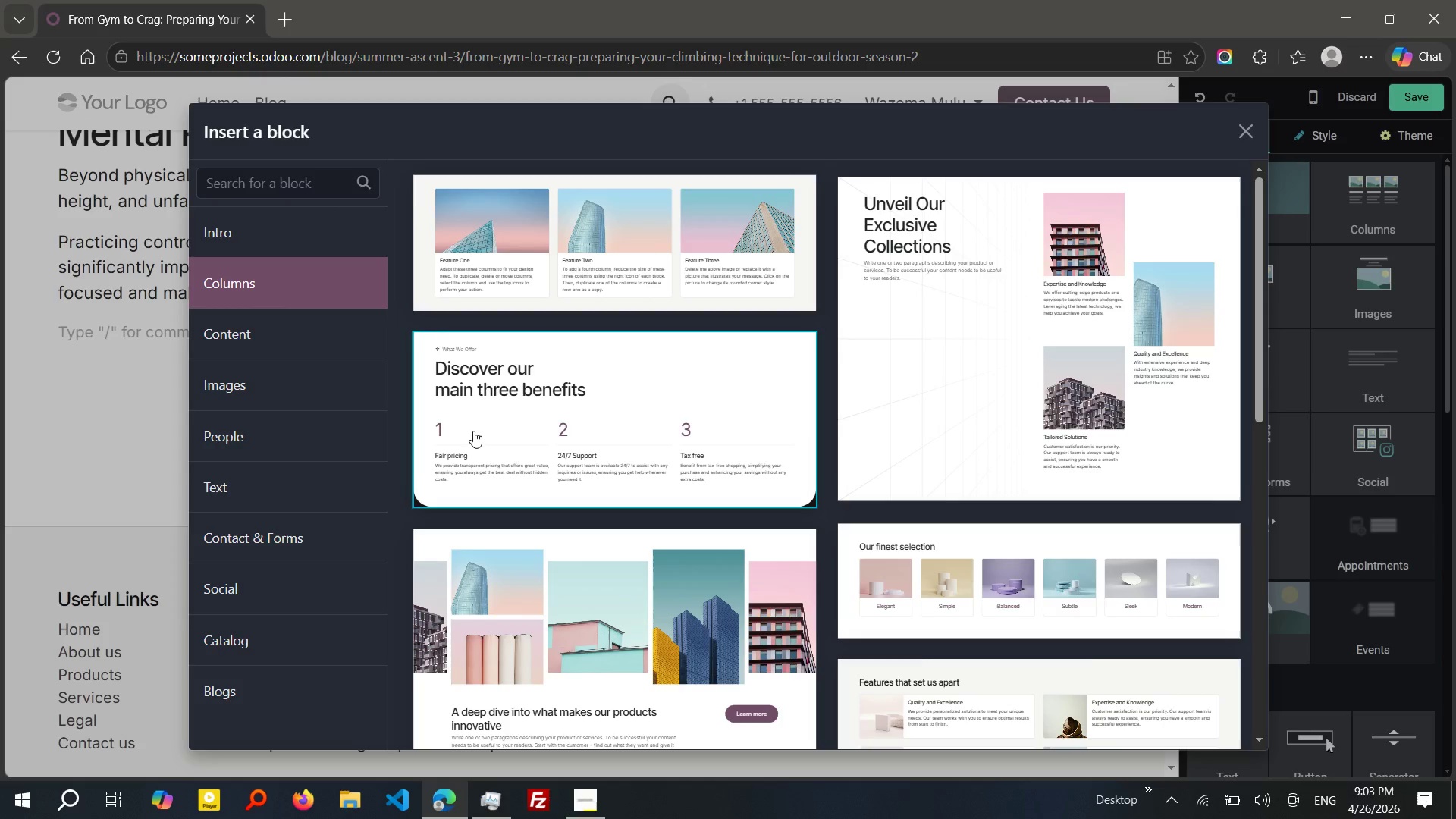 
left_click([284, 247])
 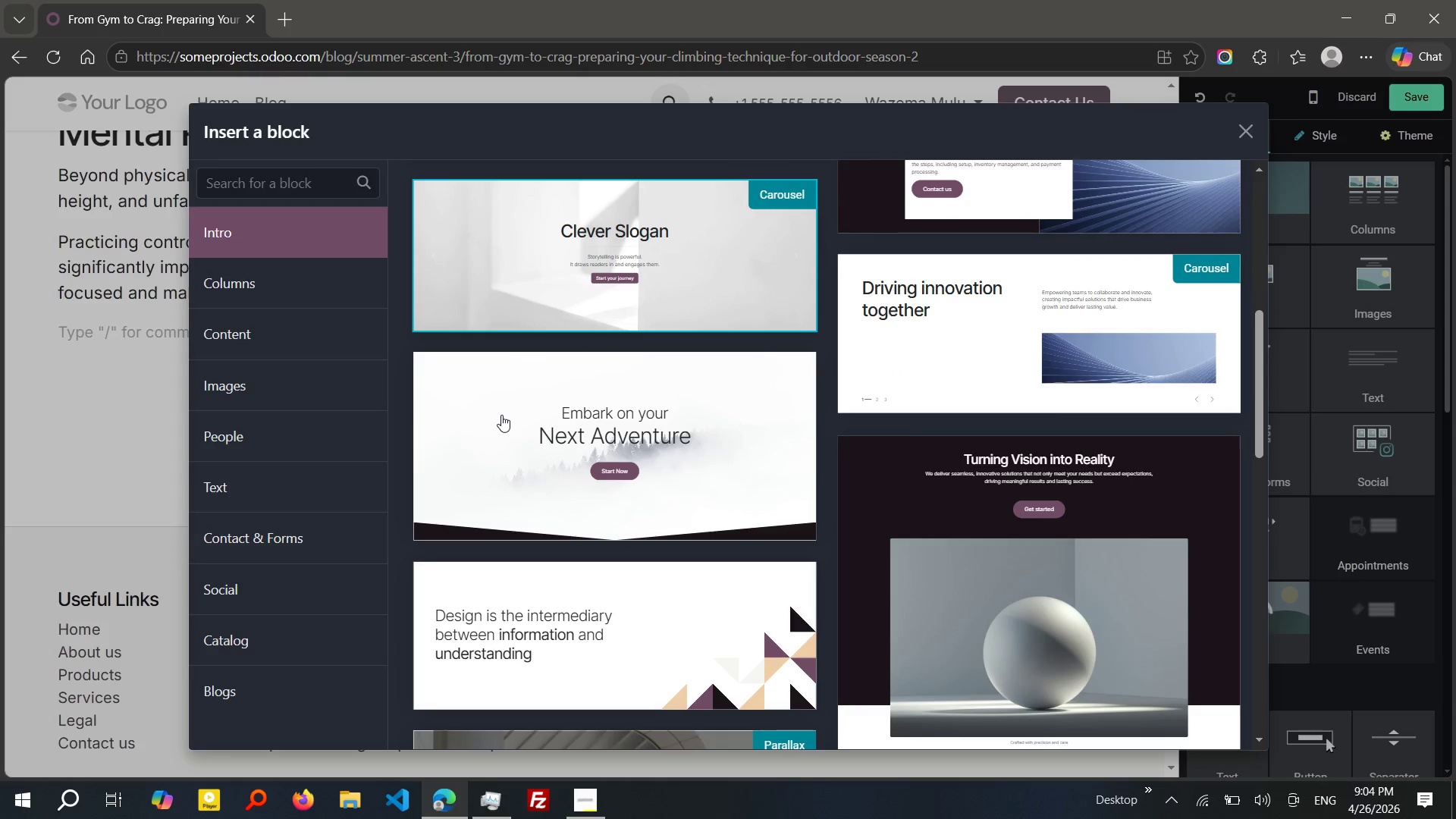 
wait(8.48)
 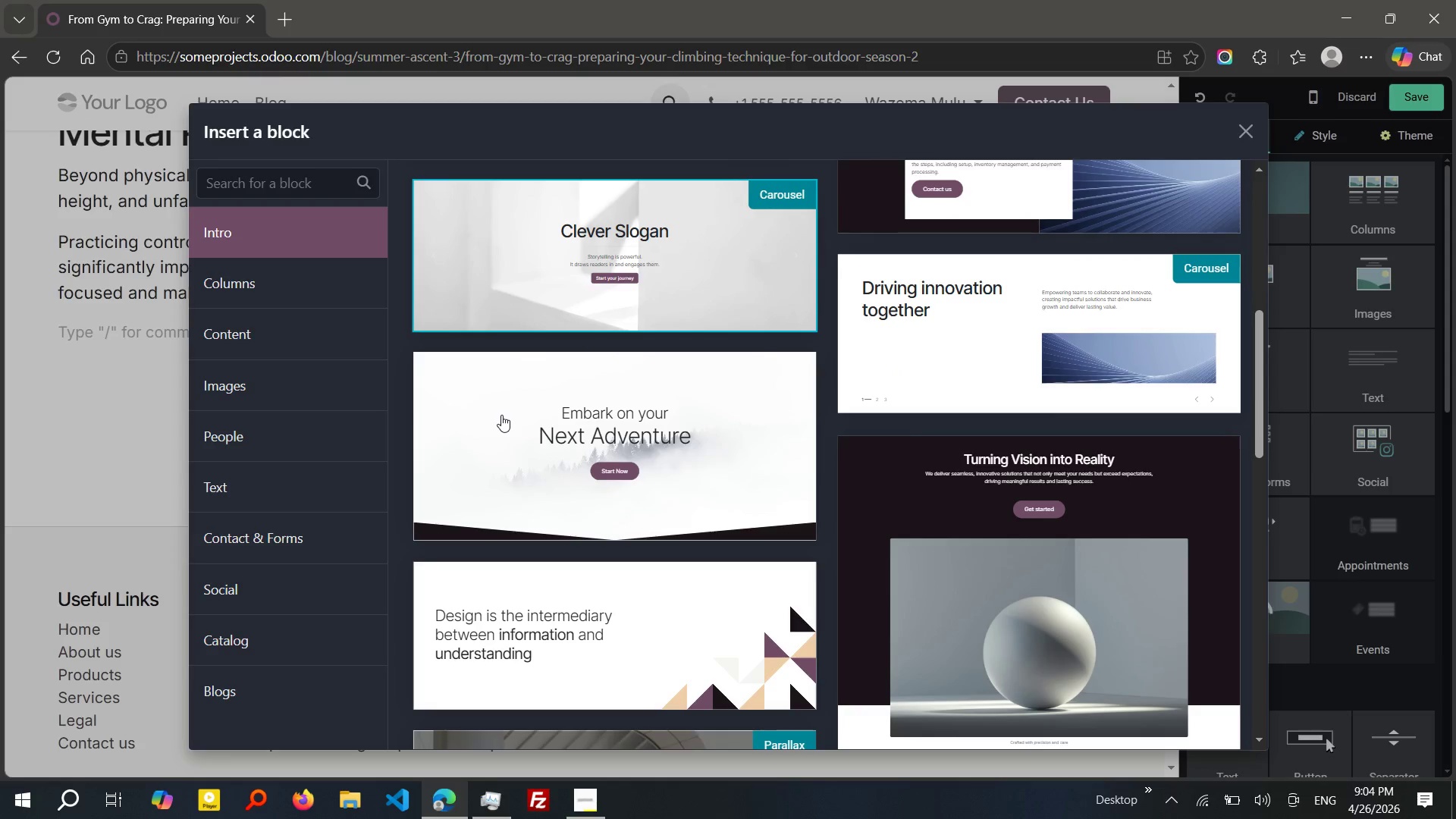 
left_click([485, 802])
 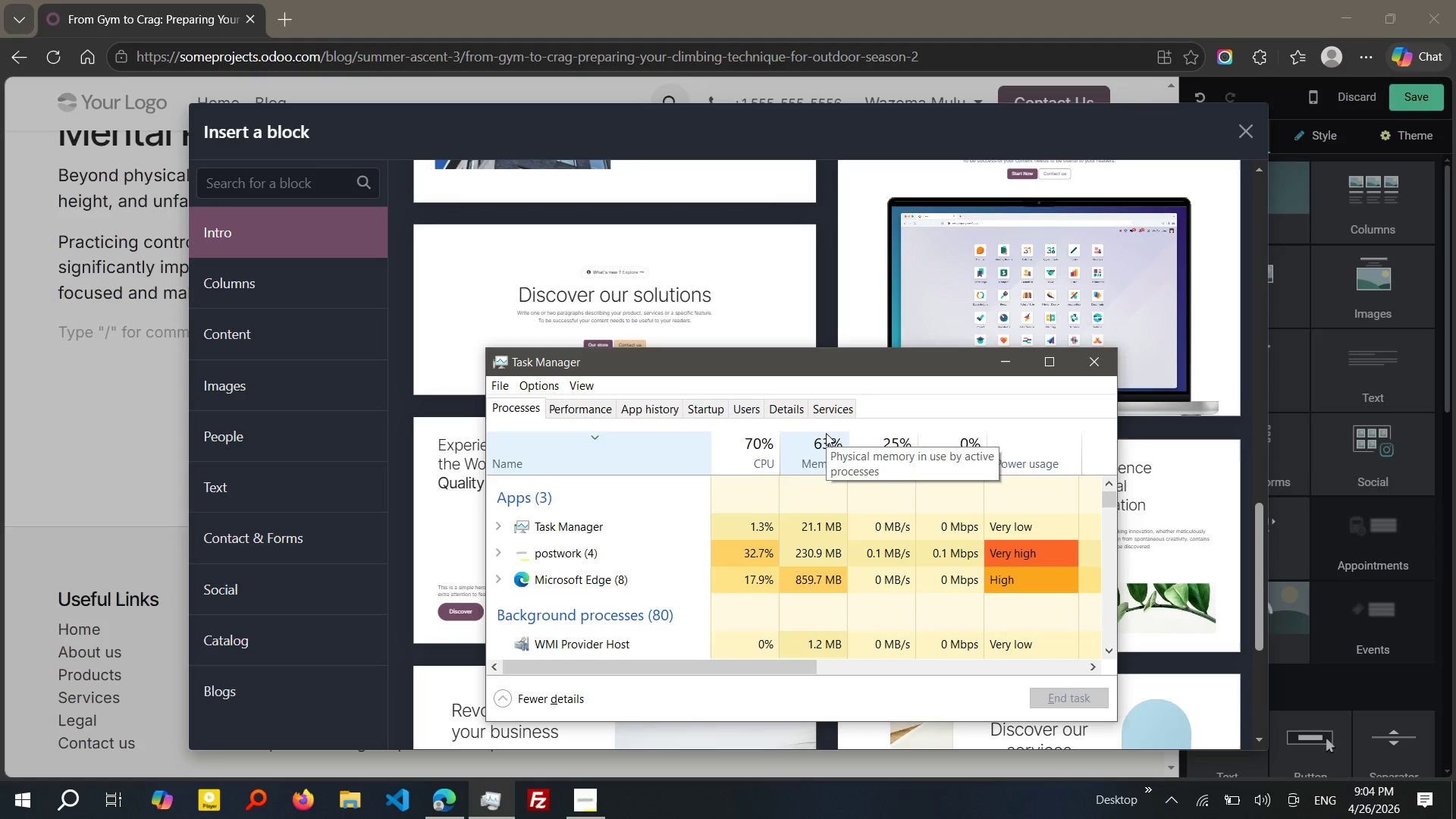 
wait(25.12)
 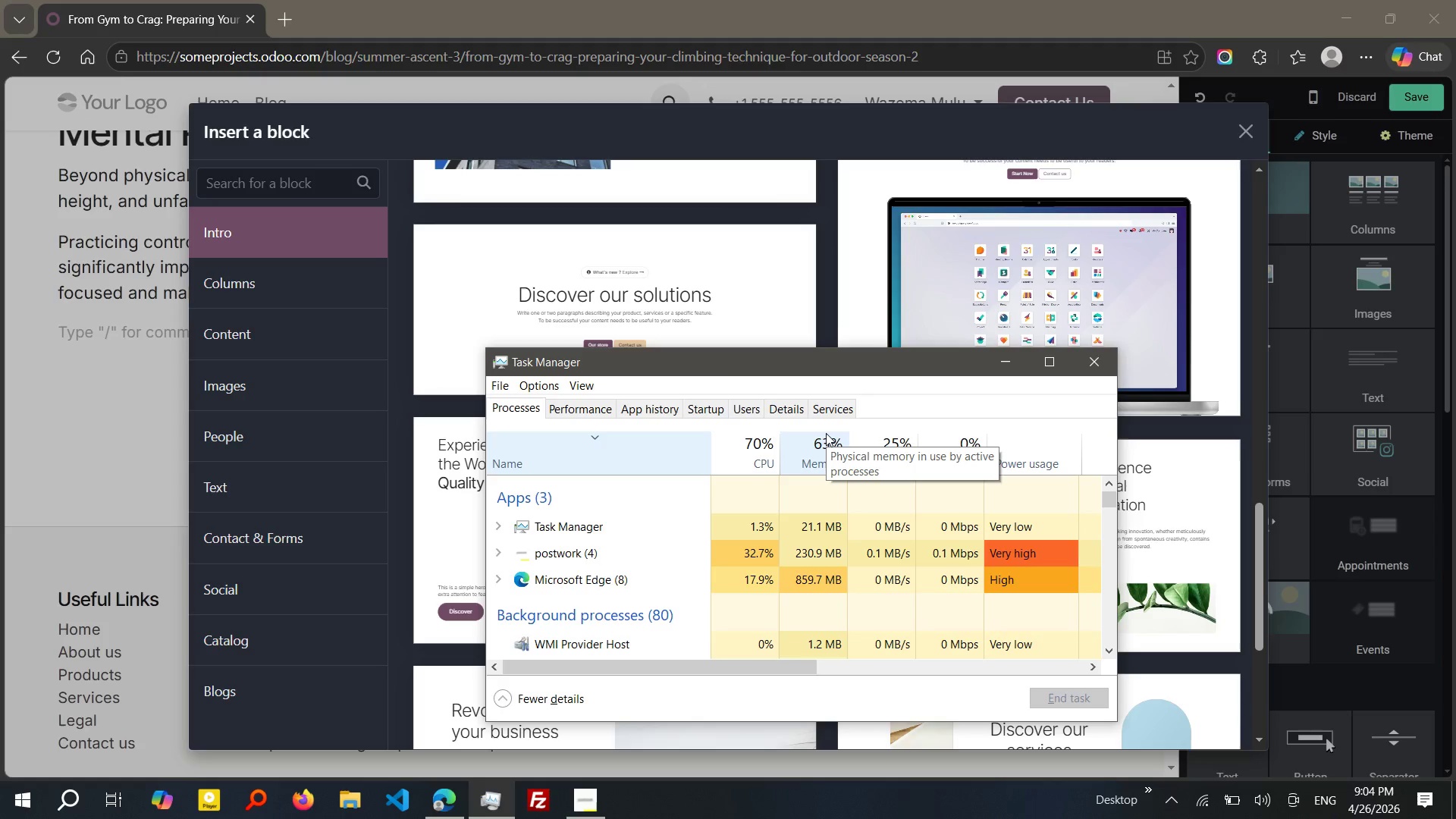 
left_click([232, 626])
 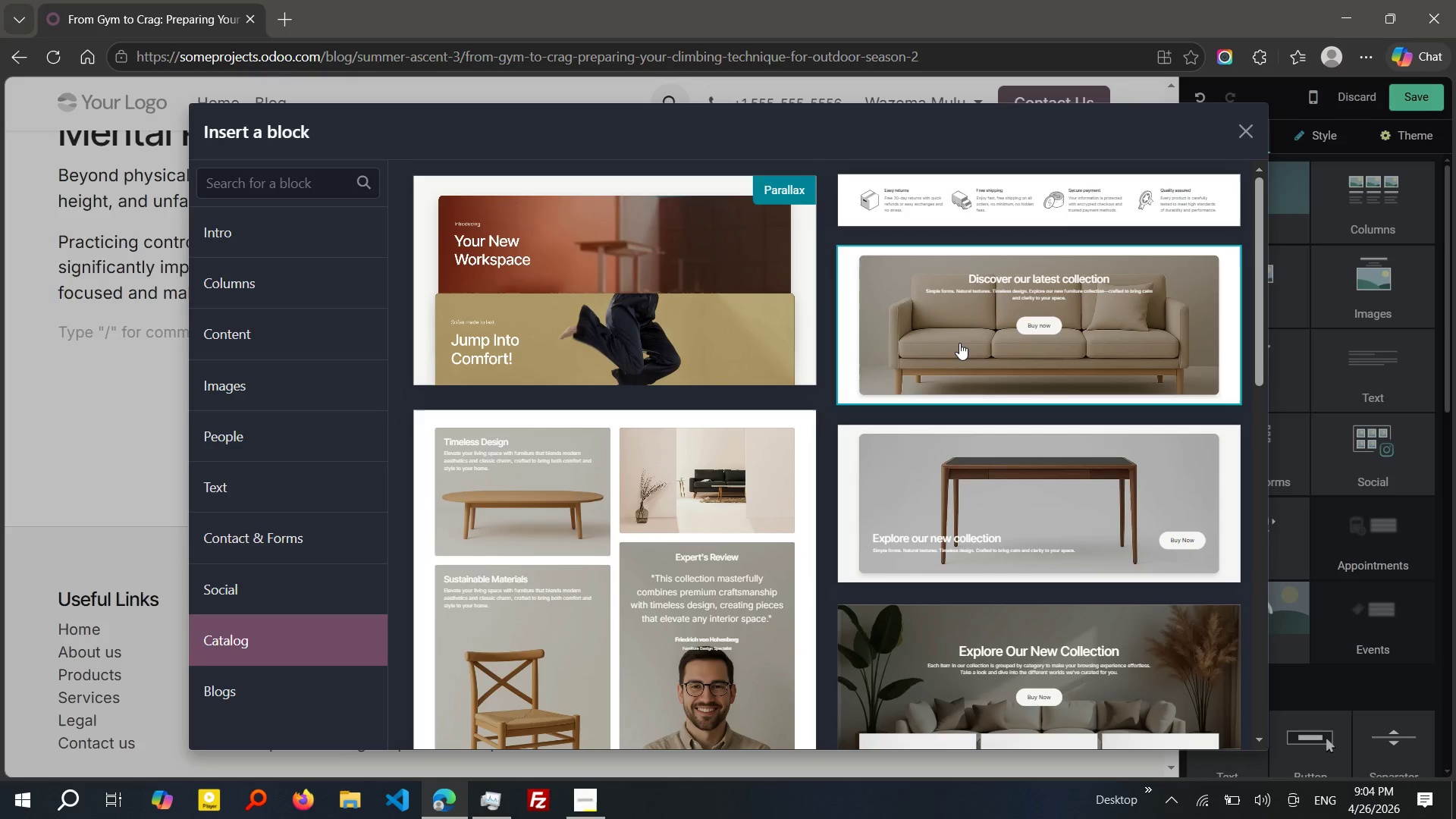 
wait(5.91)
 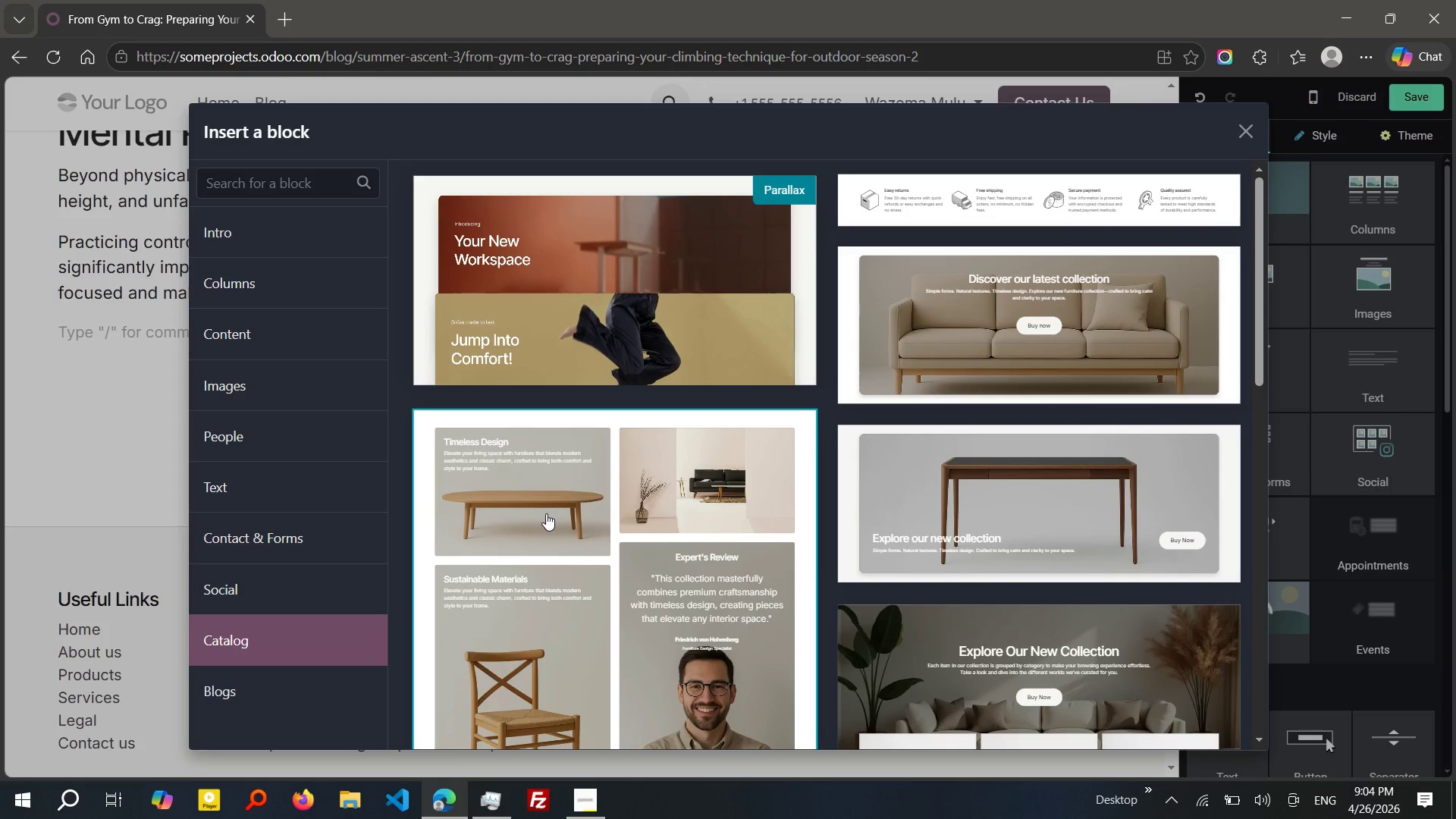 
left_click([960, 343])
 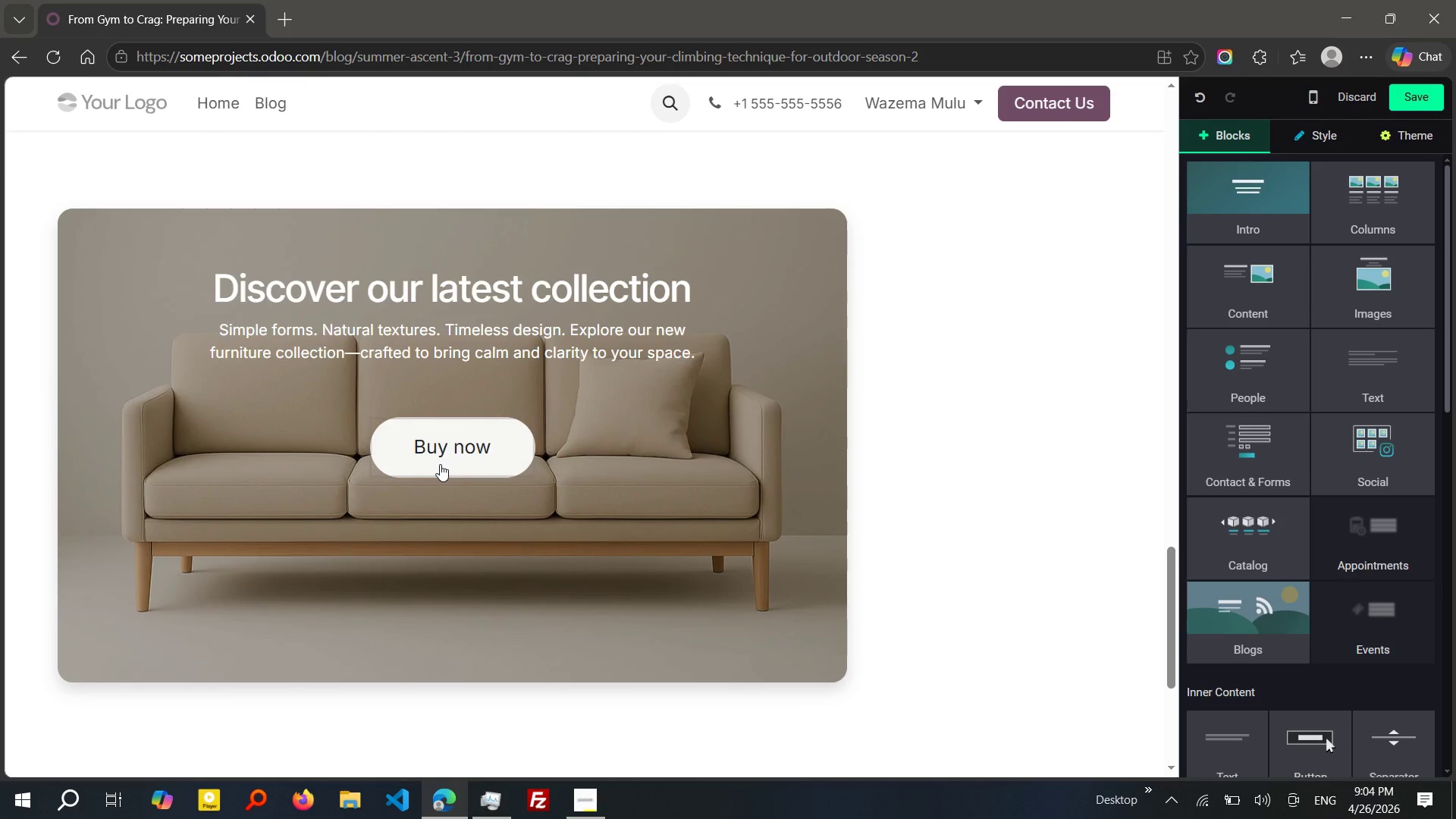 
wait(11.92)
 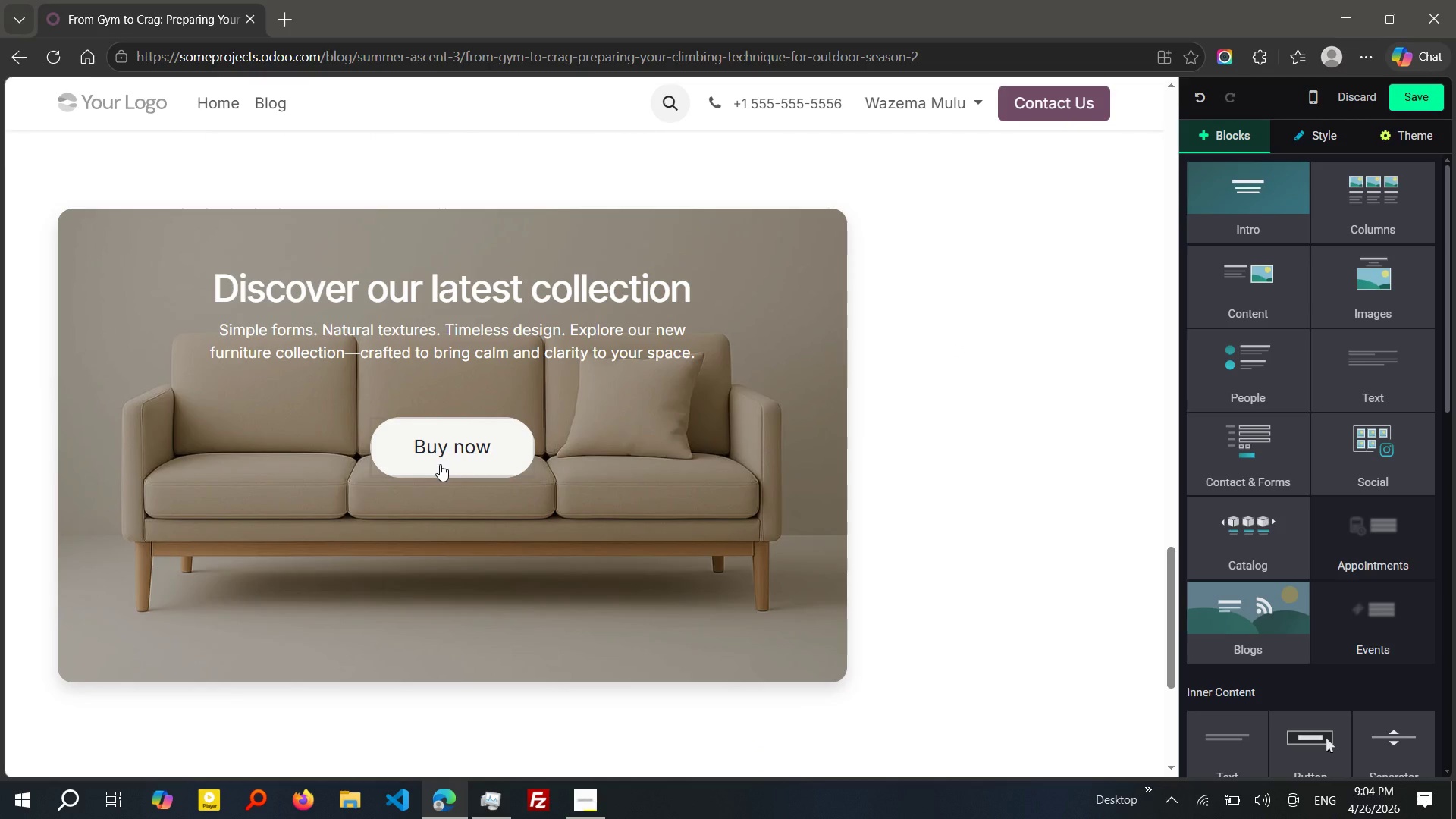 
left_click_drag(start_coordinate=[692, 292], to_coordinate=[211, 298])
 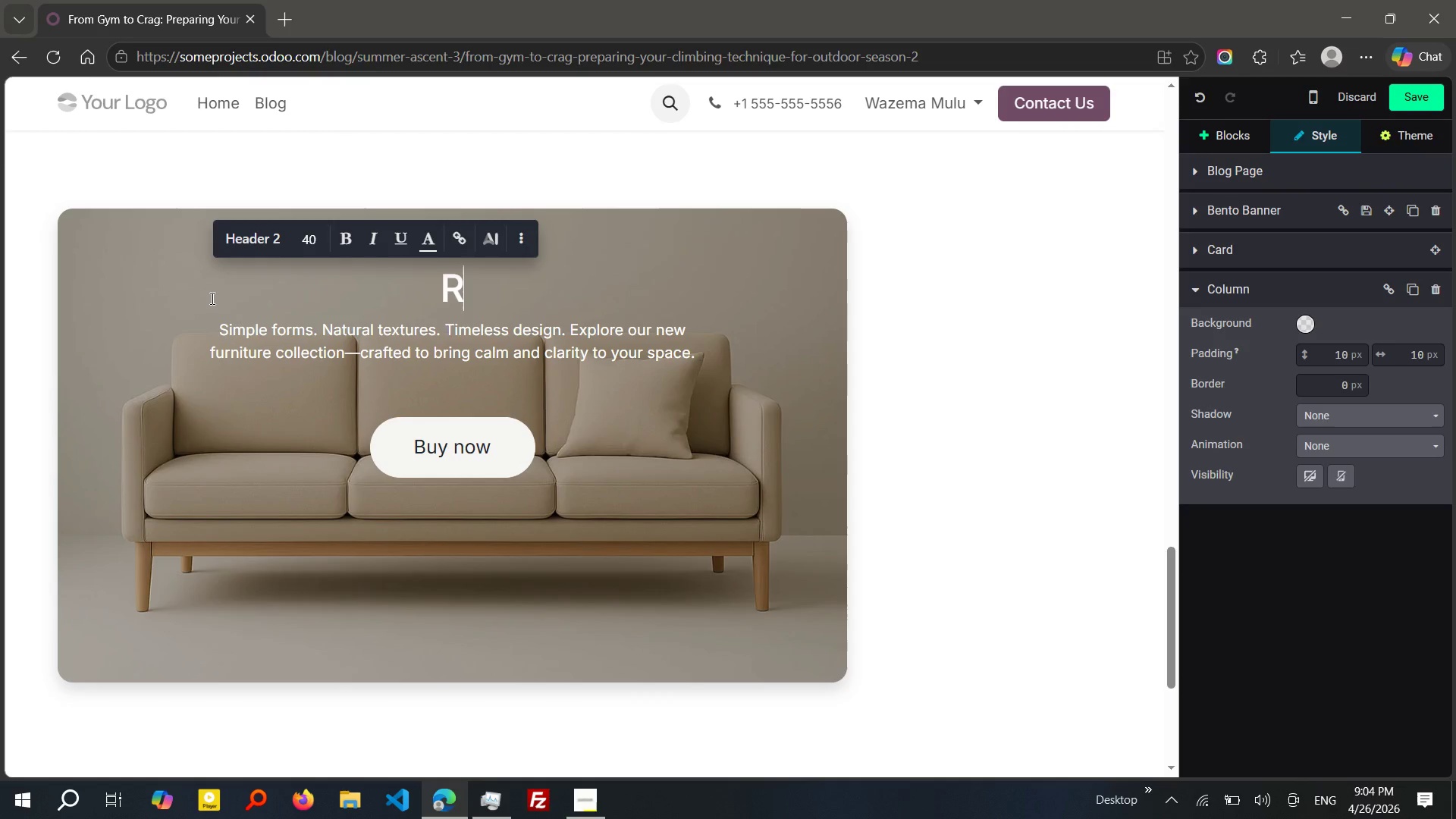 
type(Ready TO take)
 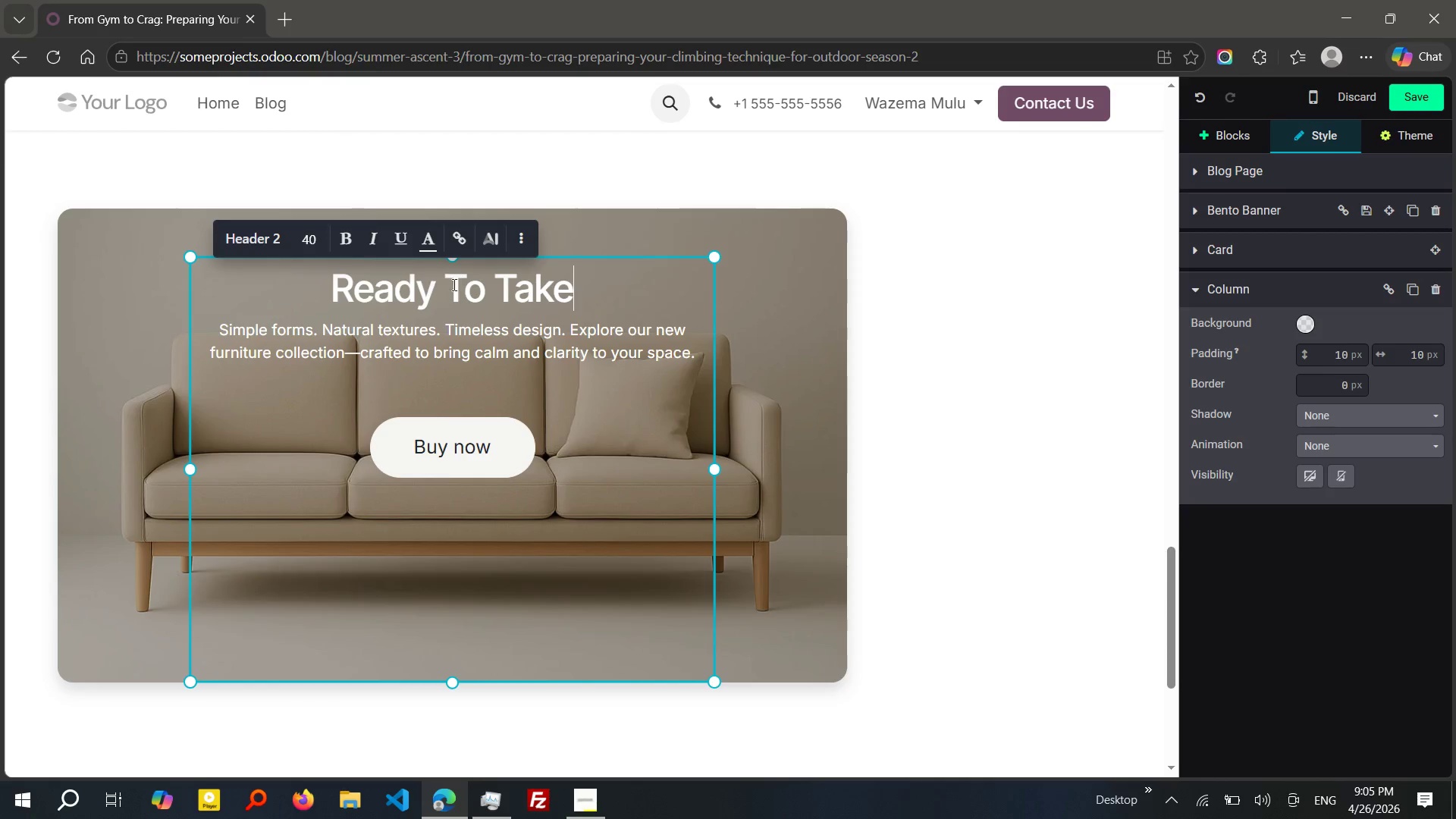 
left_click([457, 284])
 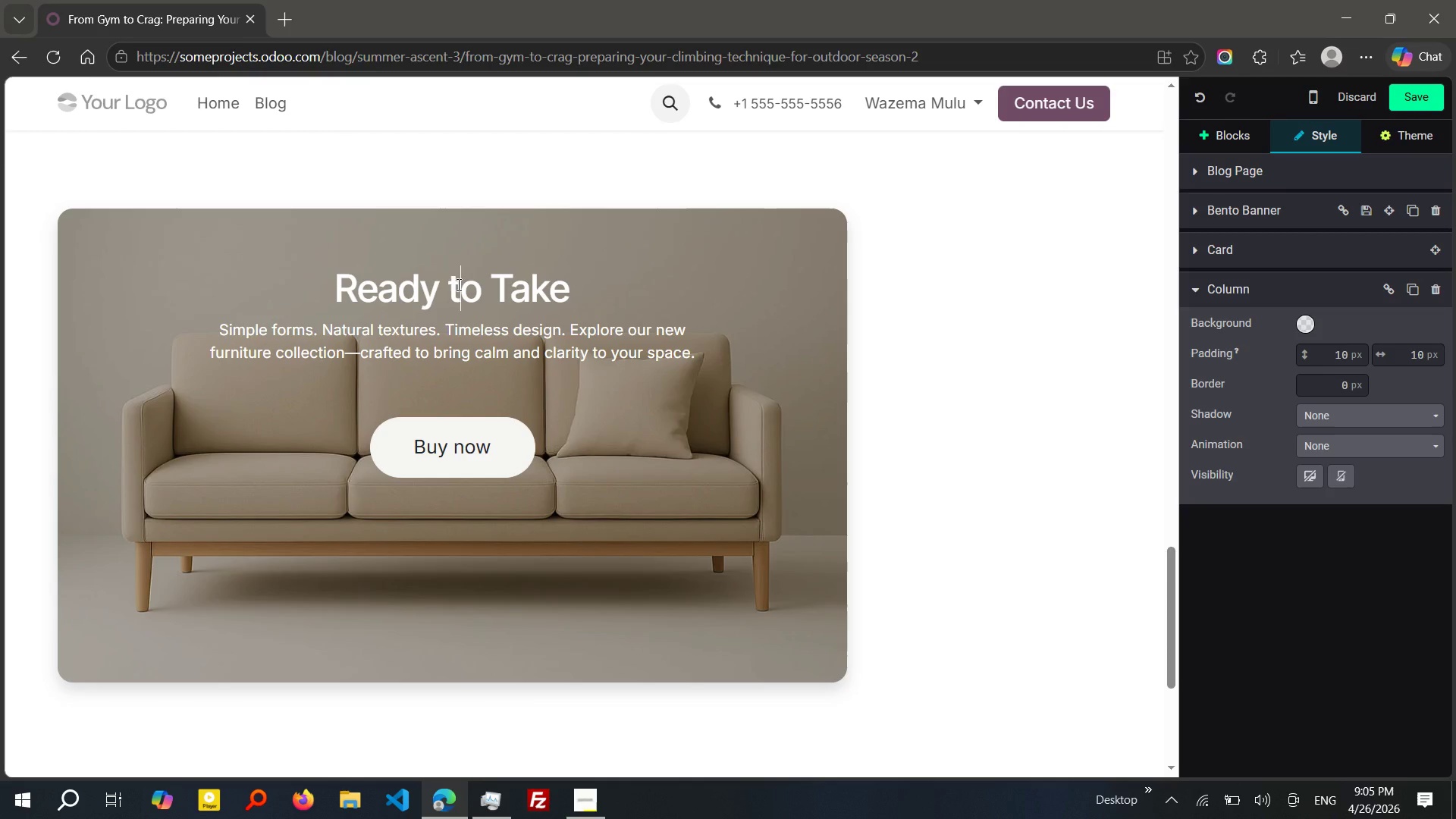 
key(Backspace)
 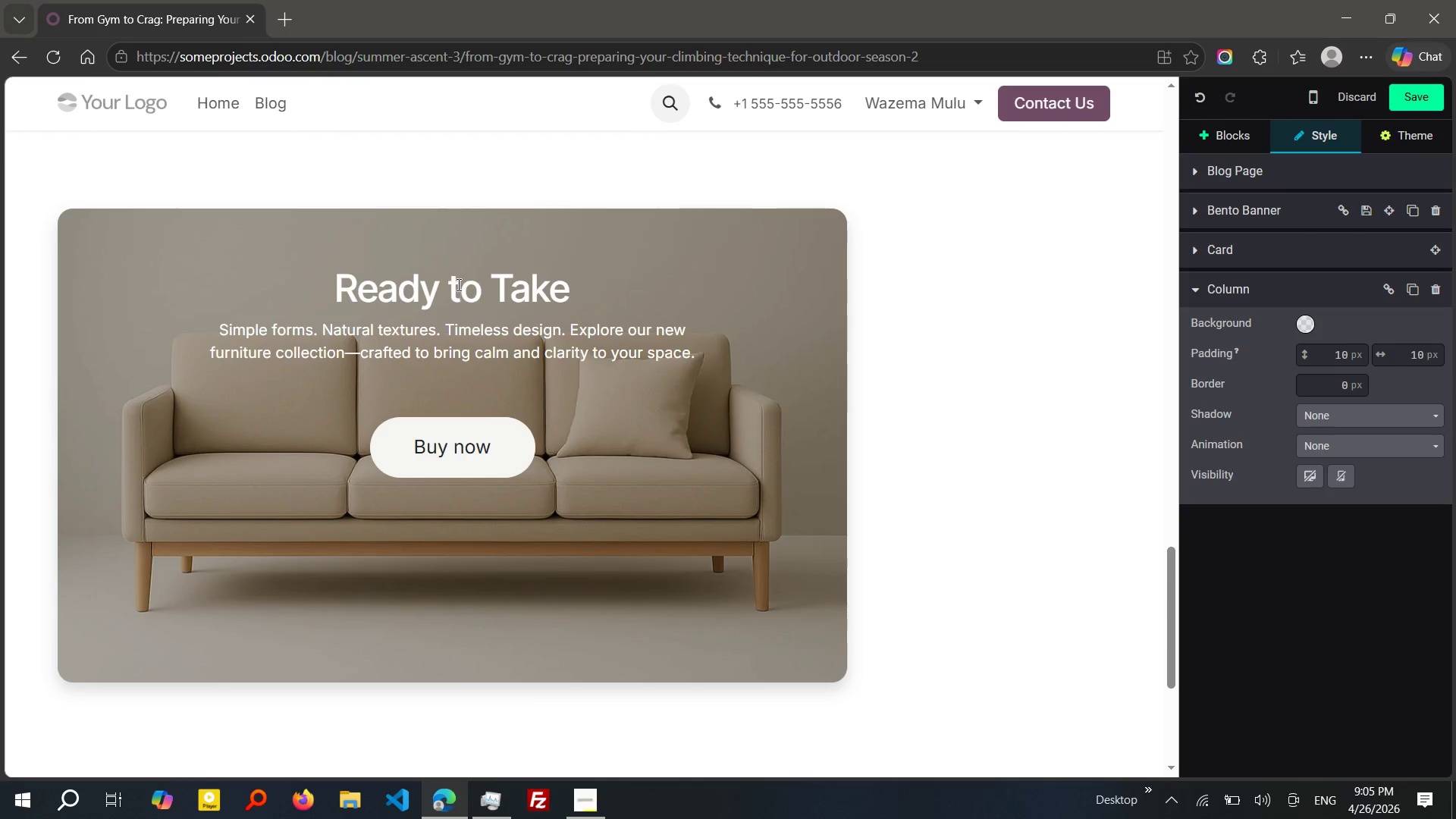 
key(T)
 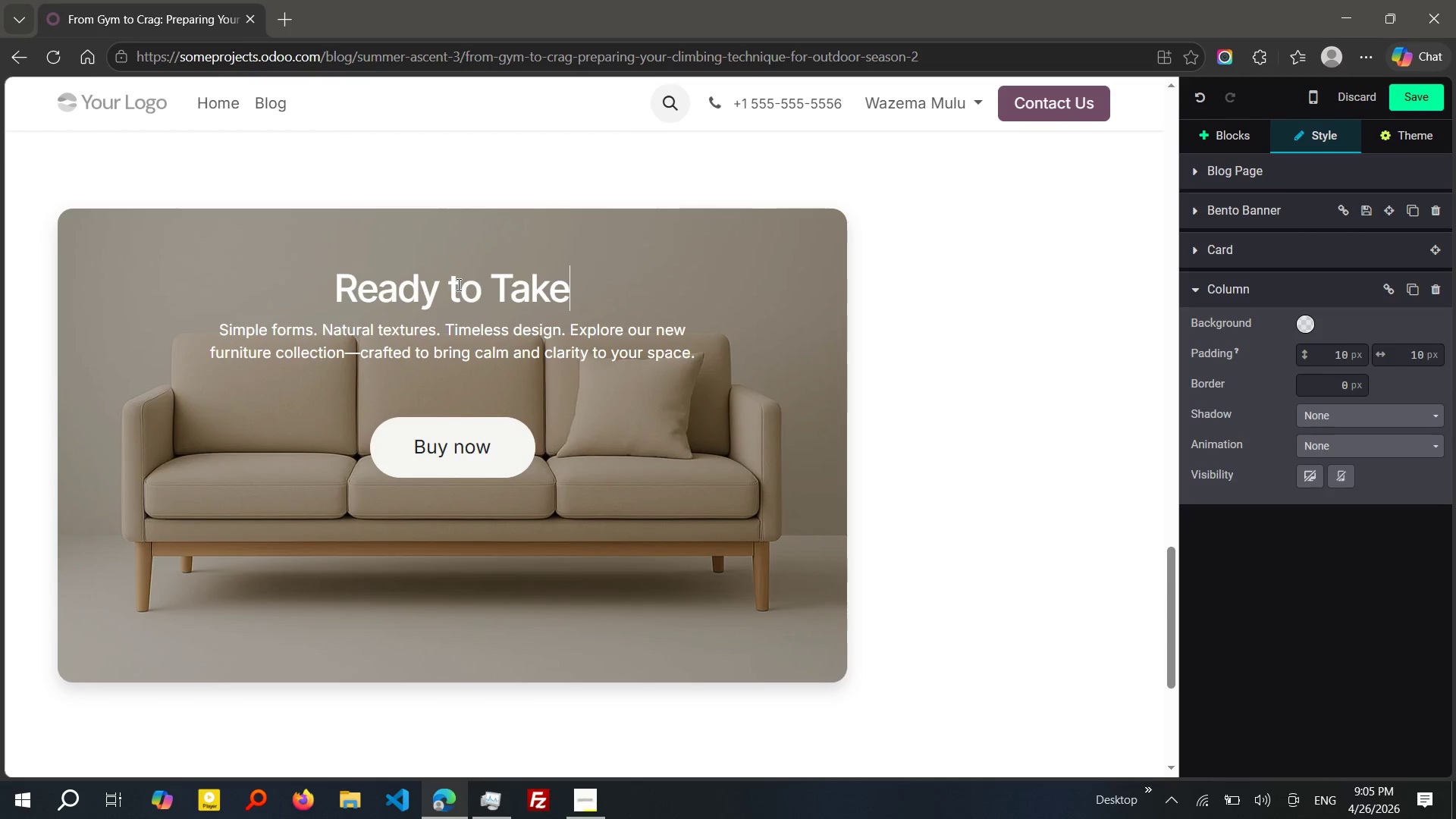 
key(Control+ArrowRight)
 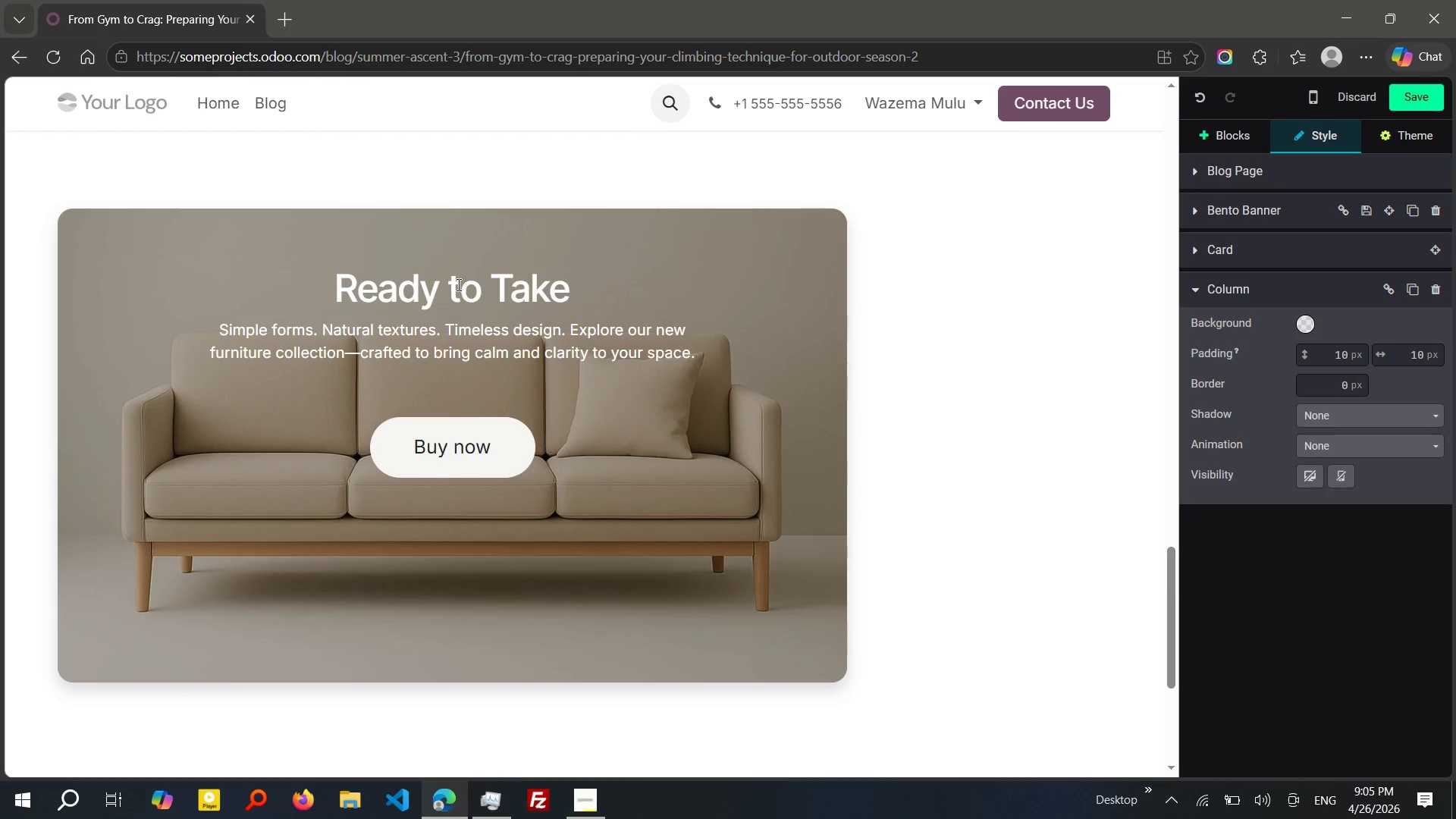 
key(Control+ArrowRight)
 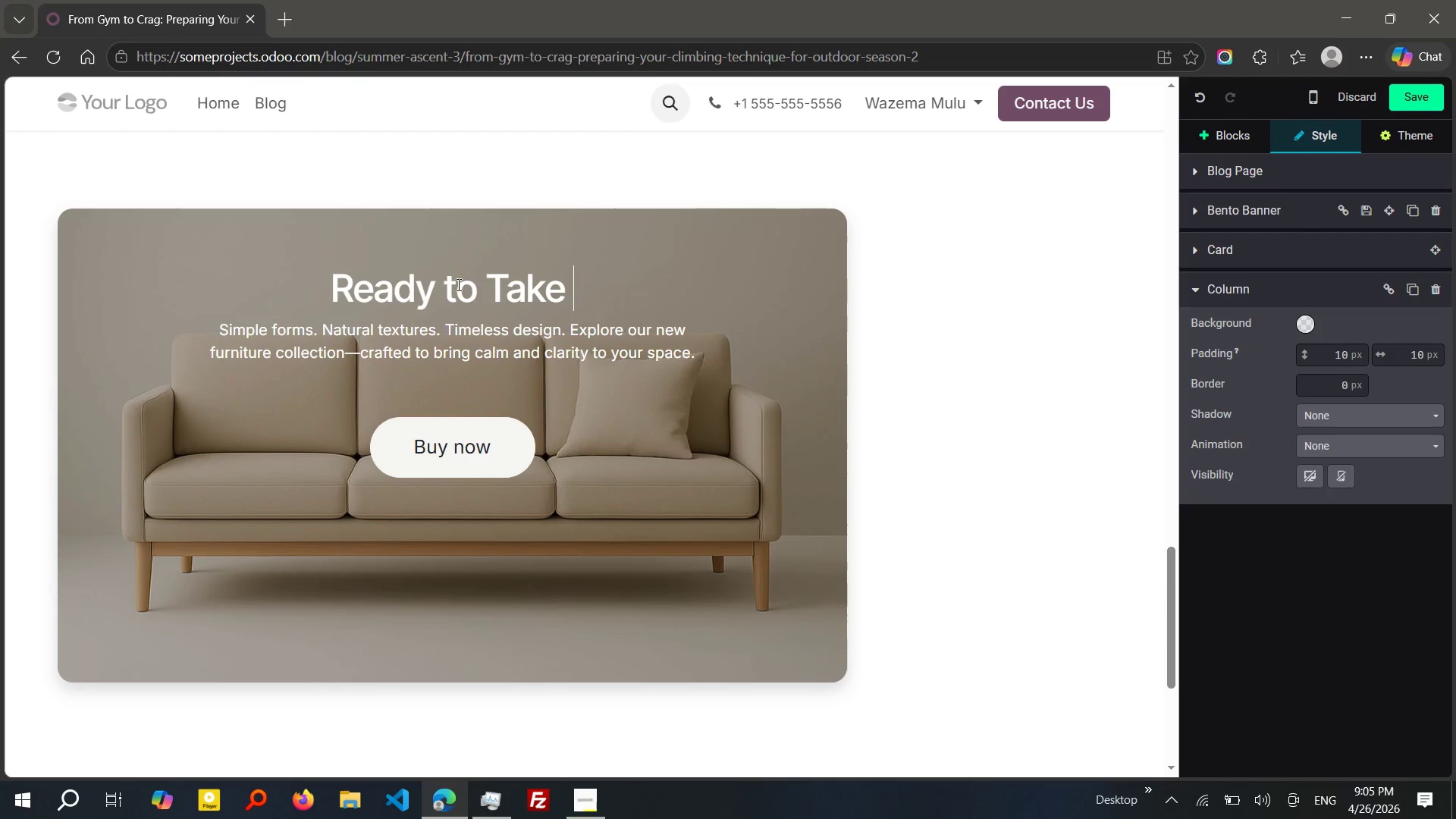 
key(Control+Space)
 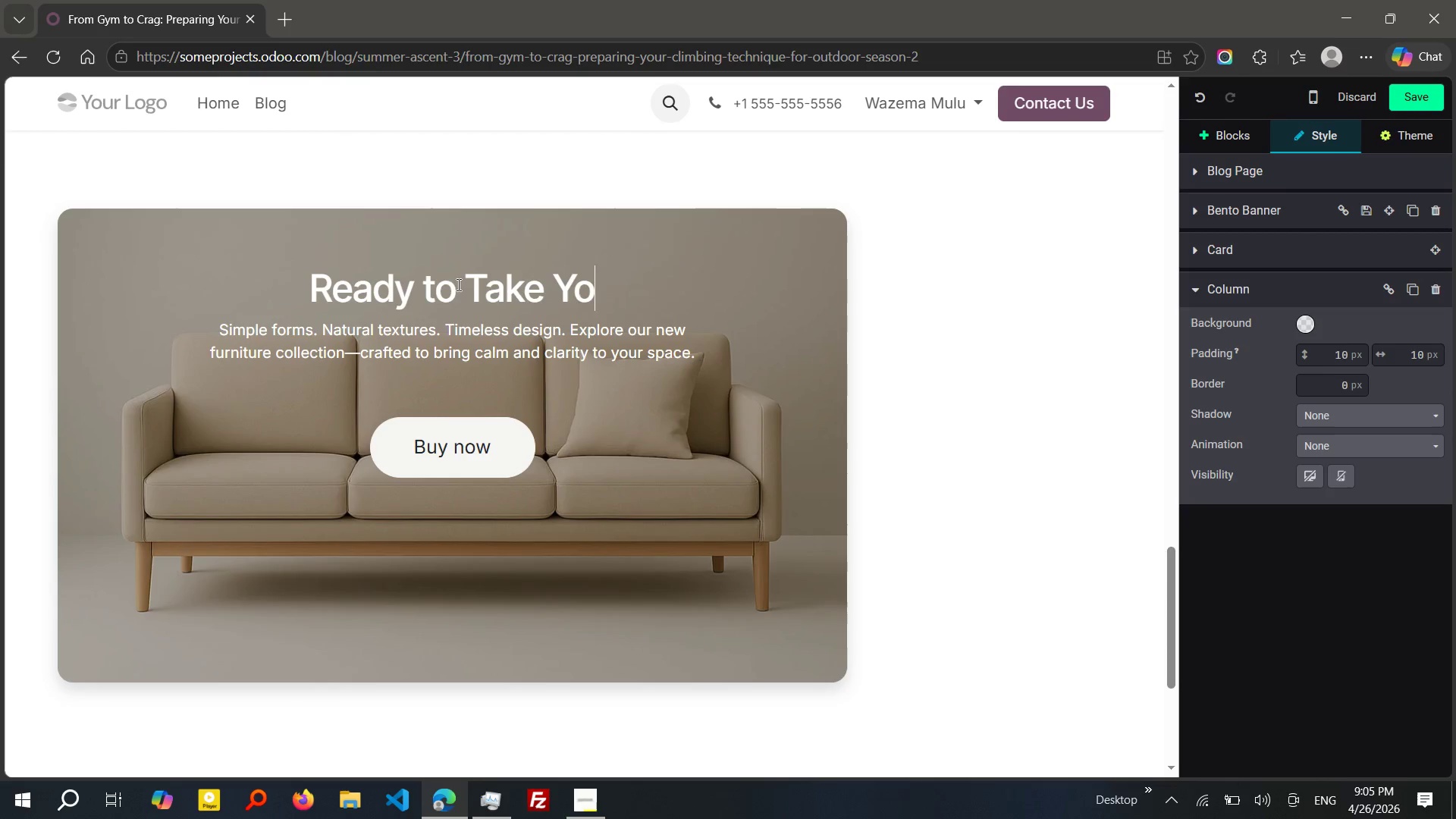 
type(Your climbing OUTSide>)
key(Backspace)
type(?)
 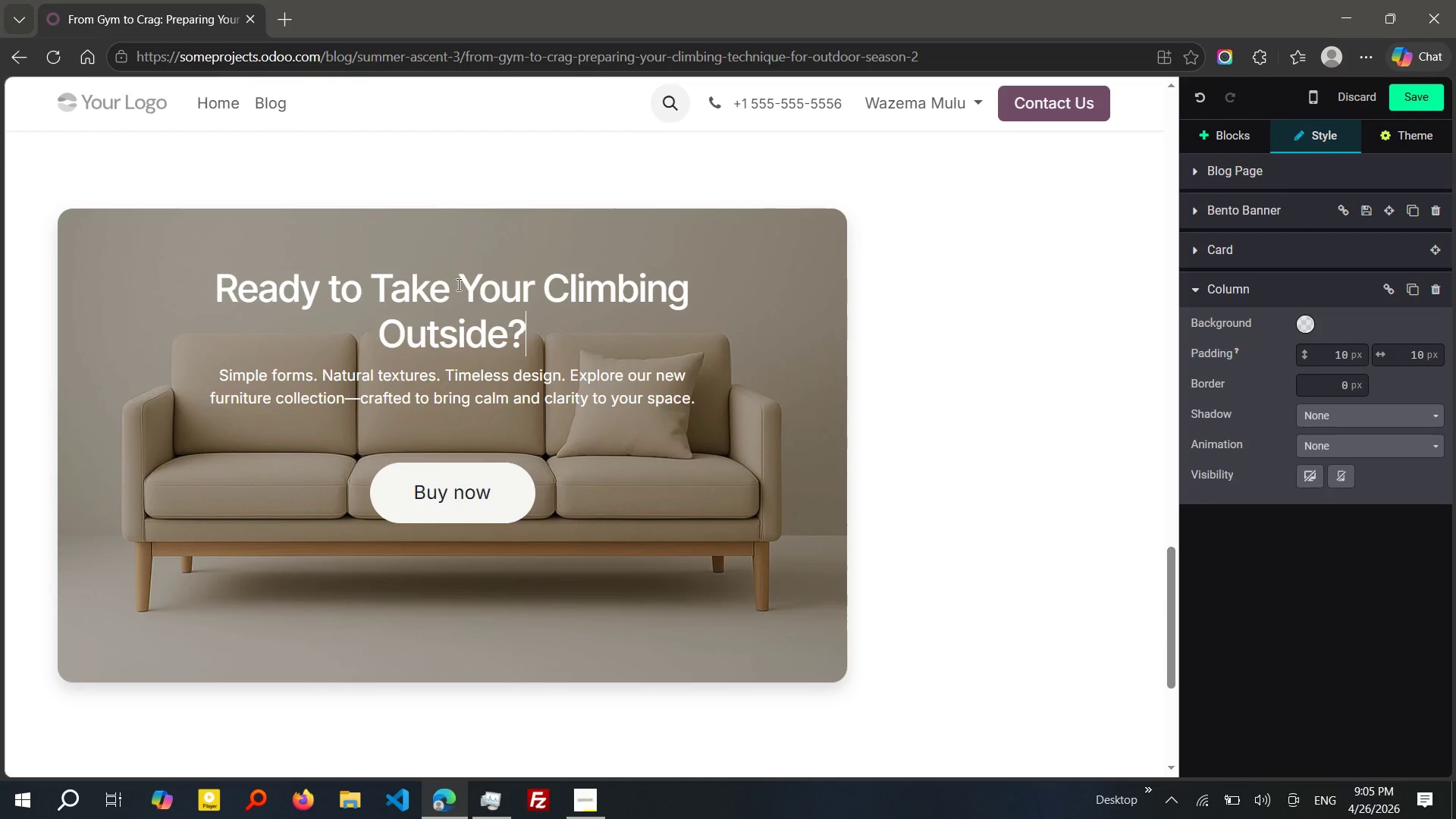 
left_click_drag(start_coordinate=[695, 399], to_coordinate=[222, 373])
 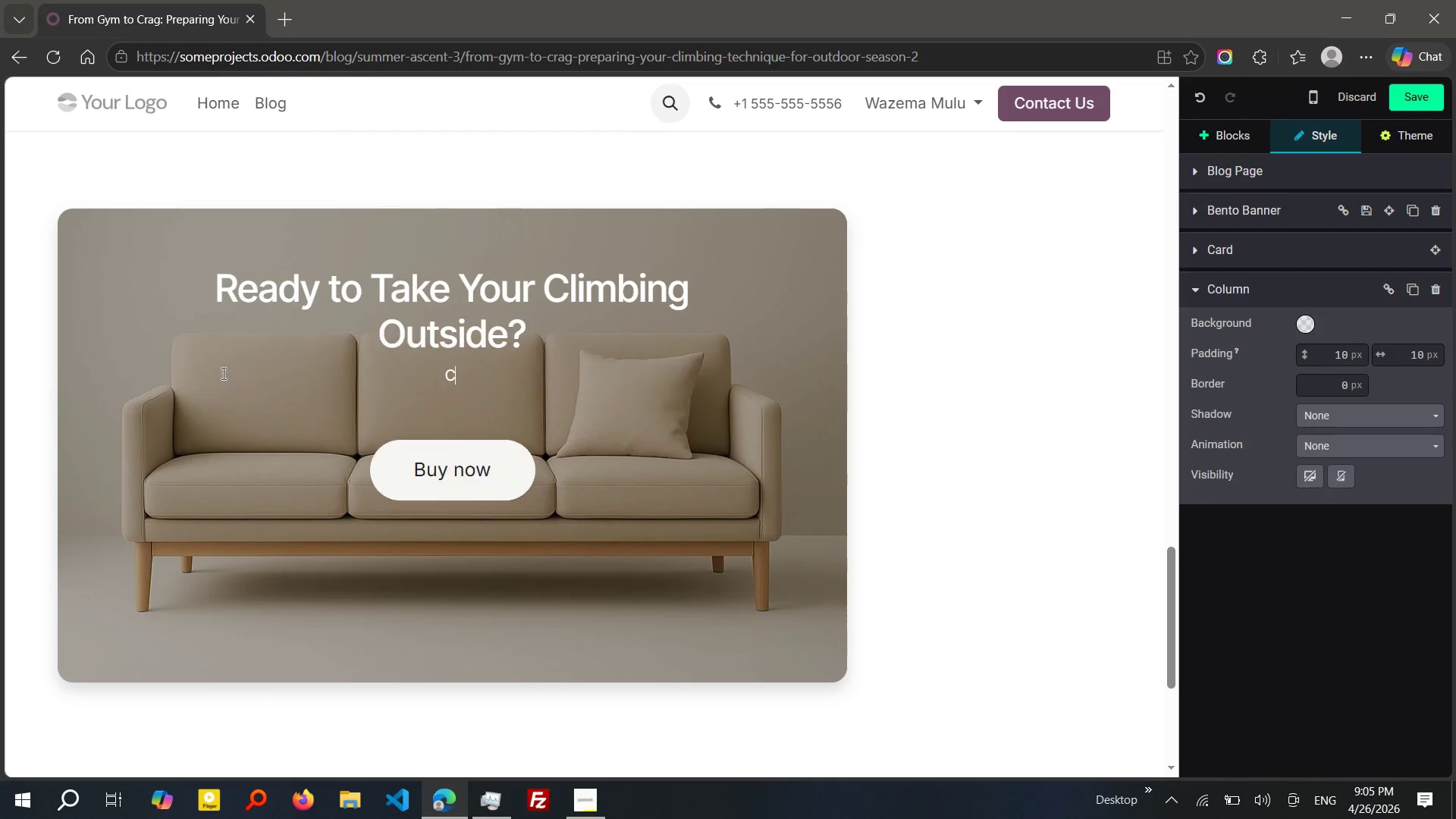 
type(CLIm)
 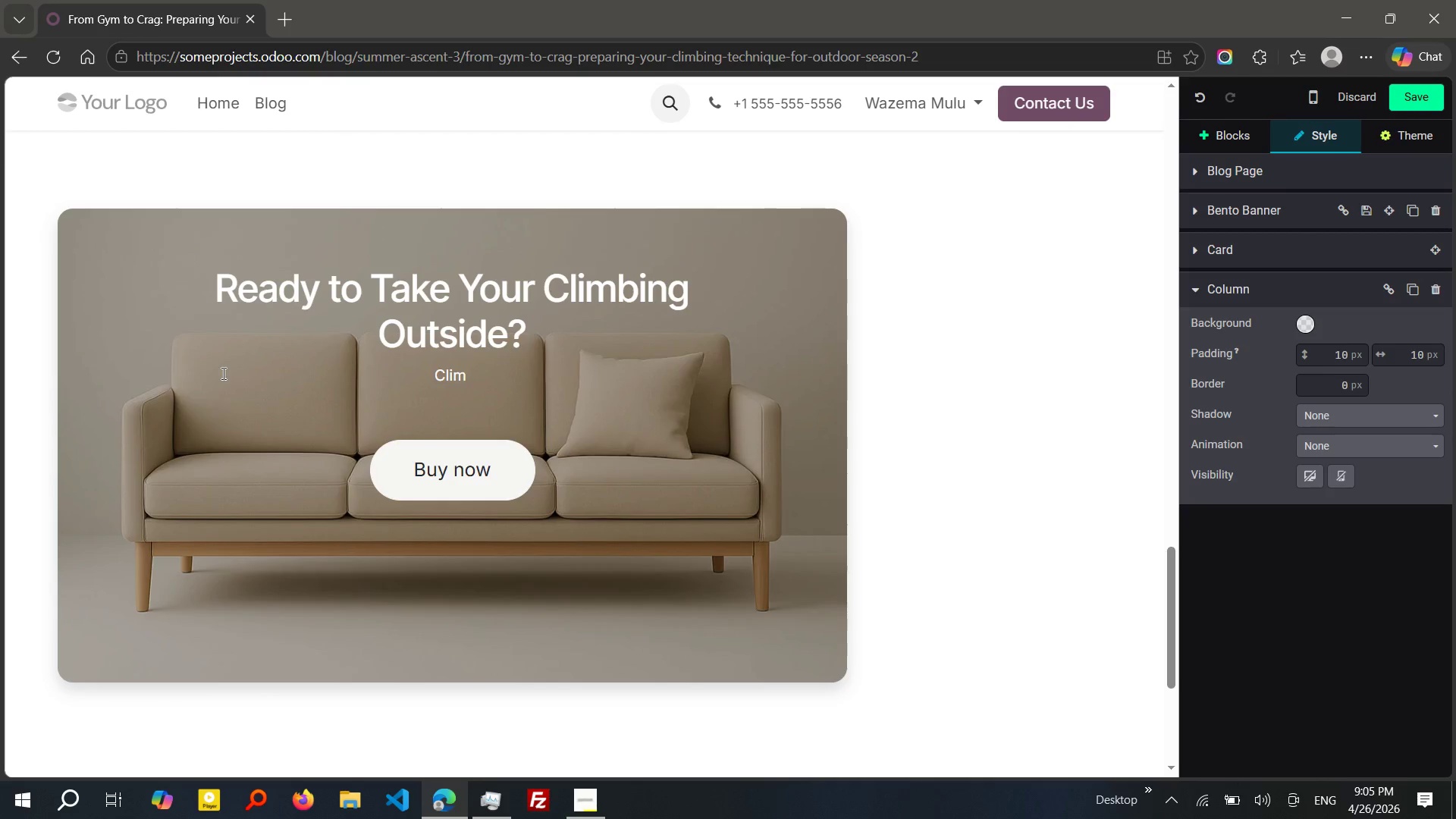 
key(Backspace)
key(Backspace)
type(aim your)
 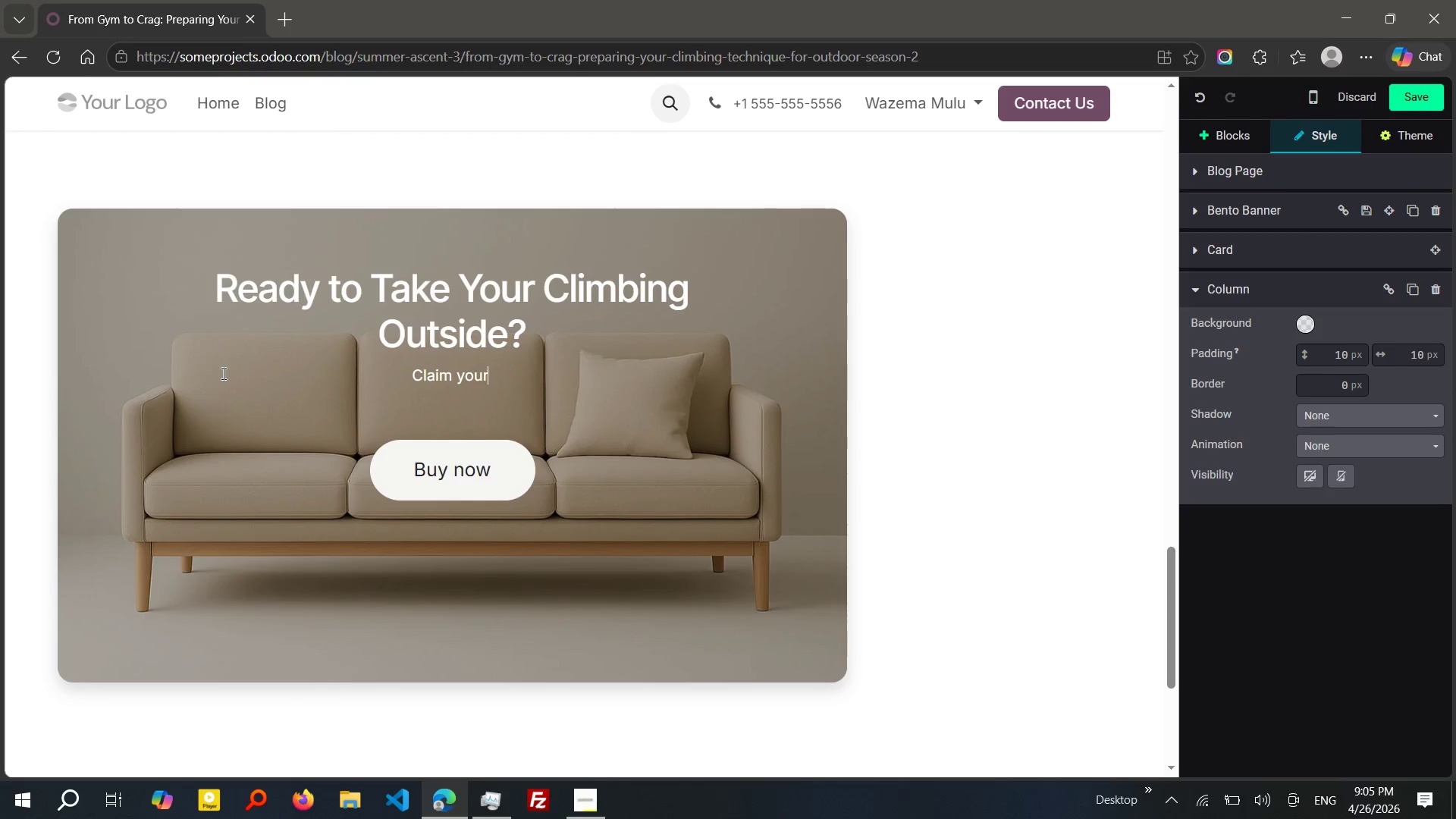 
wait(6.47)
 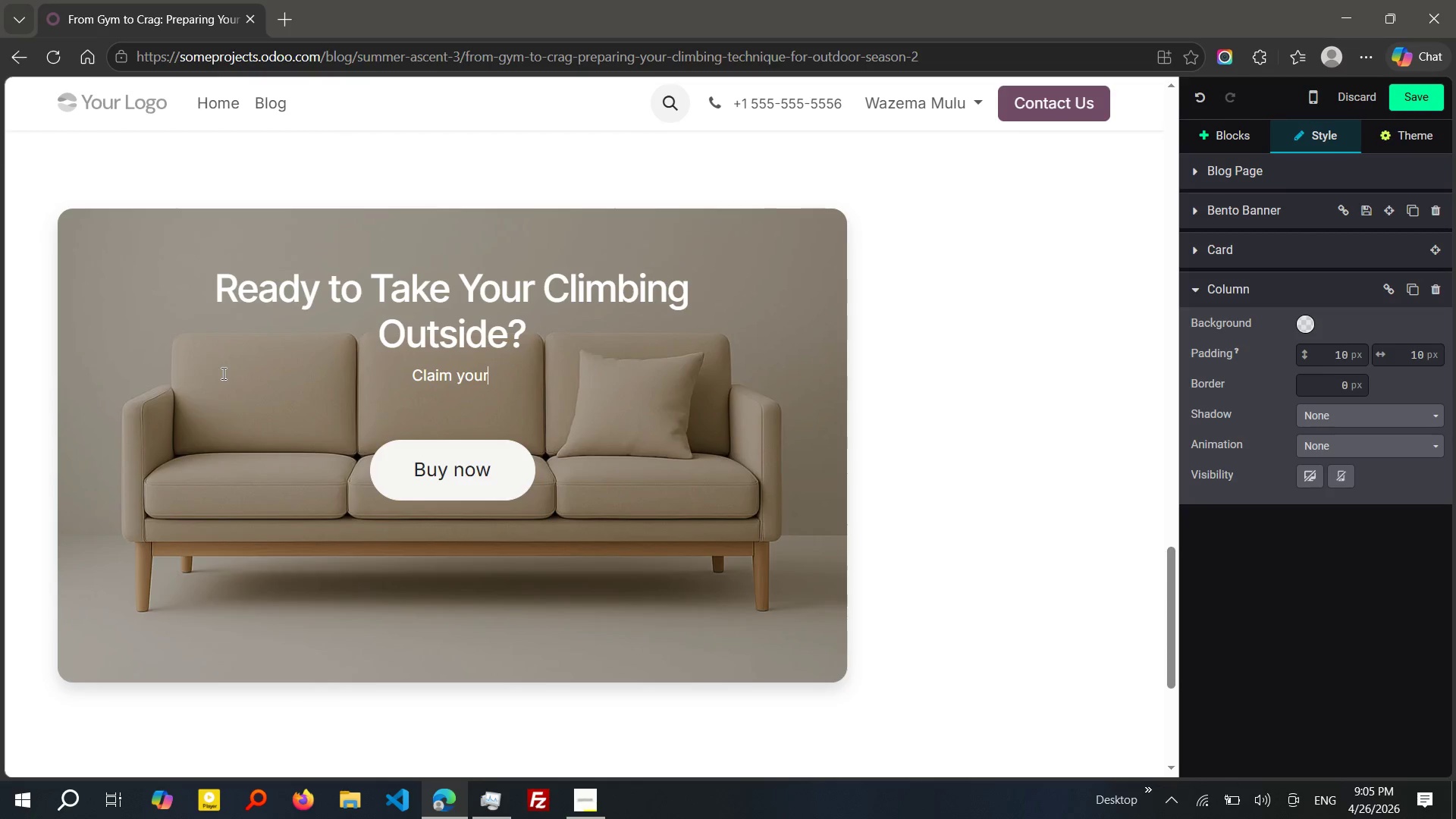 
type( 3-day Trail at )
 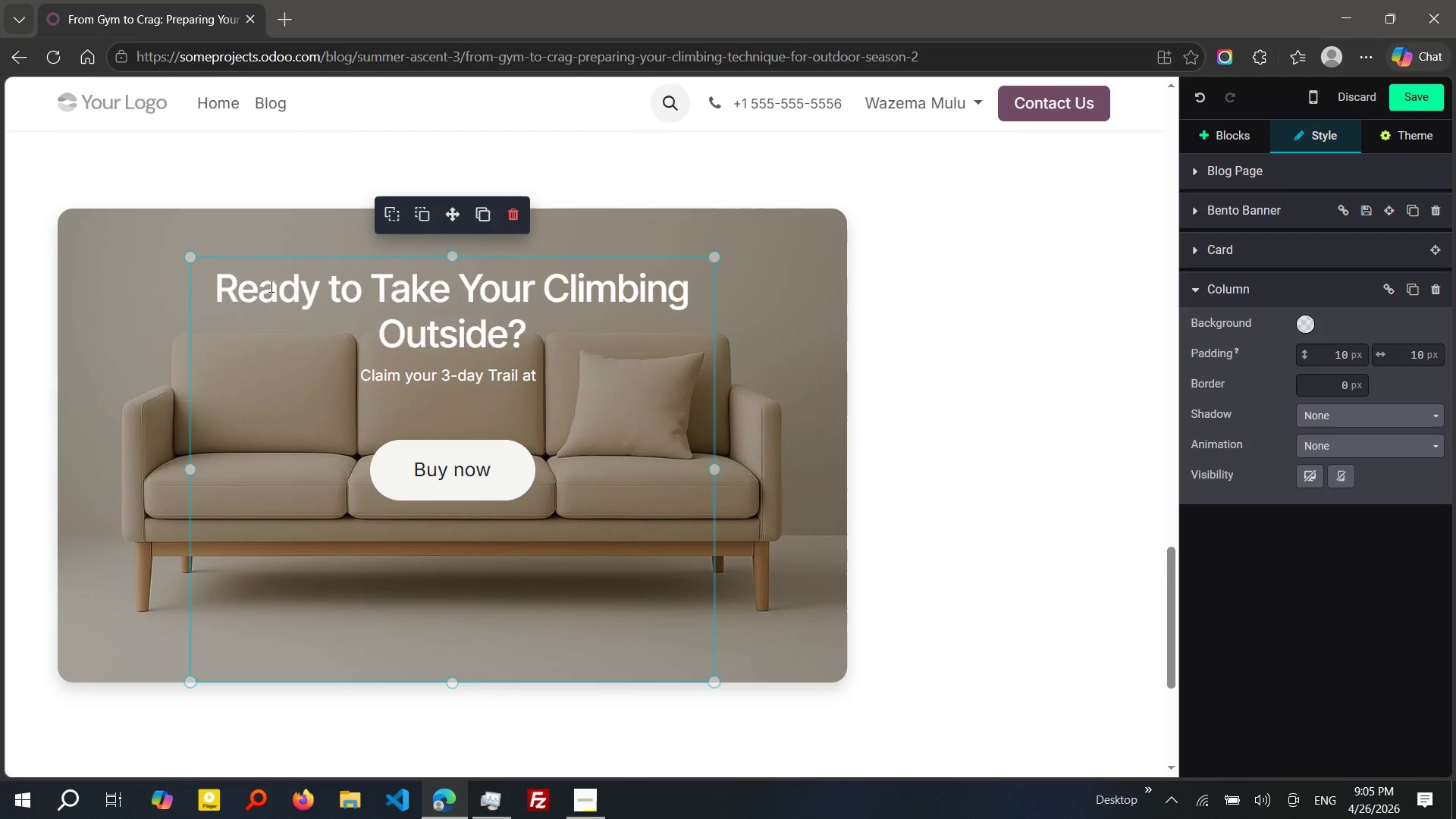 
left_click([462, 370])
 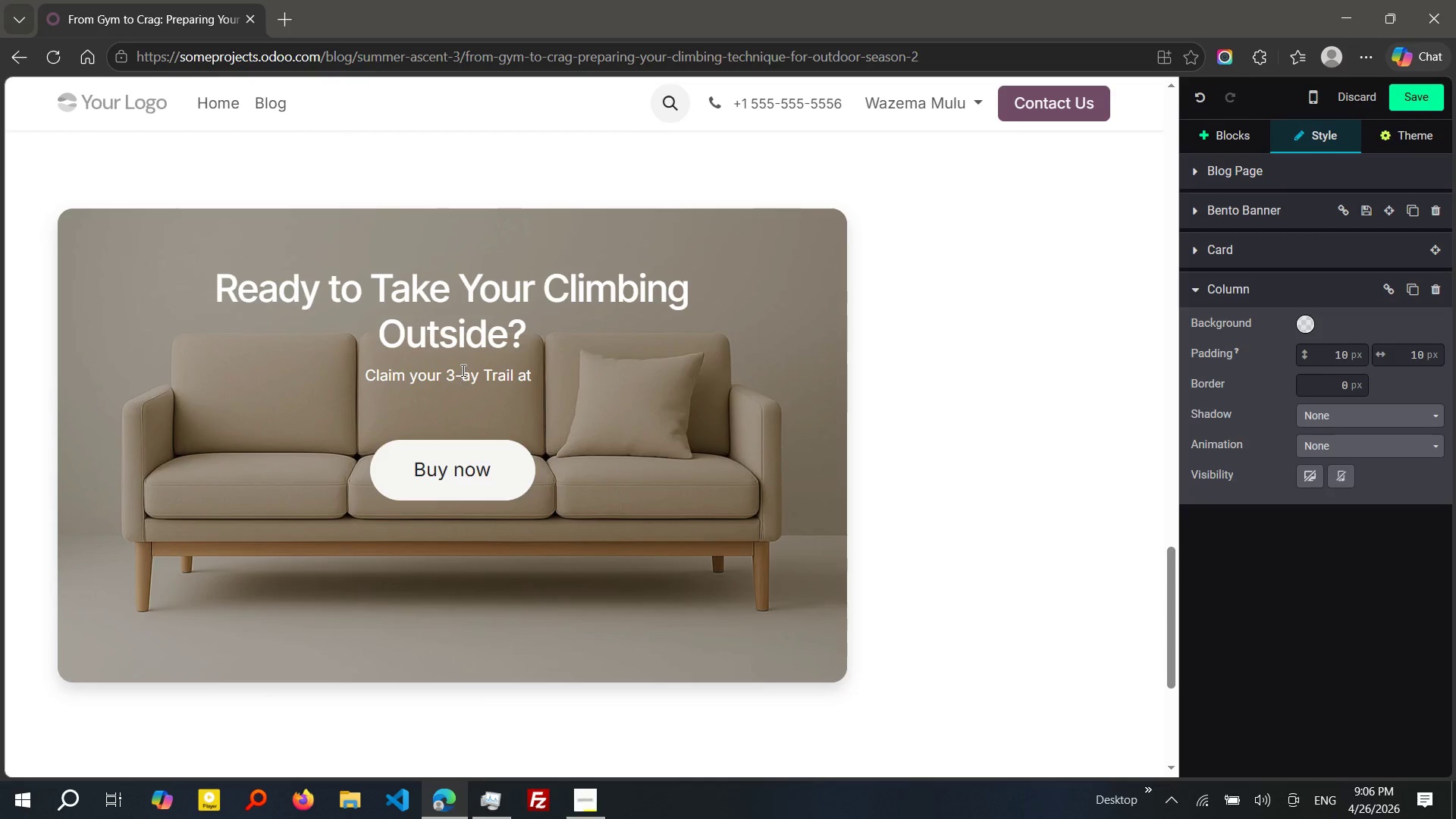 
key(Delete)
 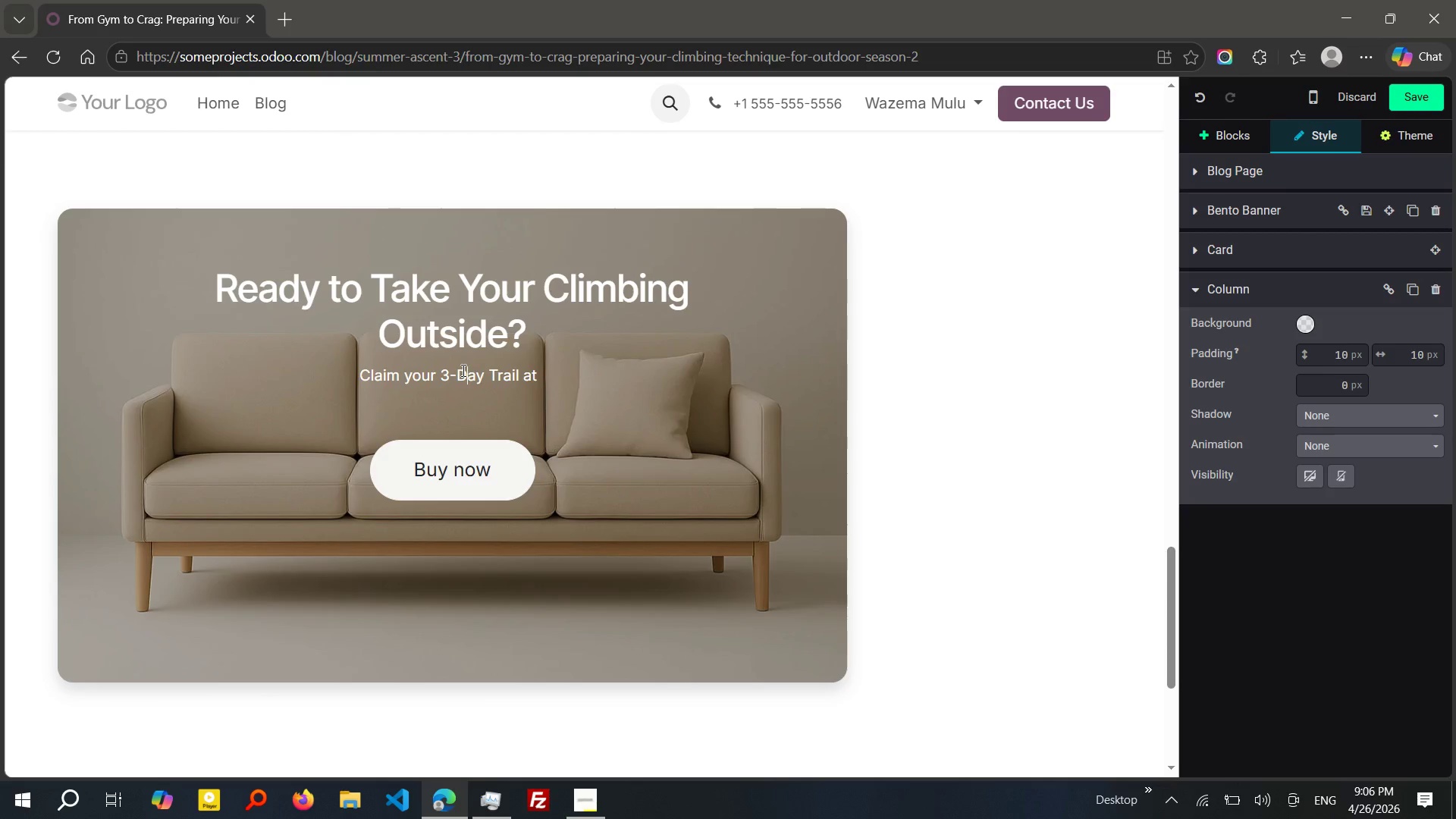 
hold_key(key=ShiftRight, duration=0.31)
 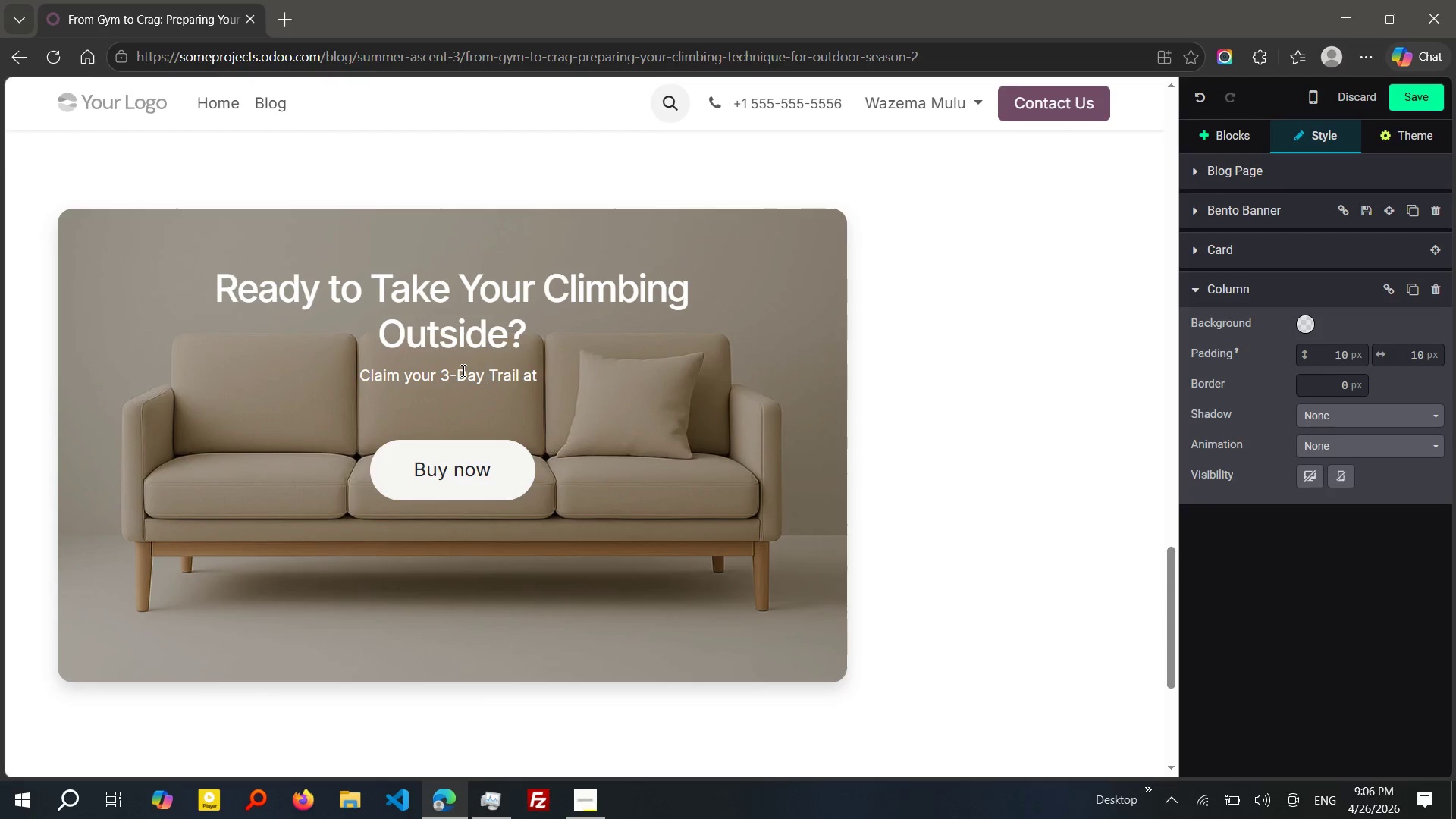 
key(D)
 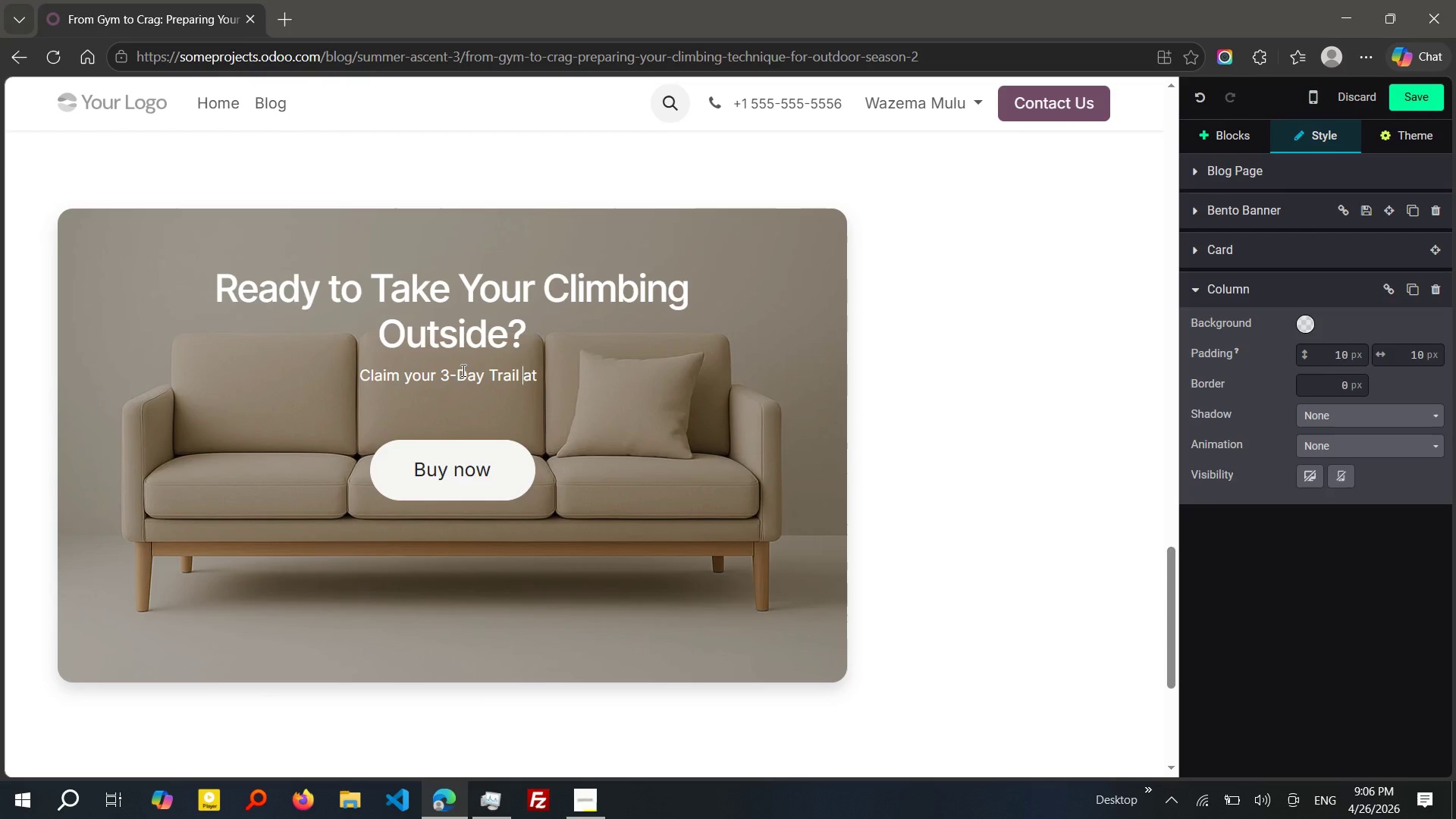 
hold_key(key=ControlLeft, duration=0.95)
 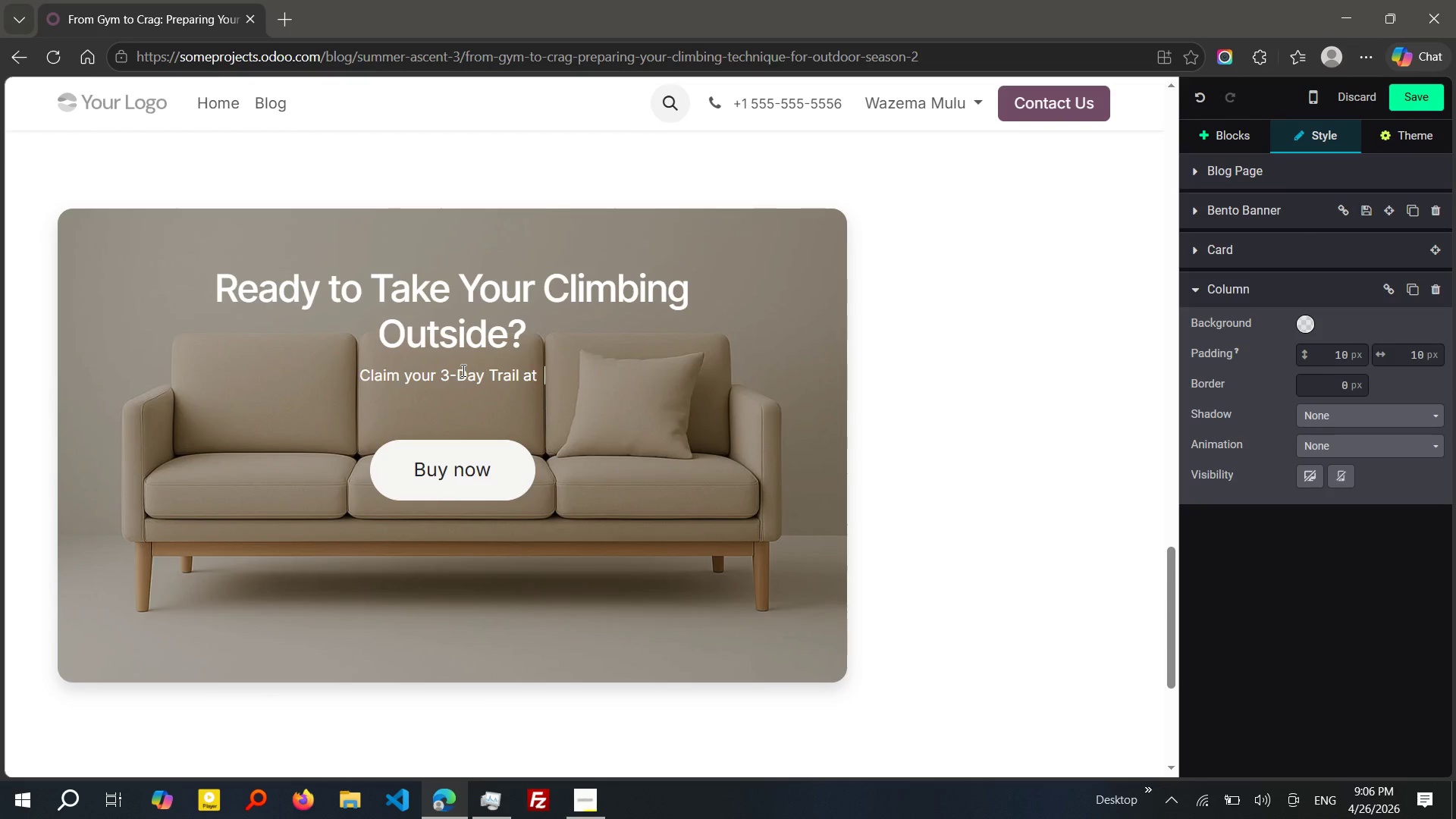 
key(ArrowRight)
 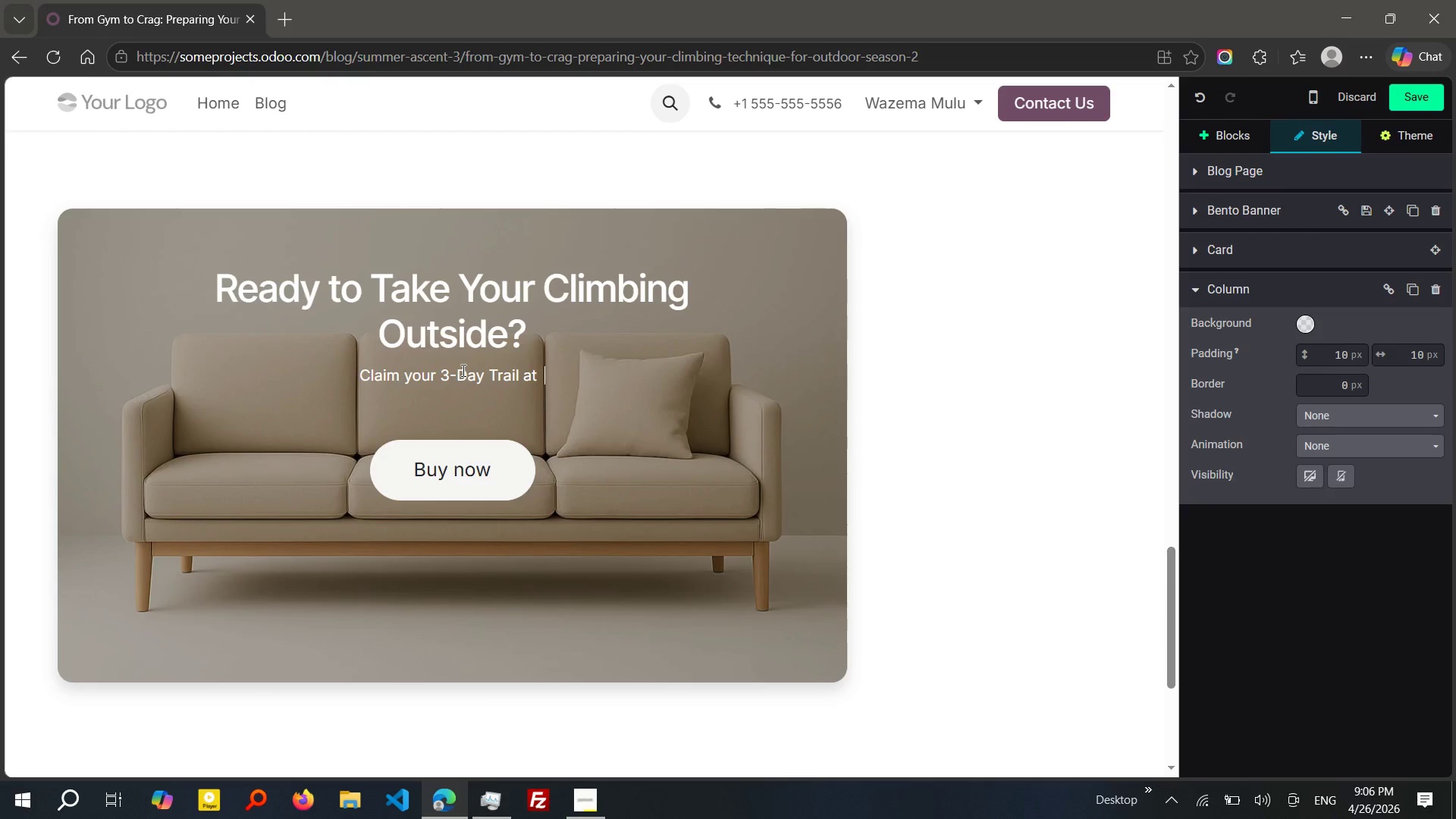 
key(ArrowRight)
 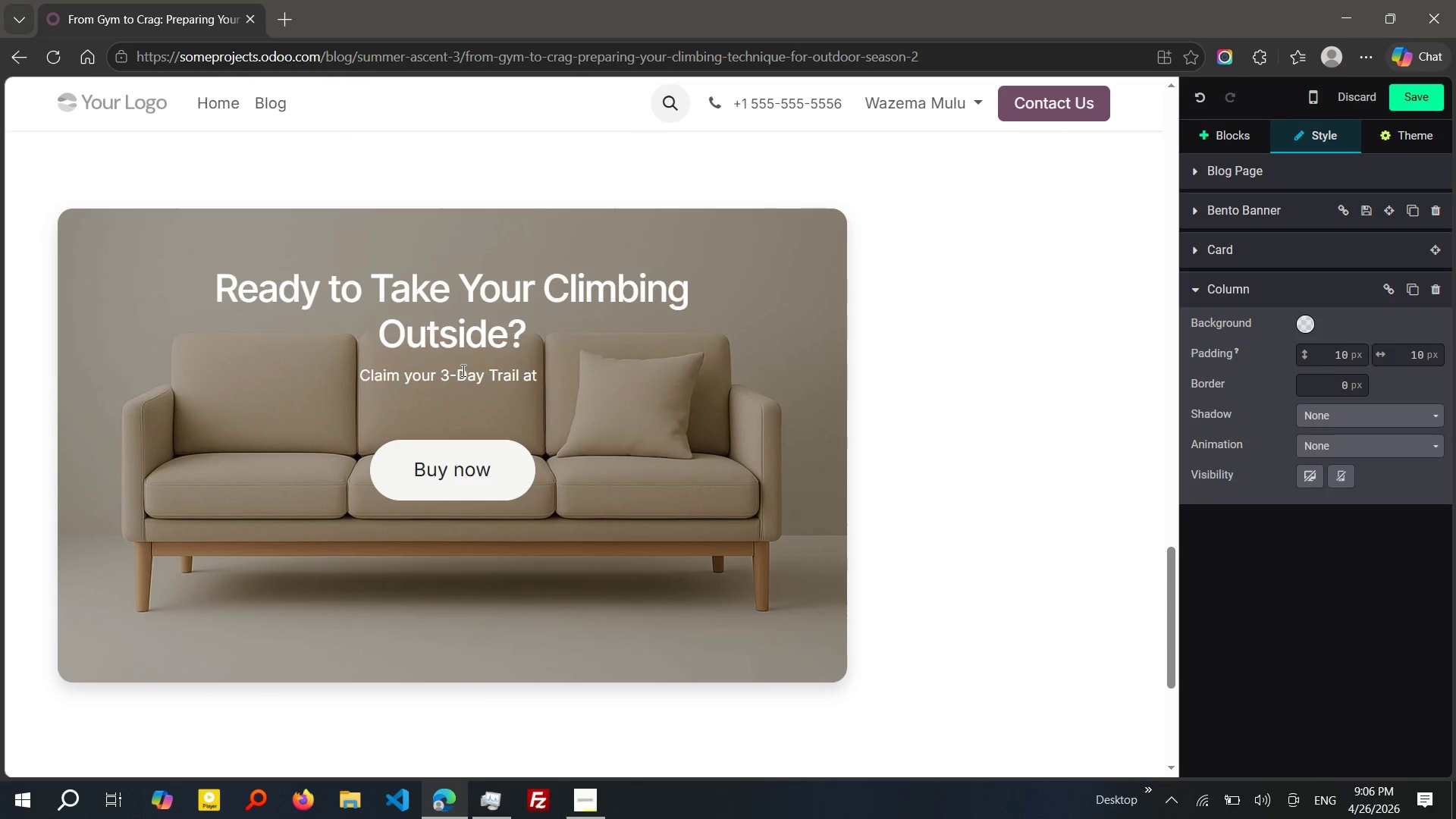 
key(ArrowRight)
 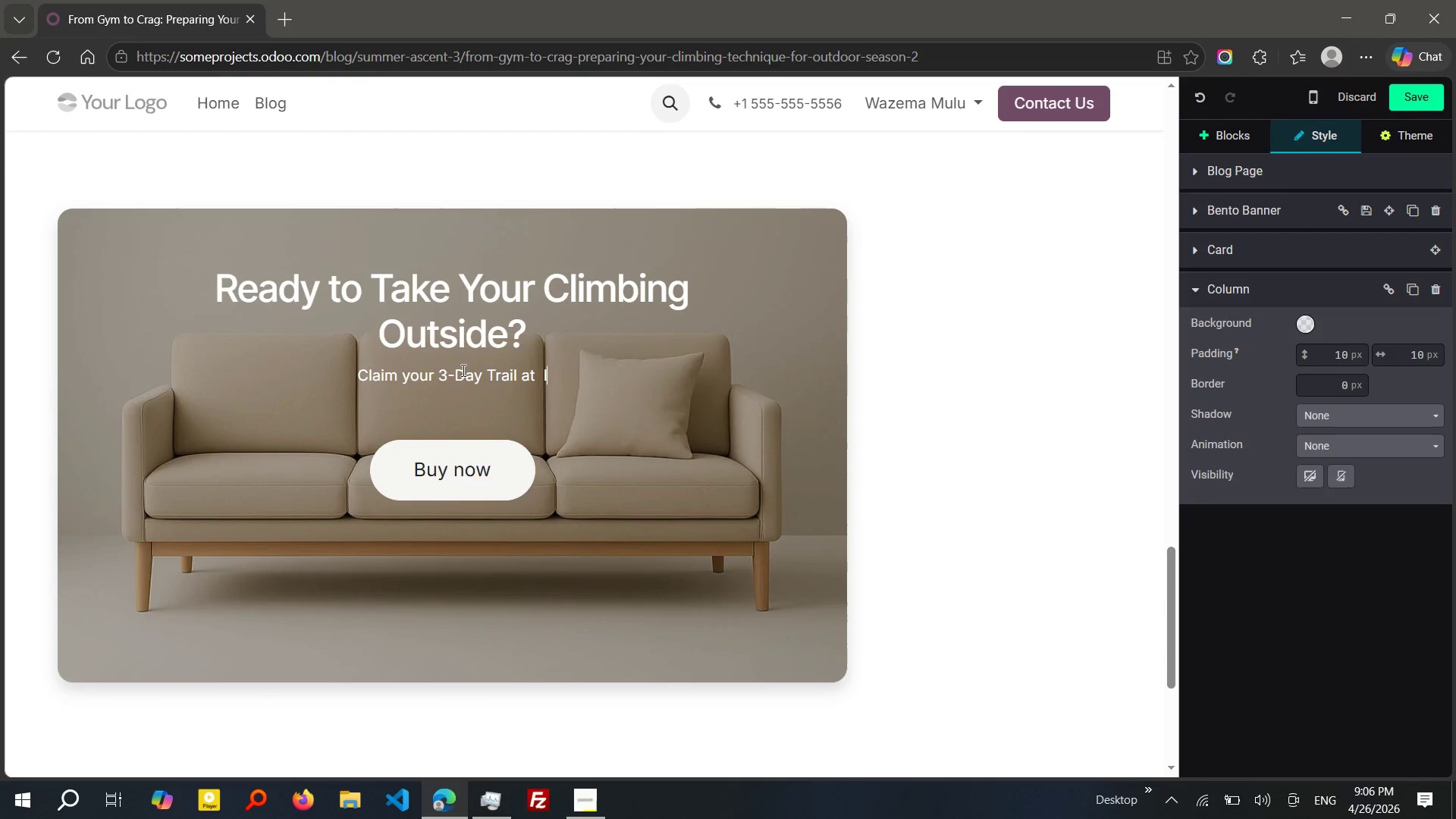 
type(IRON & Ivy)
 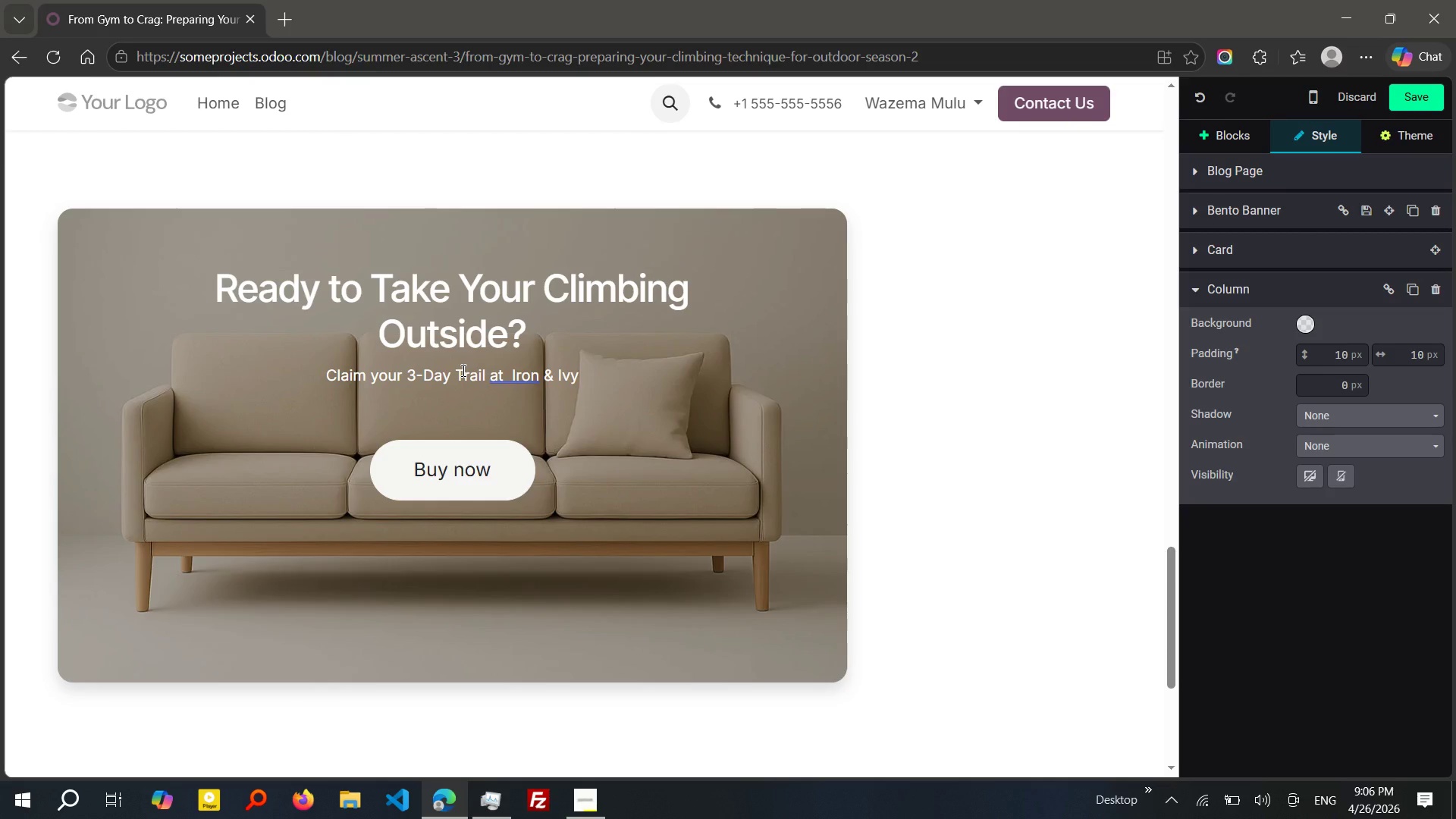 
type( and train with pu)
key(Backspace)
key(Backspace)
type(pr)
key(Backspace)
type(urpose.)
 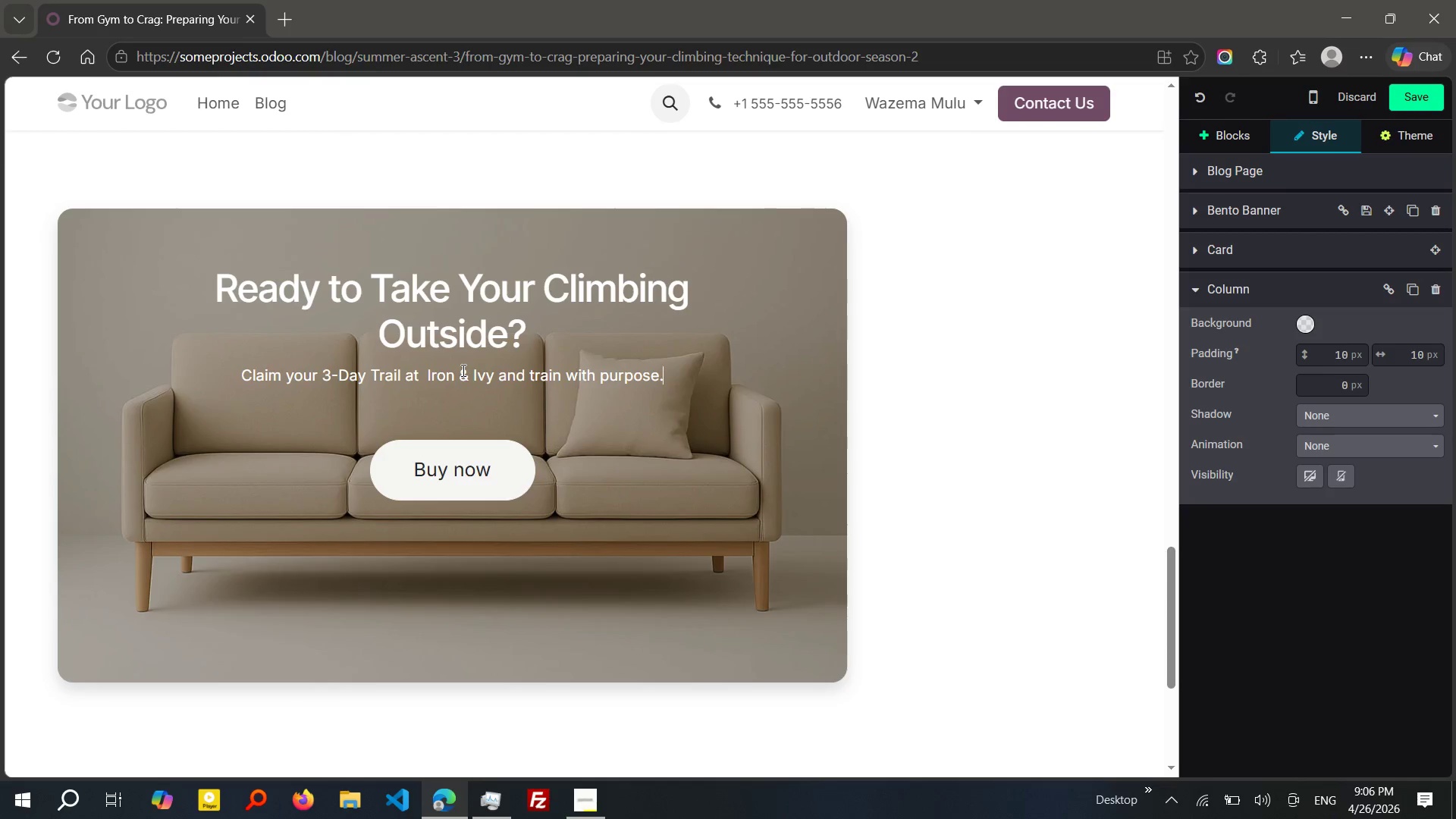 
left_click([460, 463])
 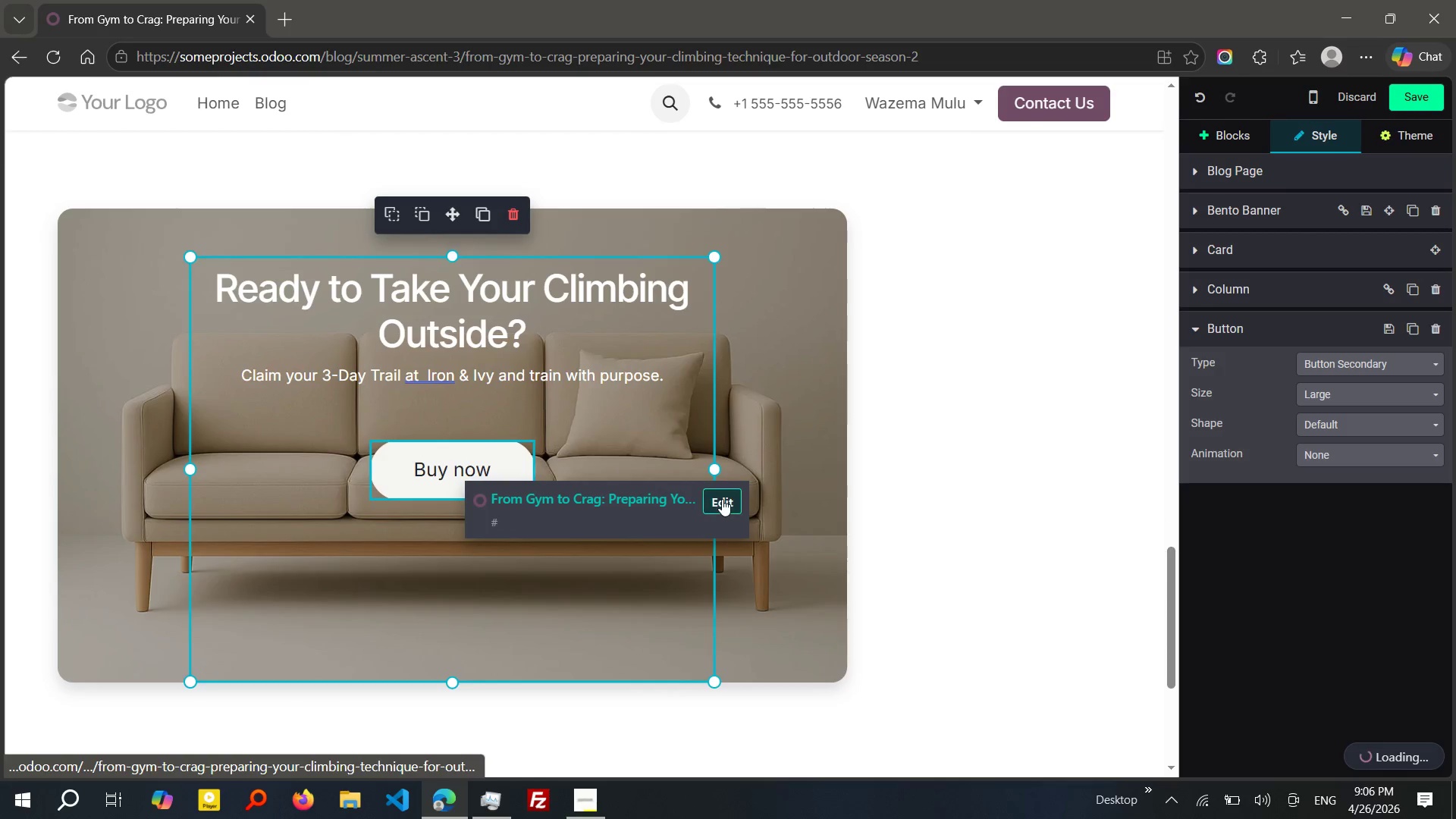 
left_click([722, 499])
 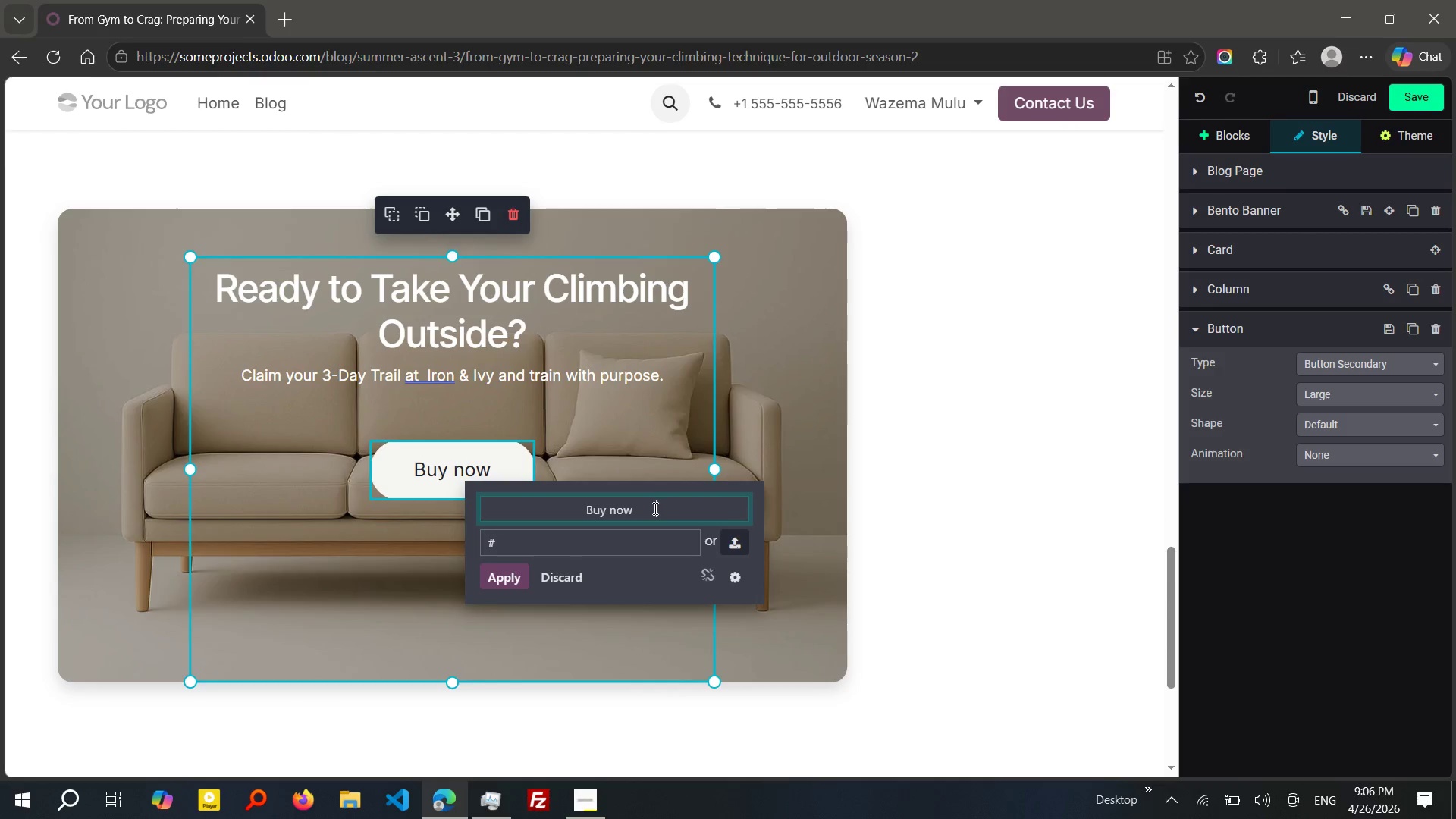 
left_click_drag(start_coordinate=[657, 507], to_coordinate=[631, 510])
 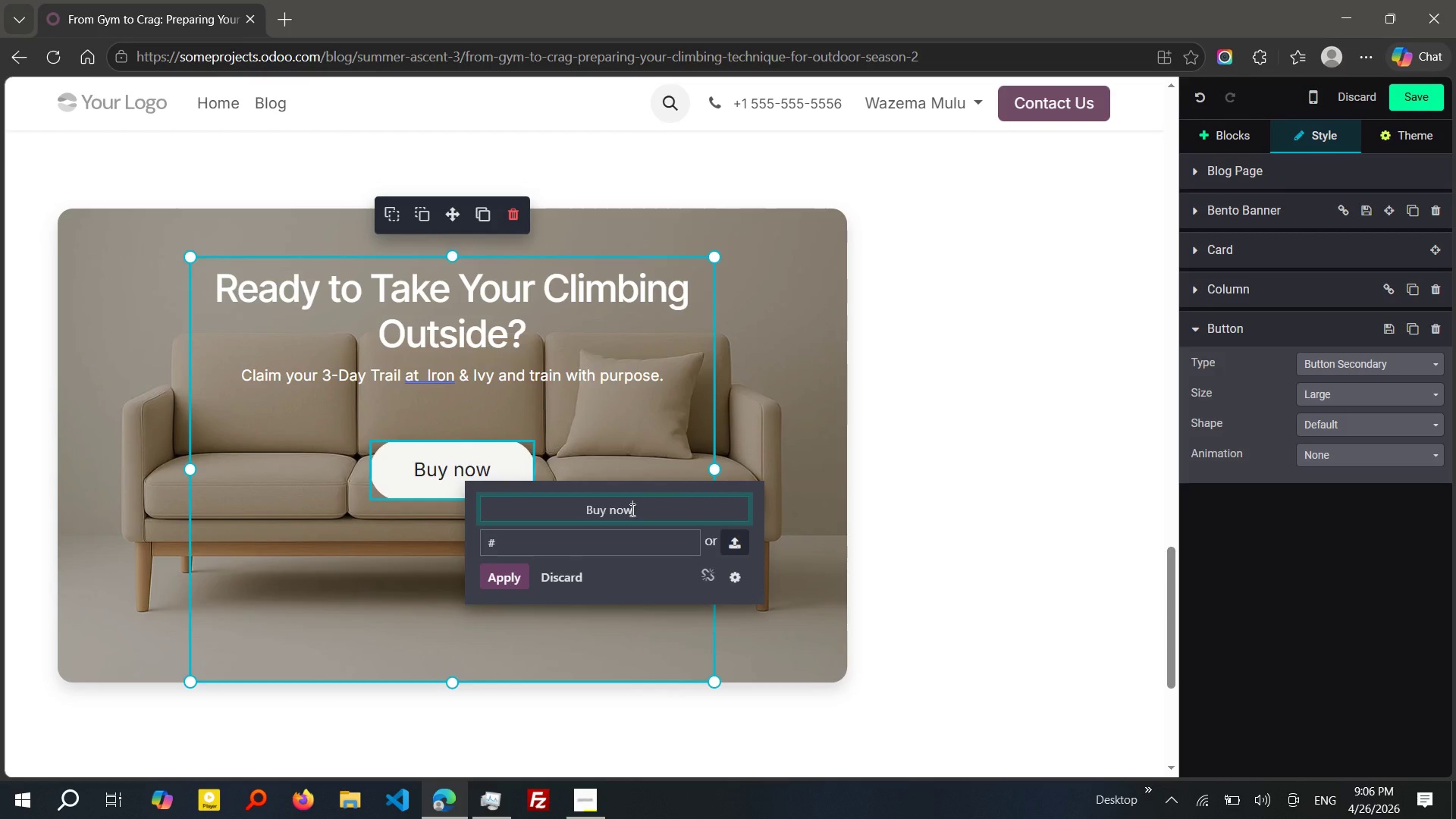 
left_click([631, 510])
 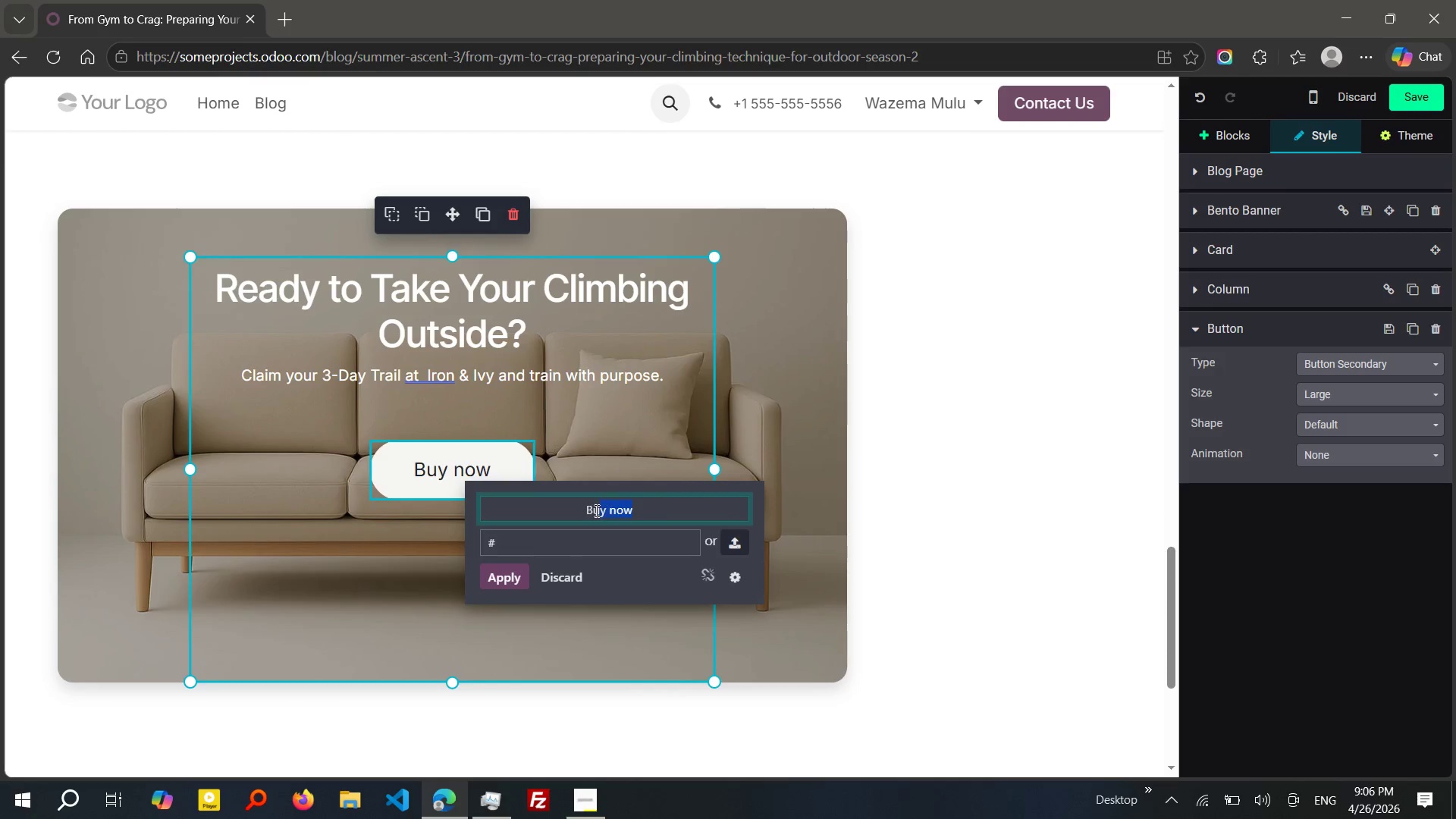 
left_click_drag(start_coordinate=[631, 510], to_coordinate=[610, 507])
 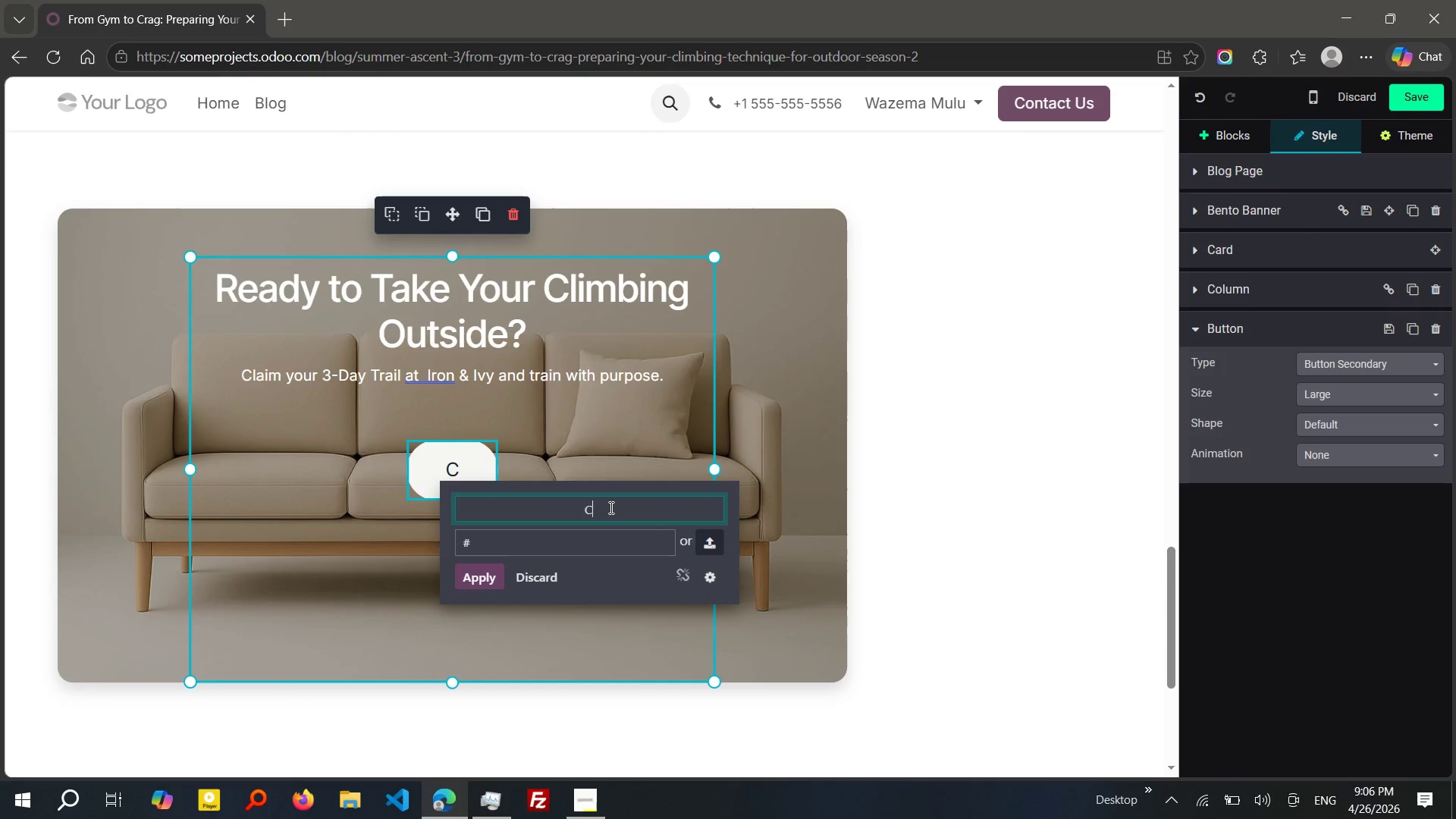 
key(Shift+ShiftRight)
 